 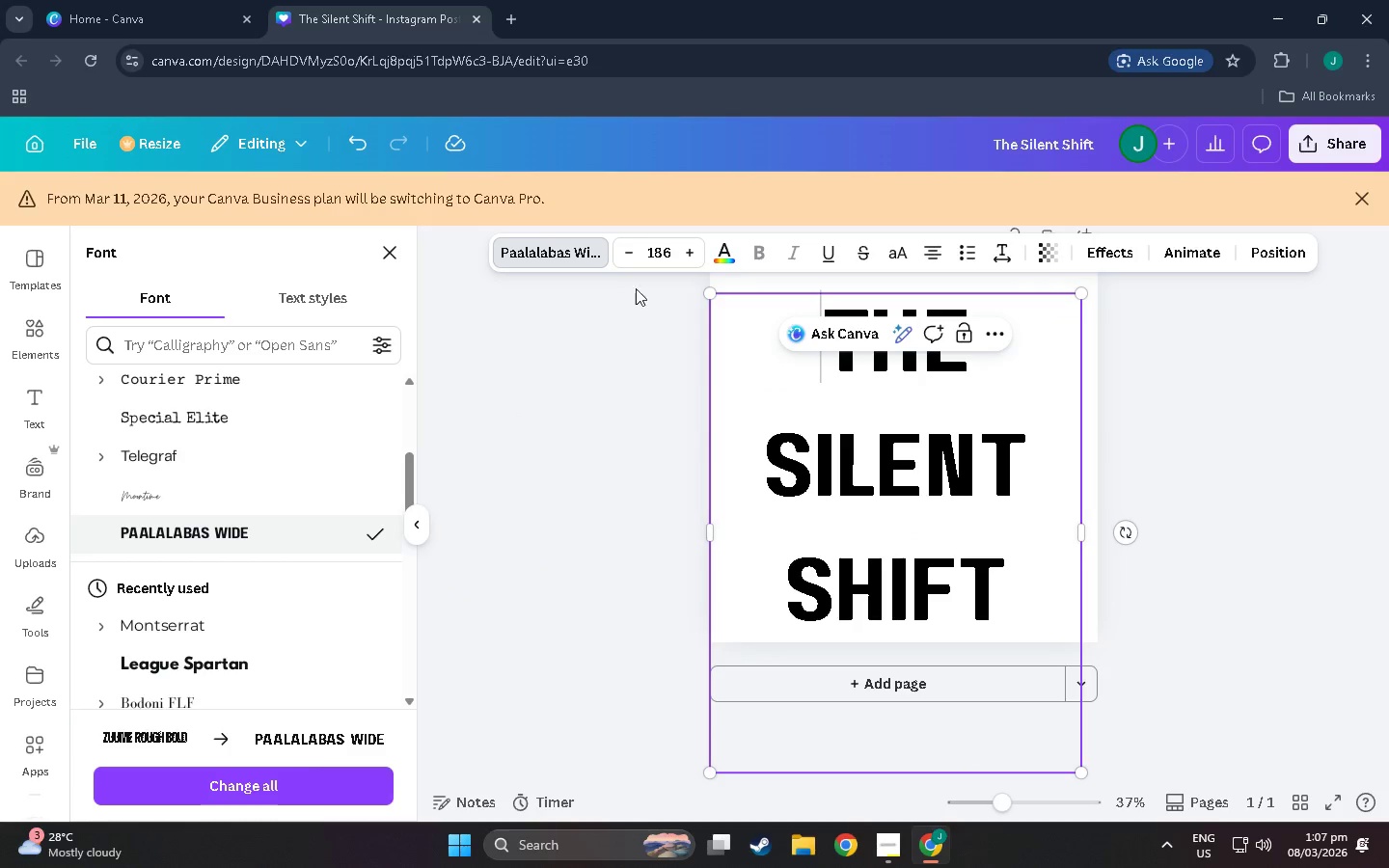 
scroll: coordinate [202, 542], scroll_direction: down, amount: 5.0
 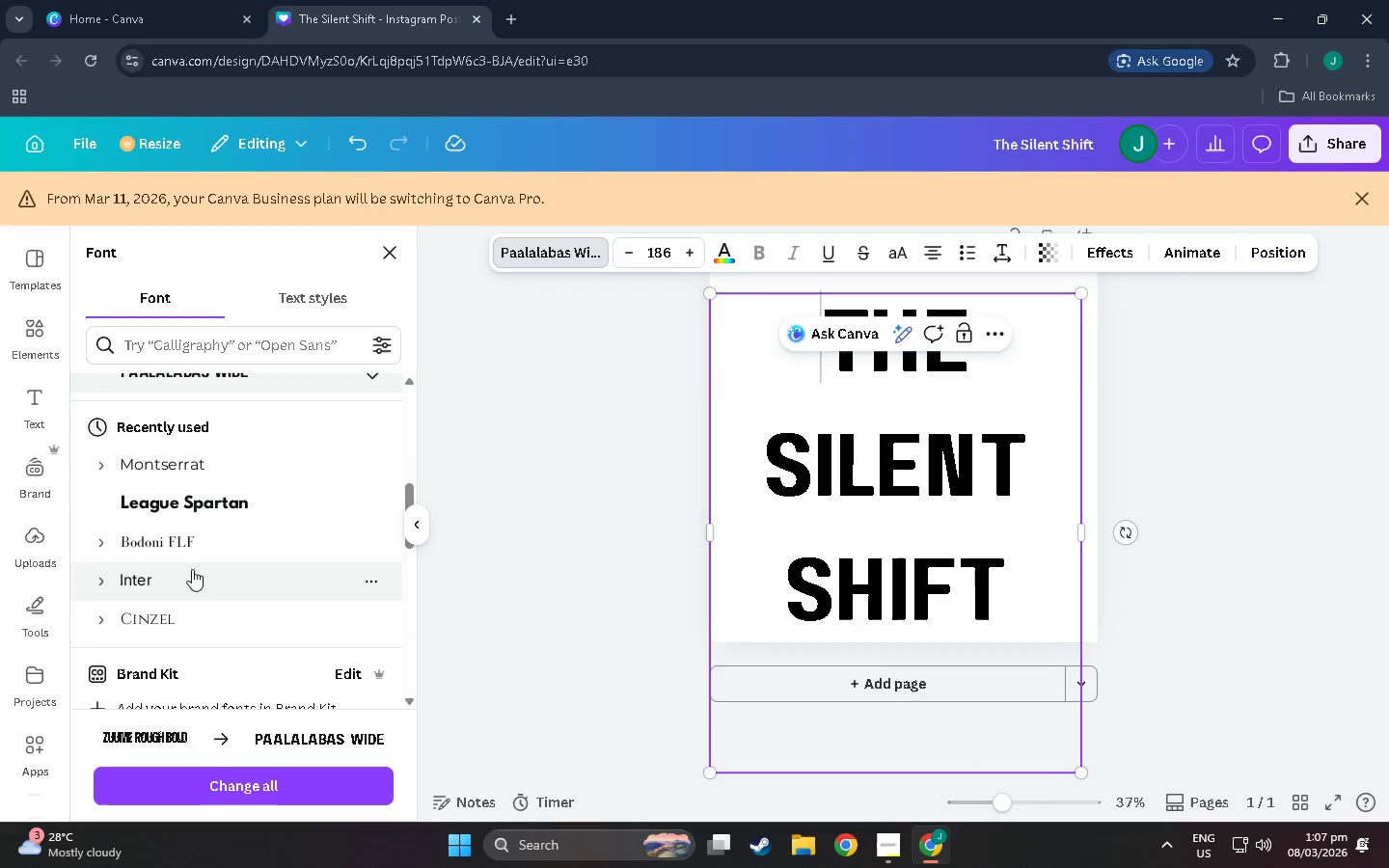 
scroll: coordinate [238, 582], scroll_direction: up, amount: 4.0
 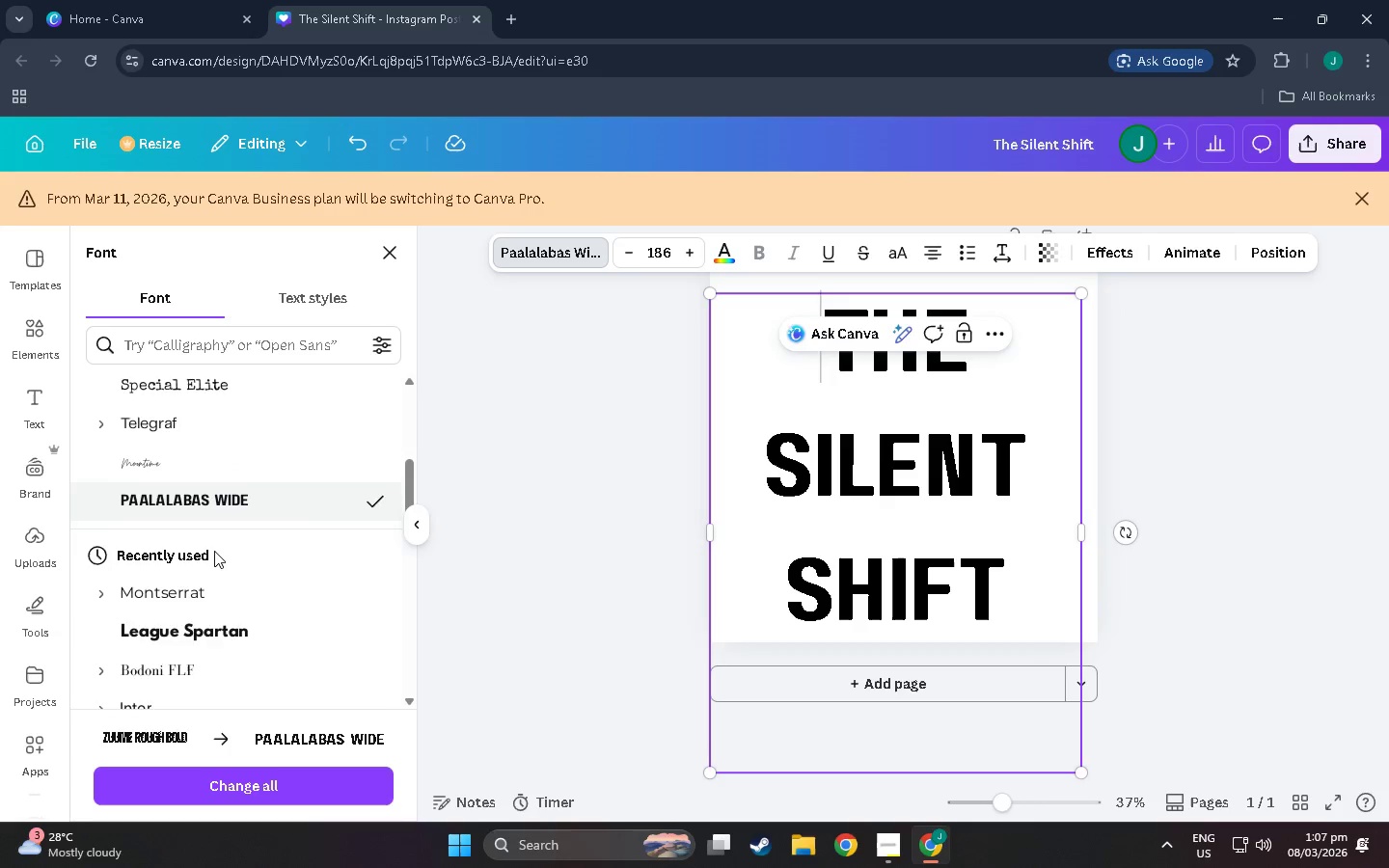 
scroll: coordinate [318, 562], scroll_direction: down, amount: 13.0
 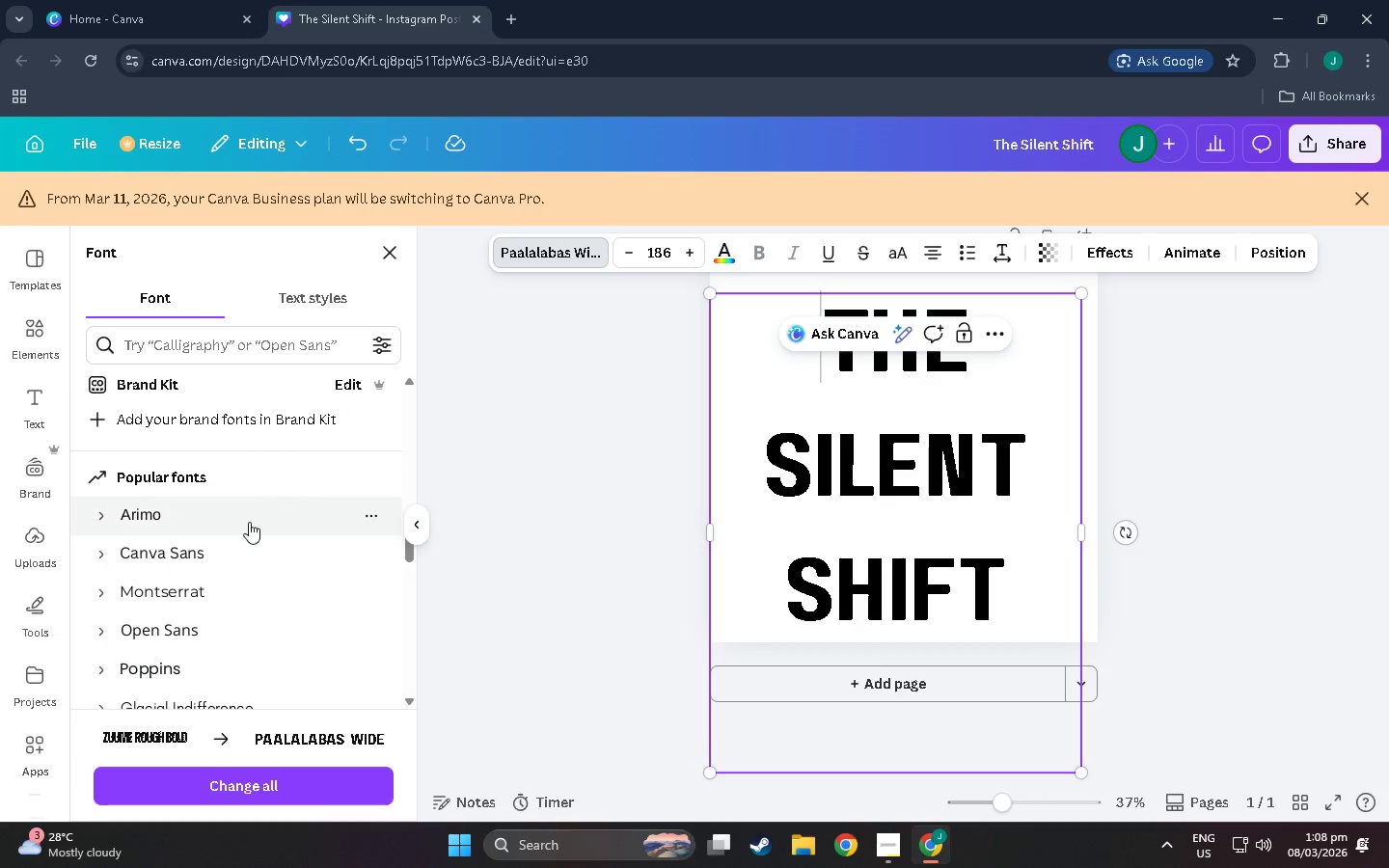 
left_click([249, 522])
 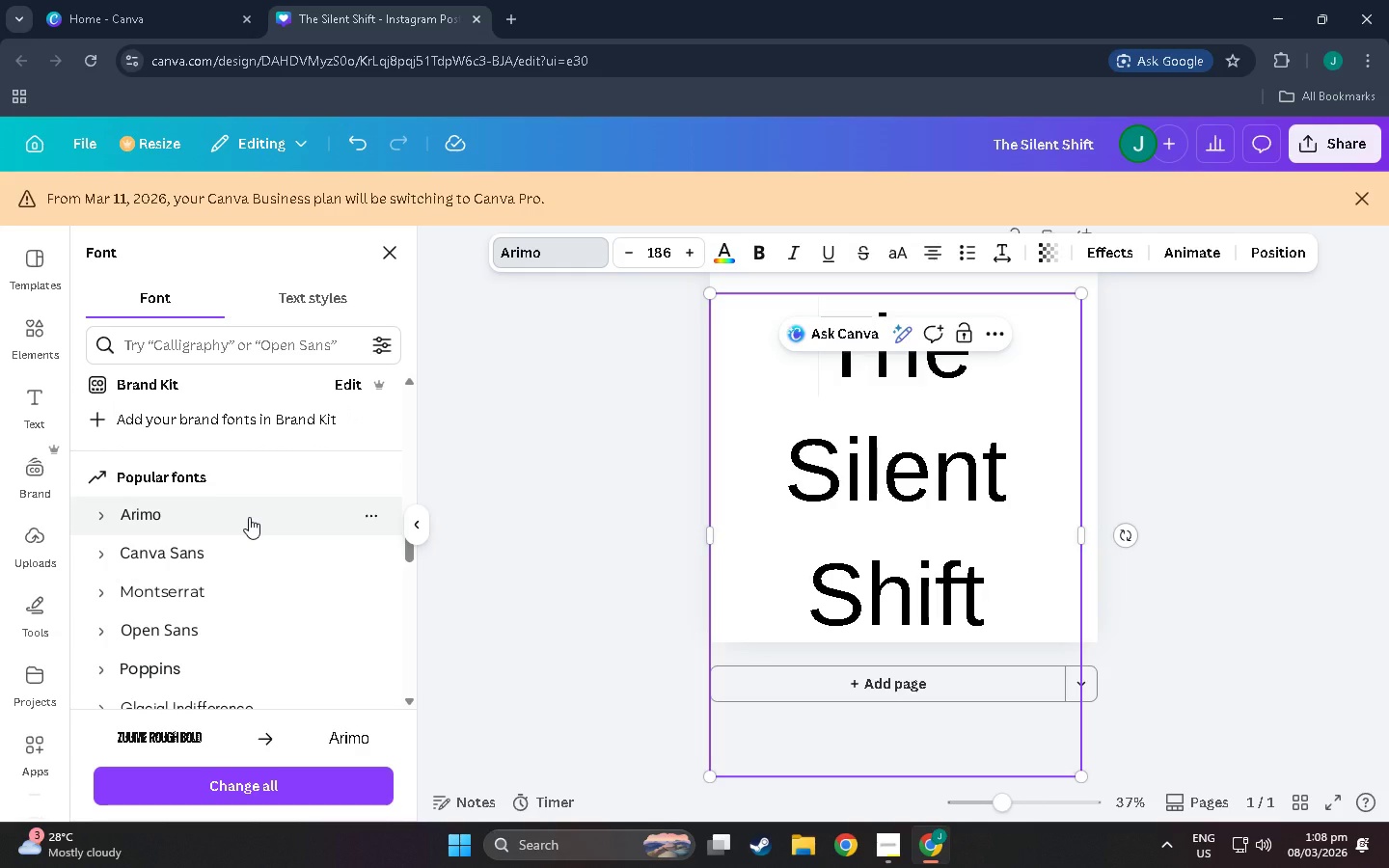 
wait(8.14)
 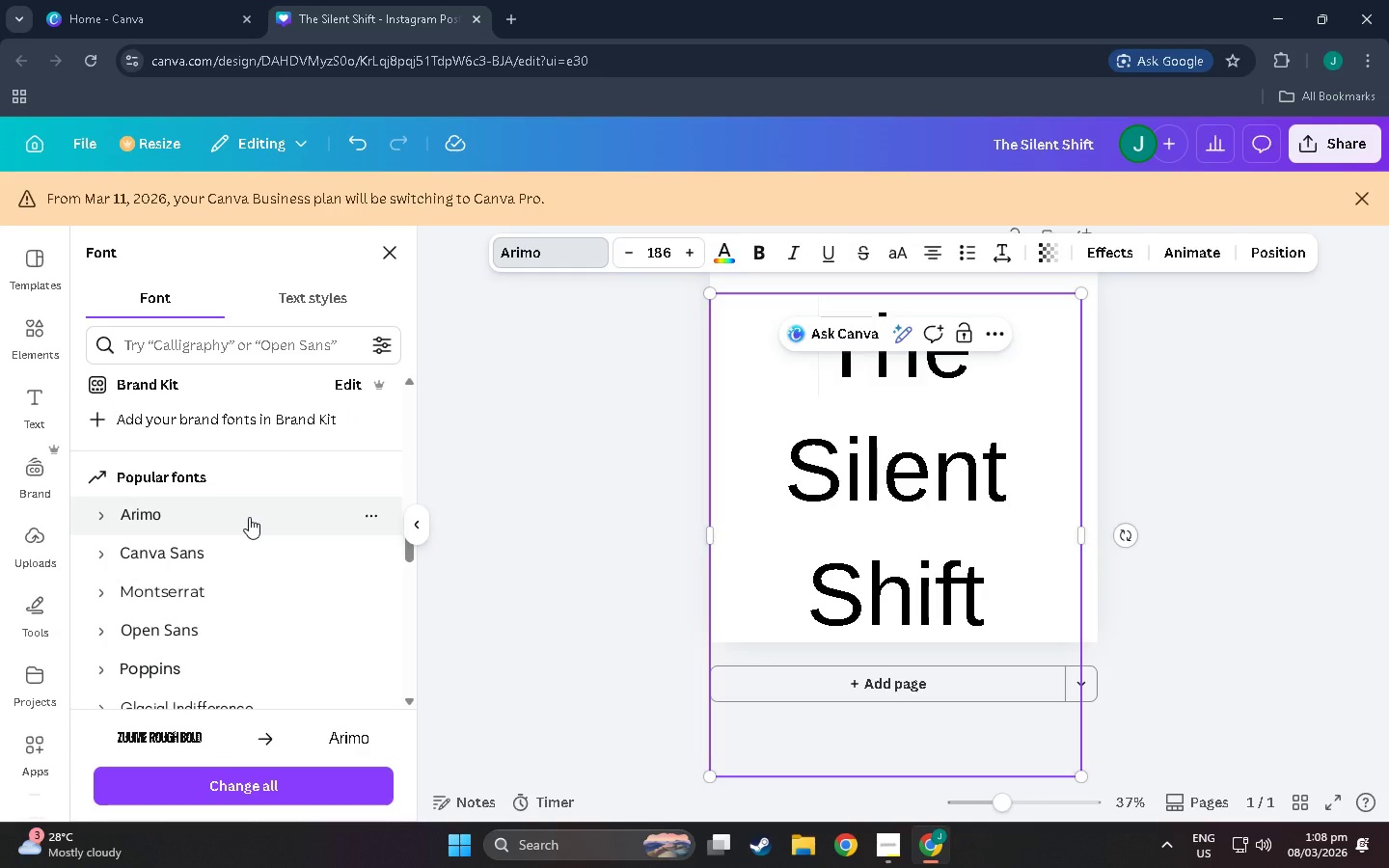 
scroll: coordinate [243, 680], scroll_direction: down, amount: 1.0
 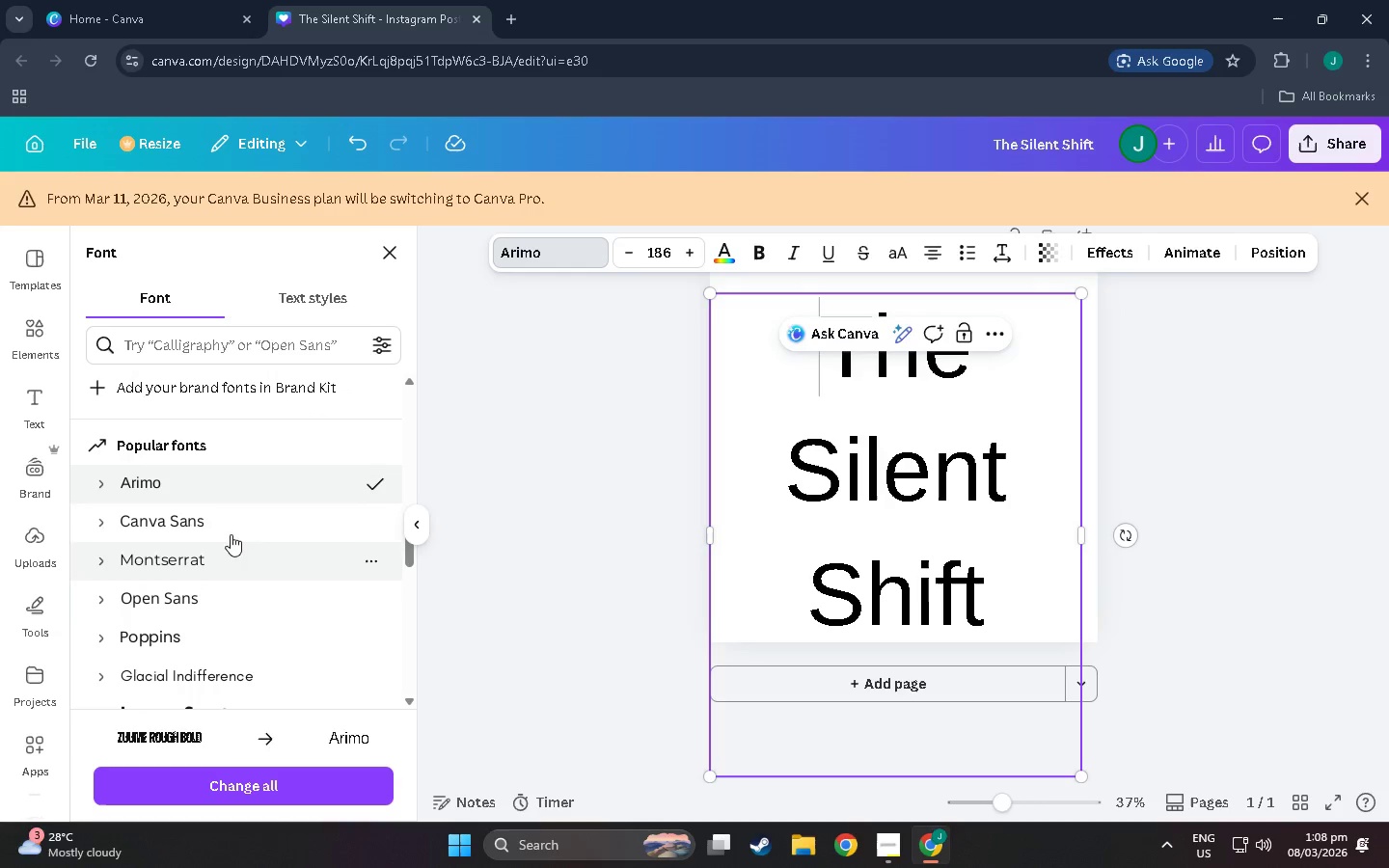 
left_click([209, 512])
 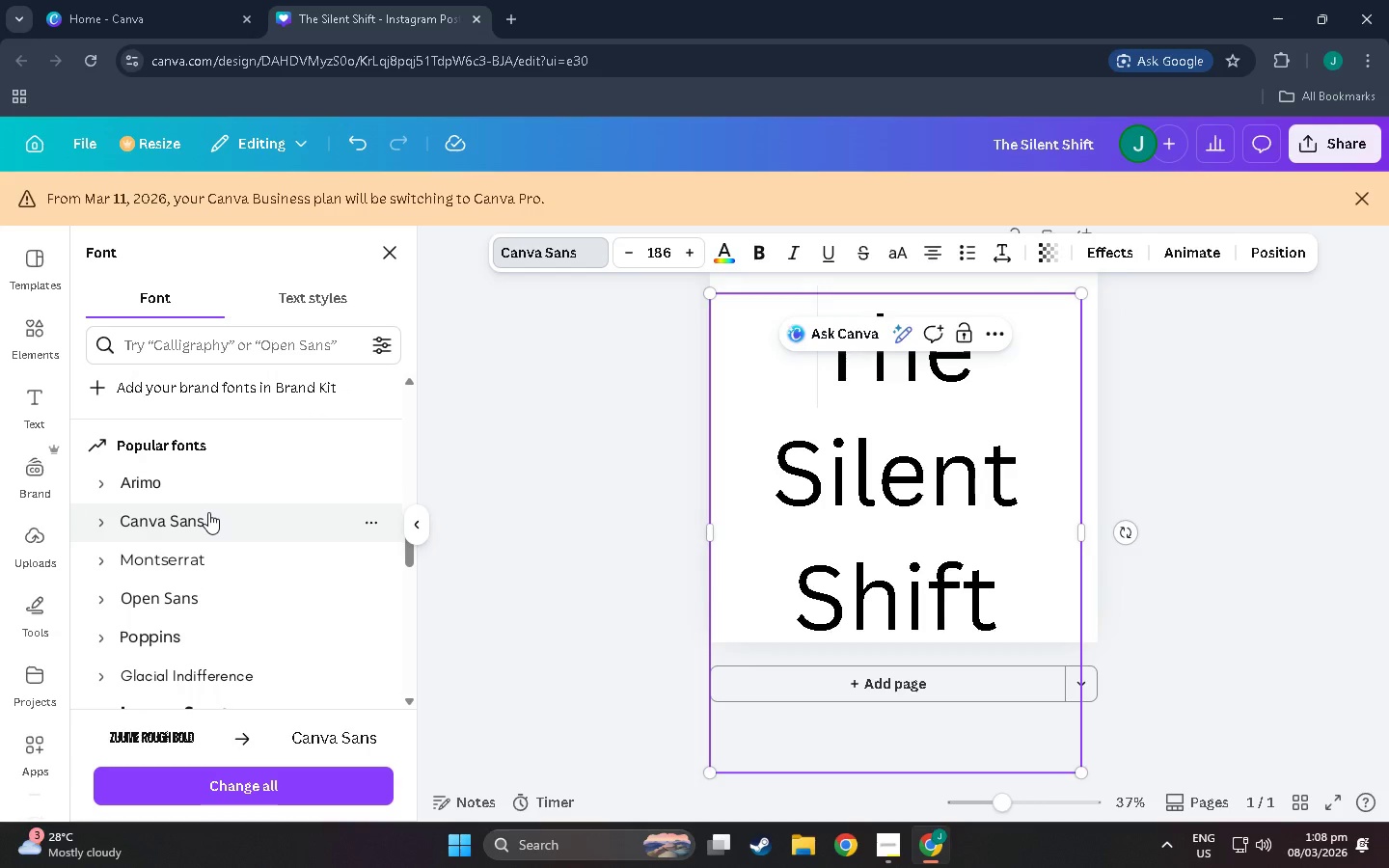 
key(ArrowDown)
 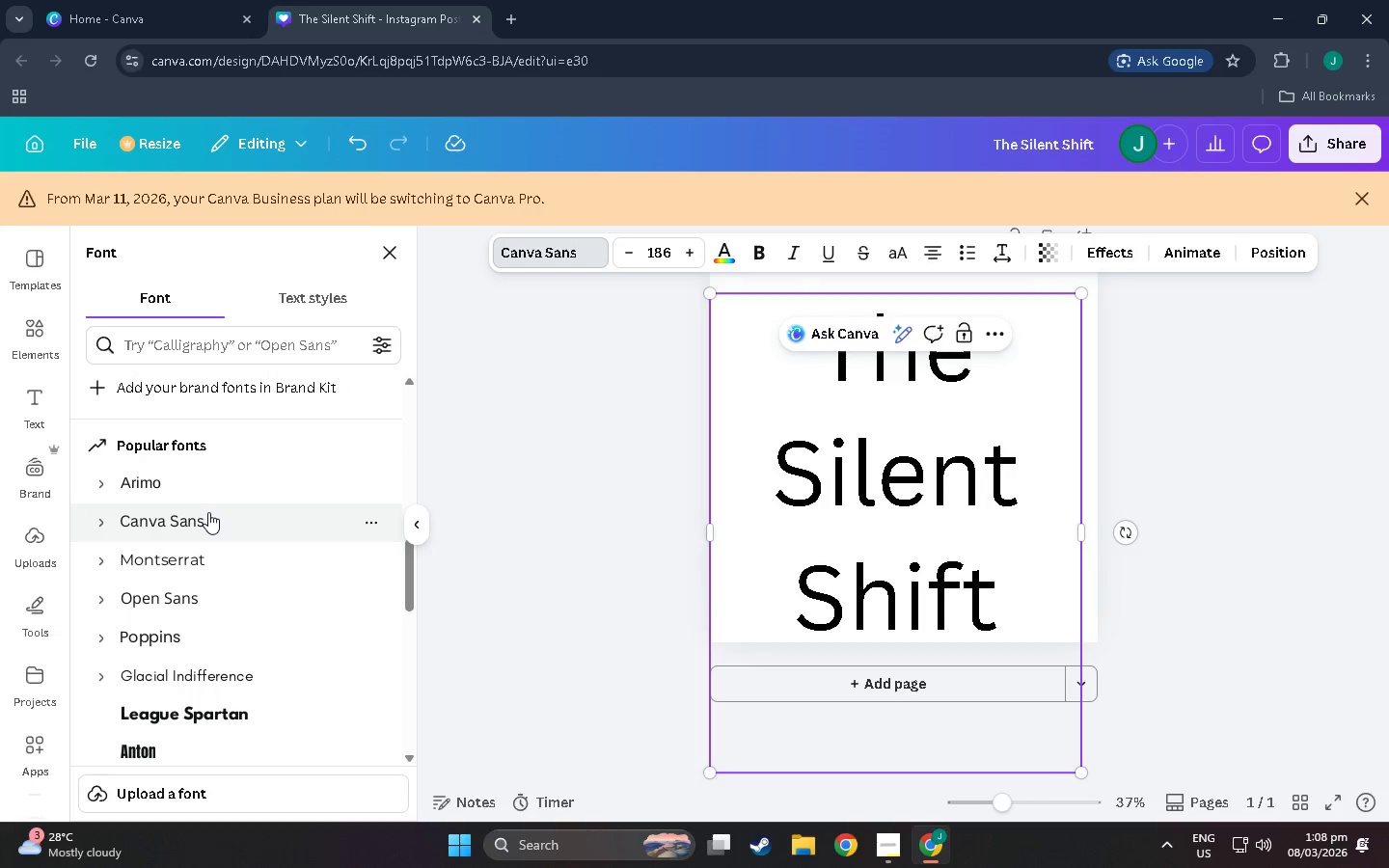 
key(ArrowDown)
 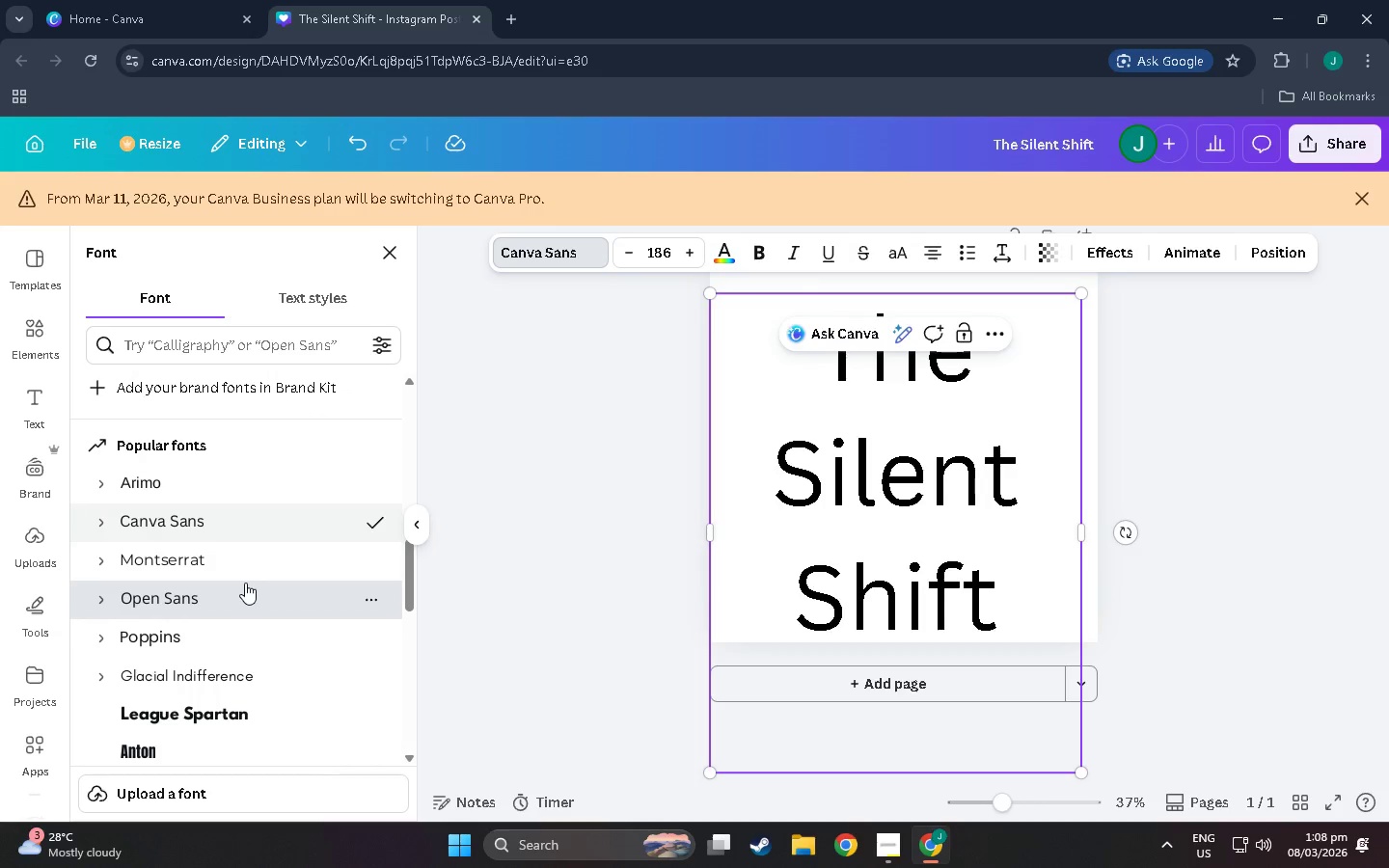 
double_click([238, 560])
 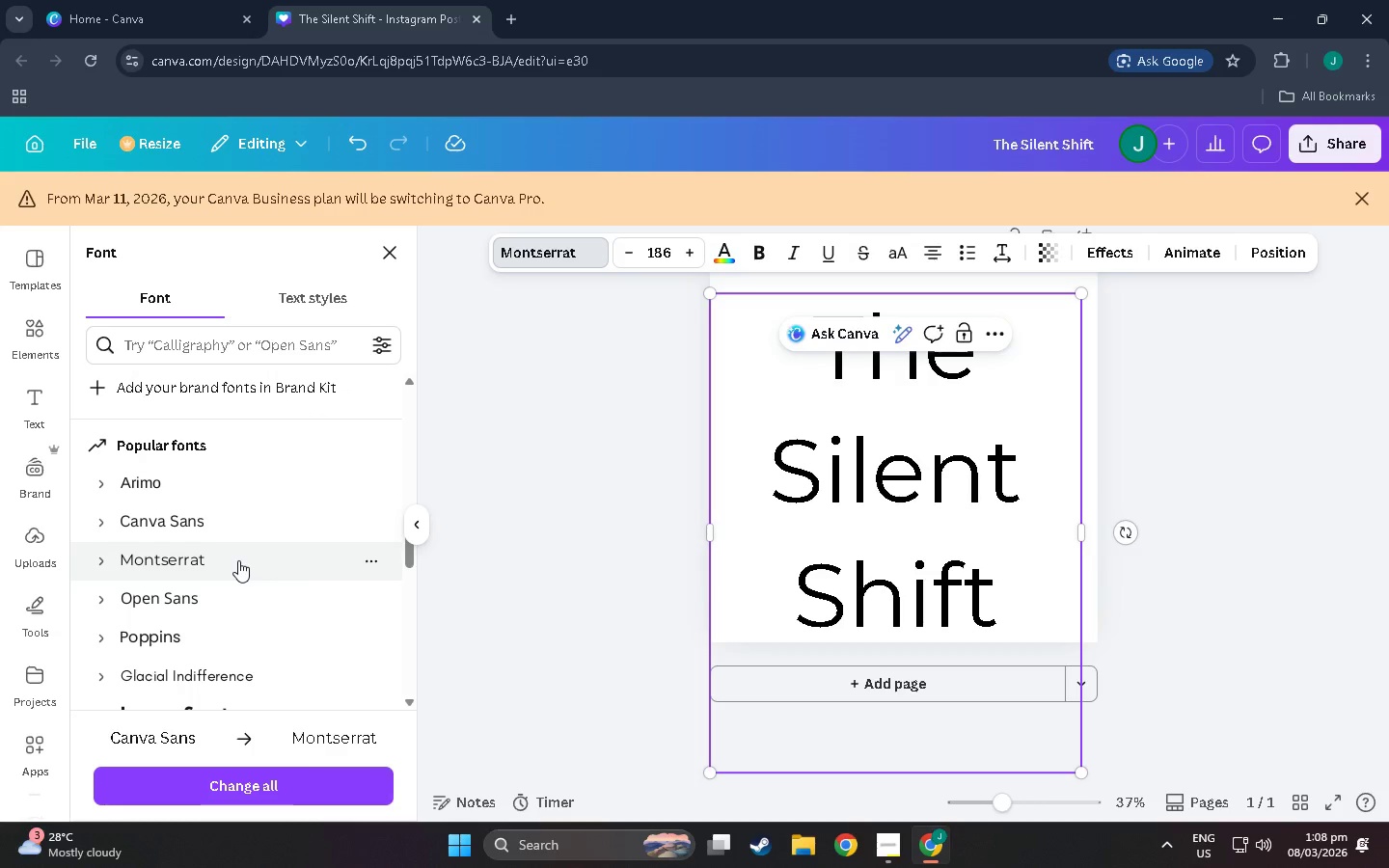 
key(ArrowDown)
 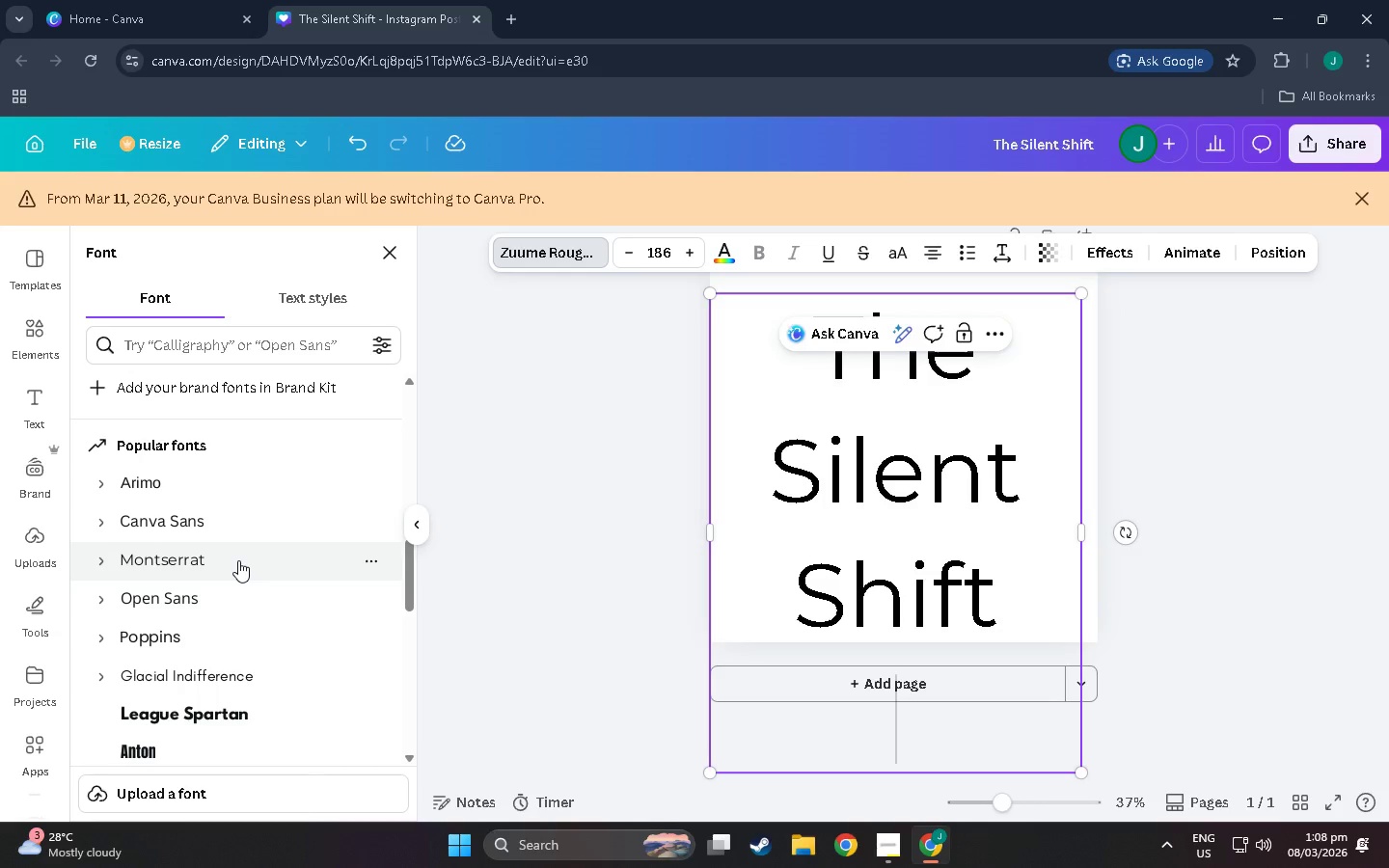 
key(ArrowDown)
 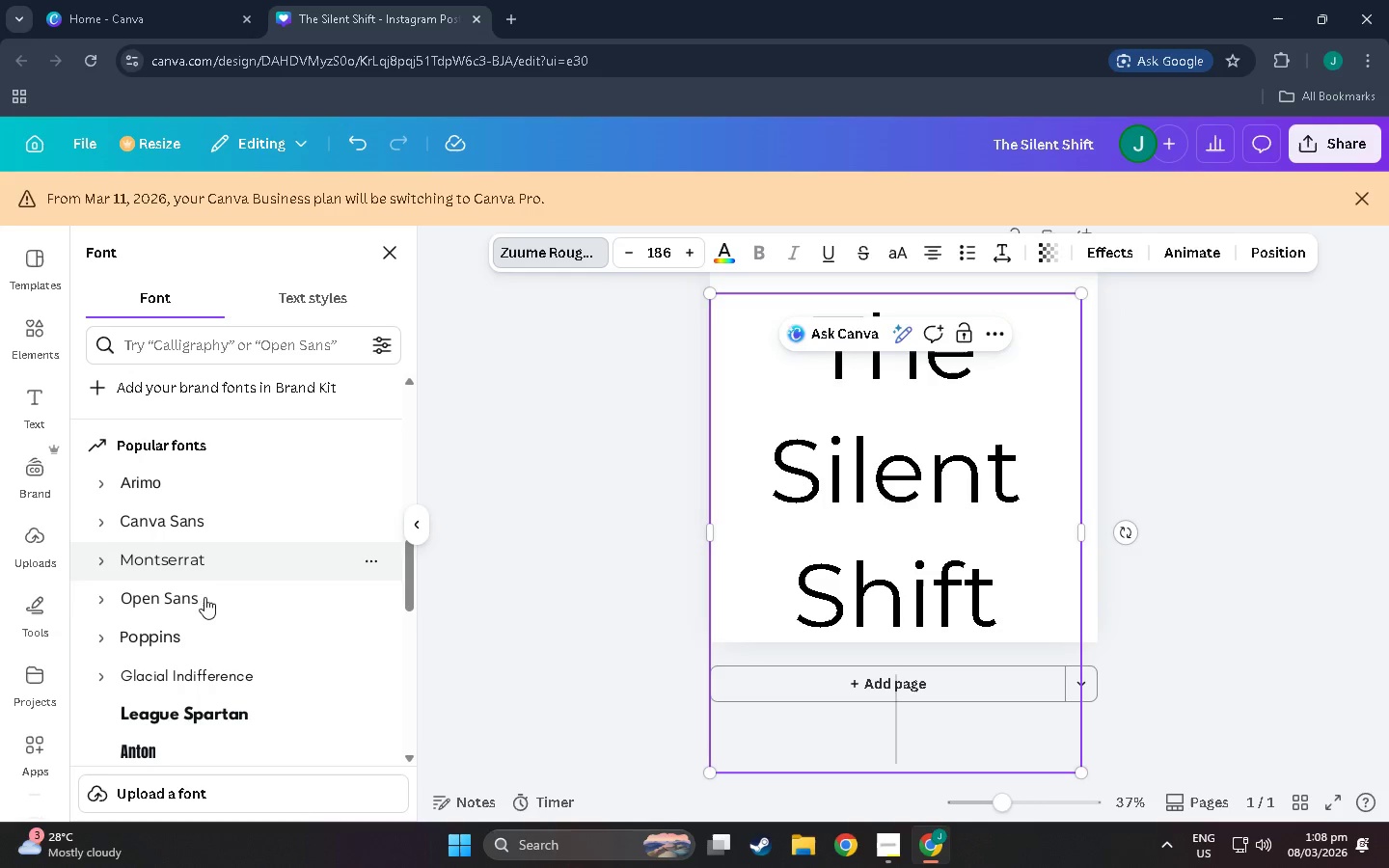 
left_click([188, 610])
 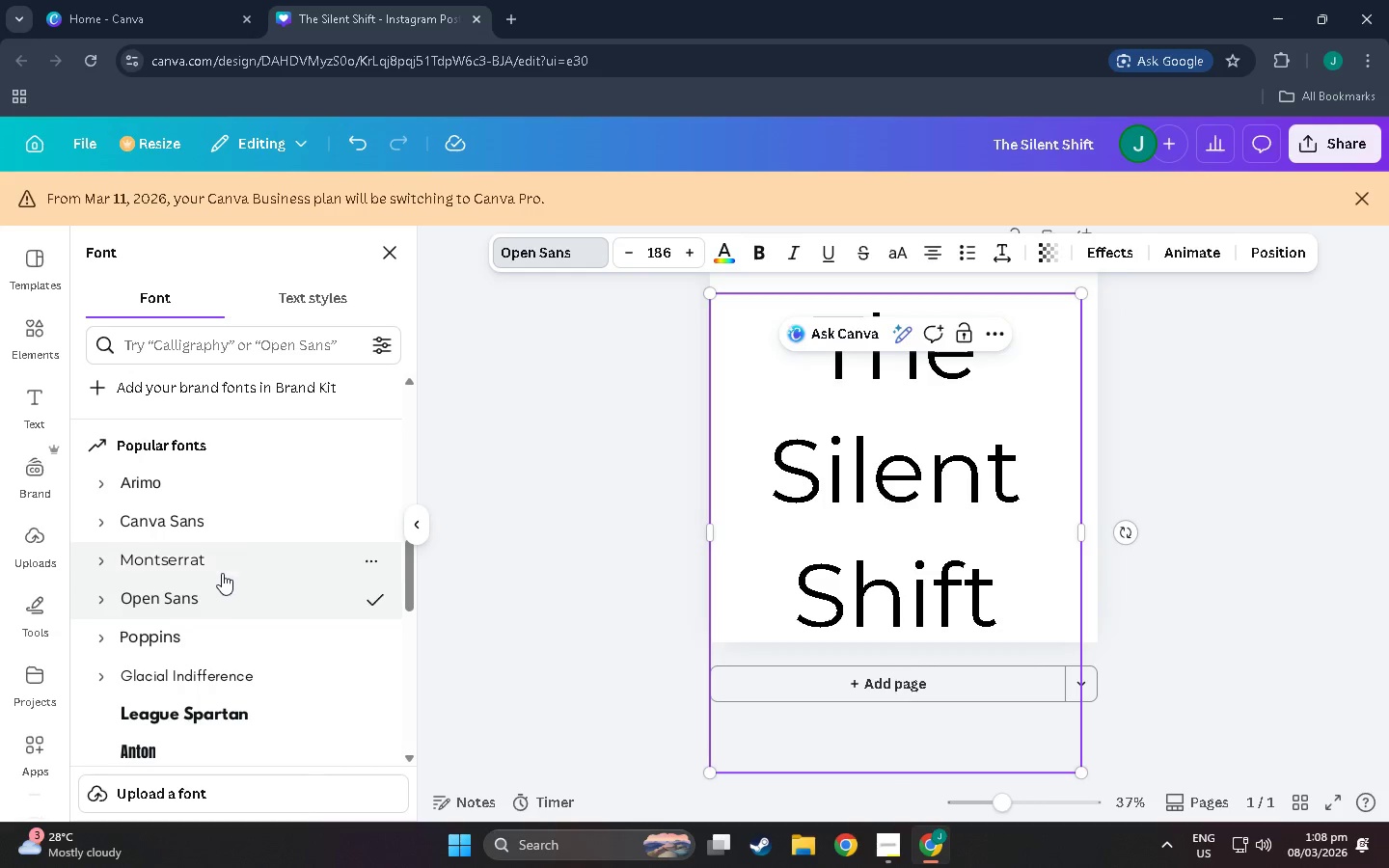 
scroll: coordinate [223, 572], scroll_direction: down, amount: 1.0
 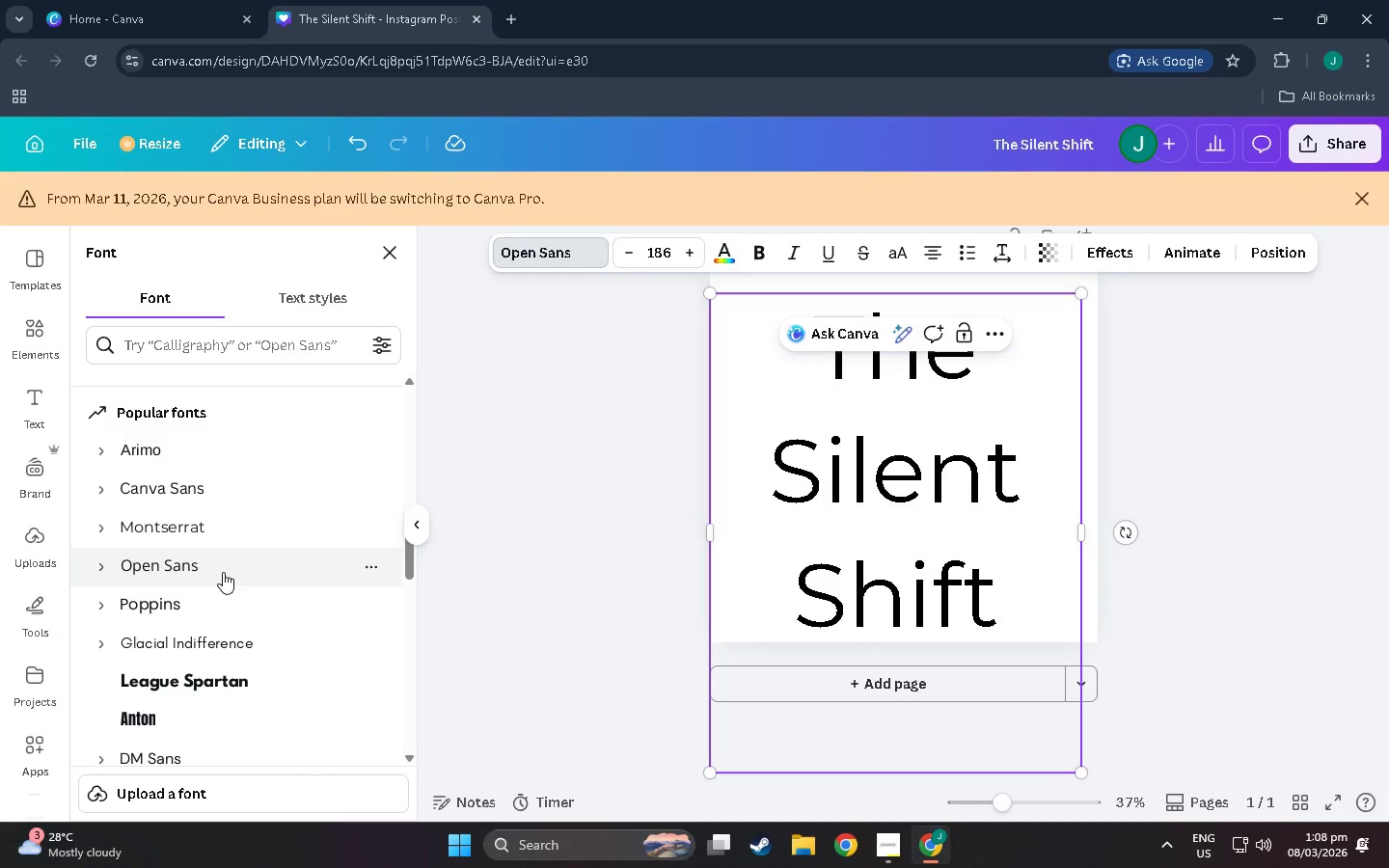 
left_click([229, 605])
 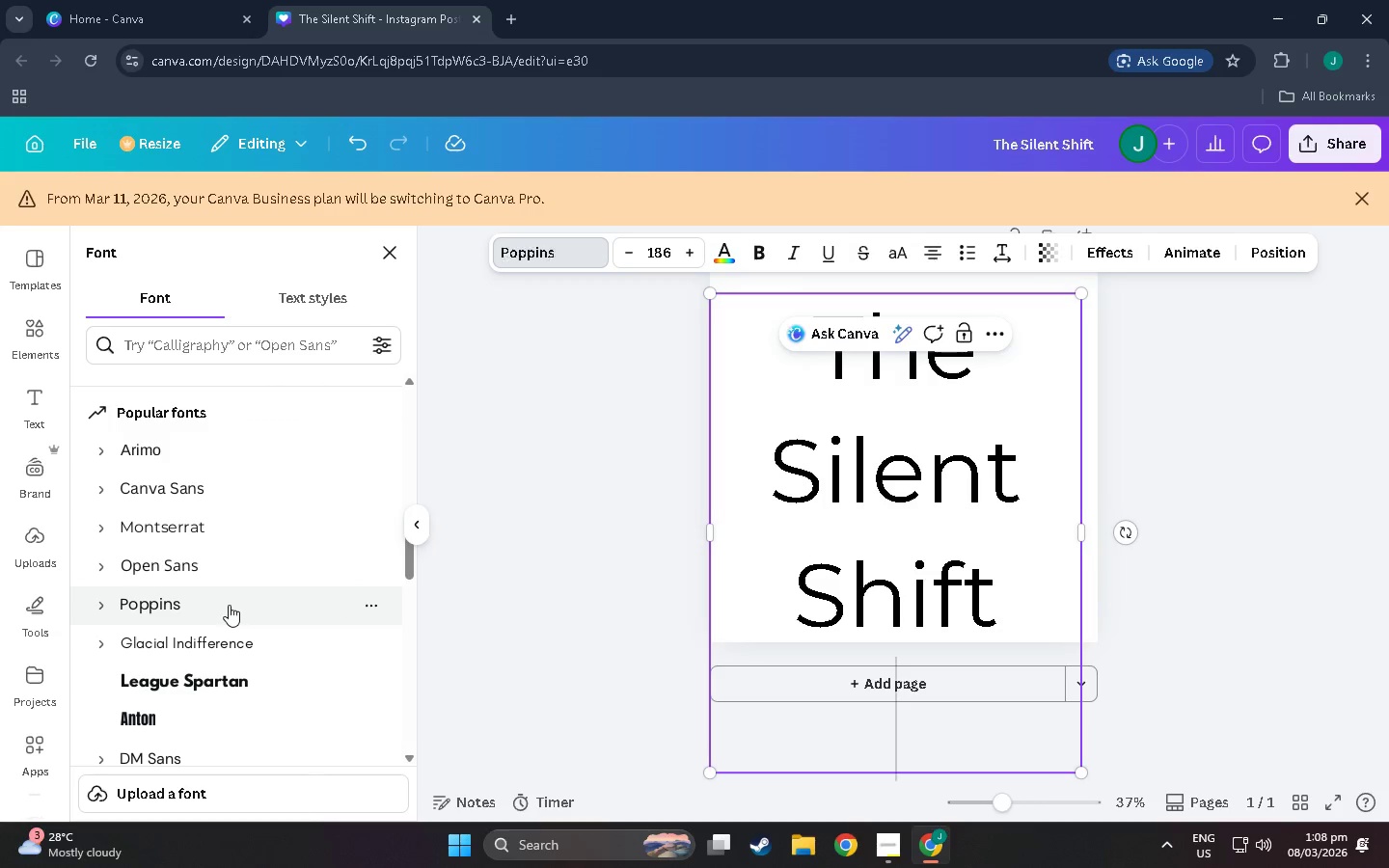 
scroll: coordinate [229, 605], scroll_direction: down, amount: 1.0
 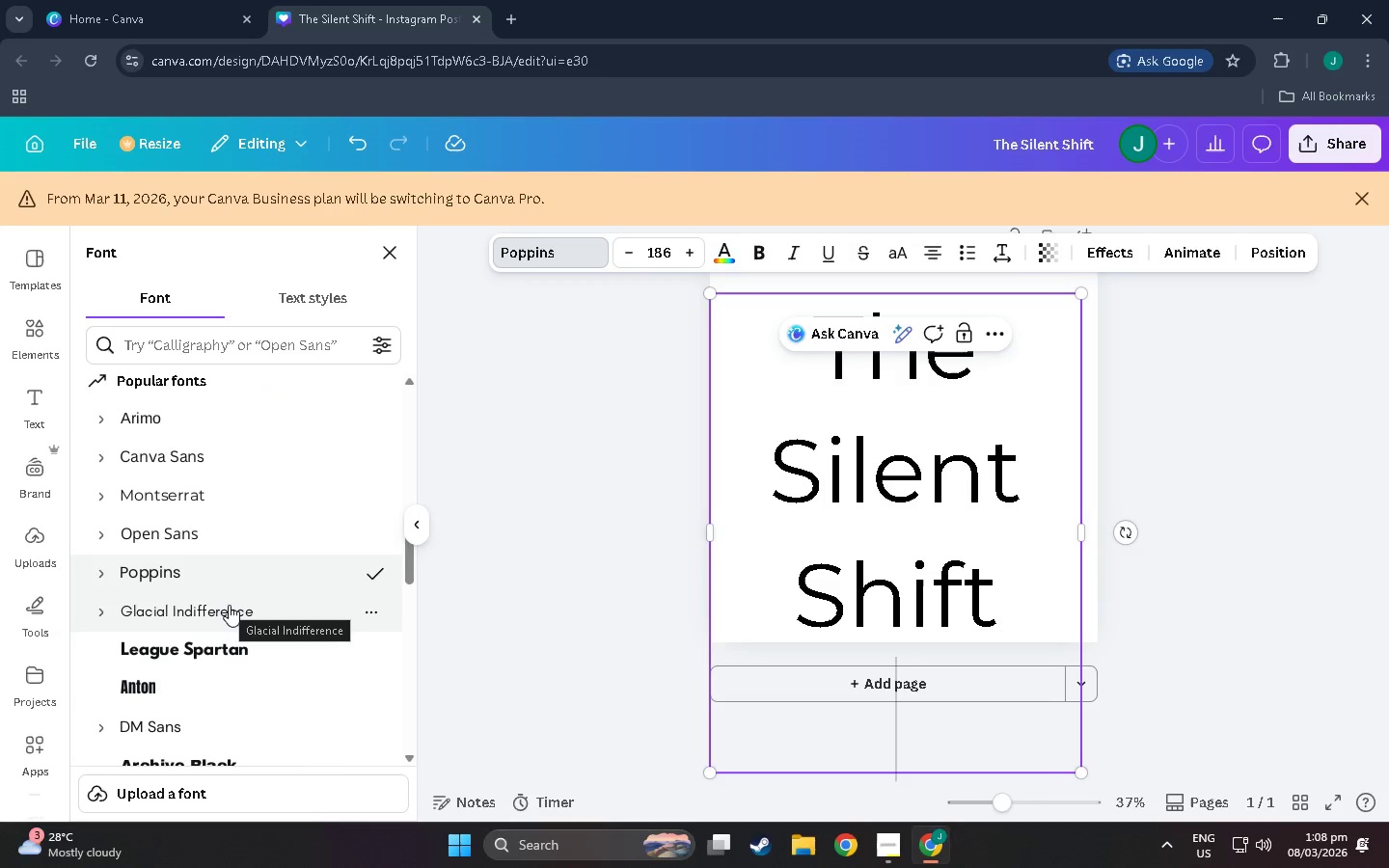 
left_click([229, 605])
 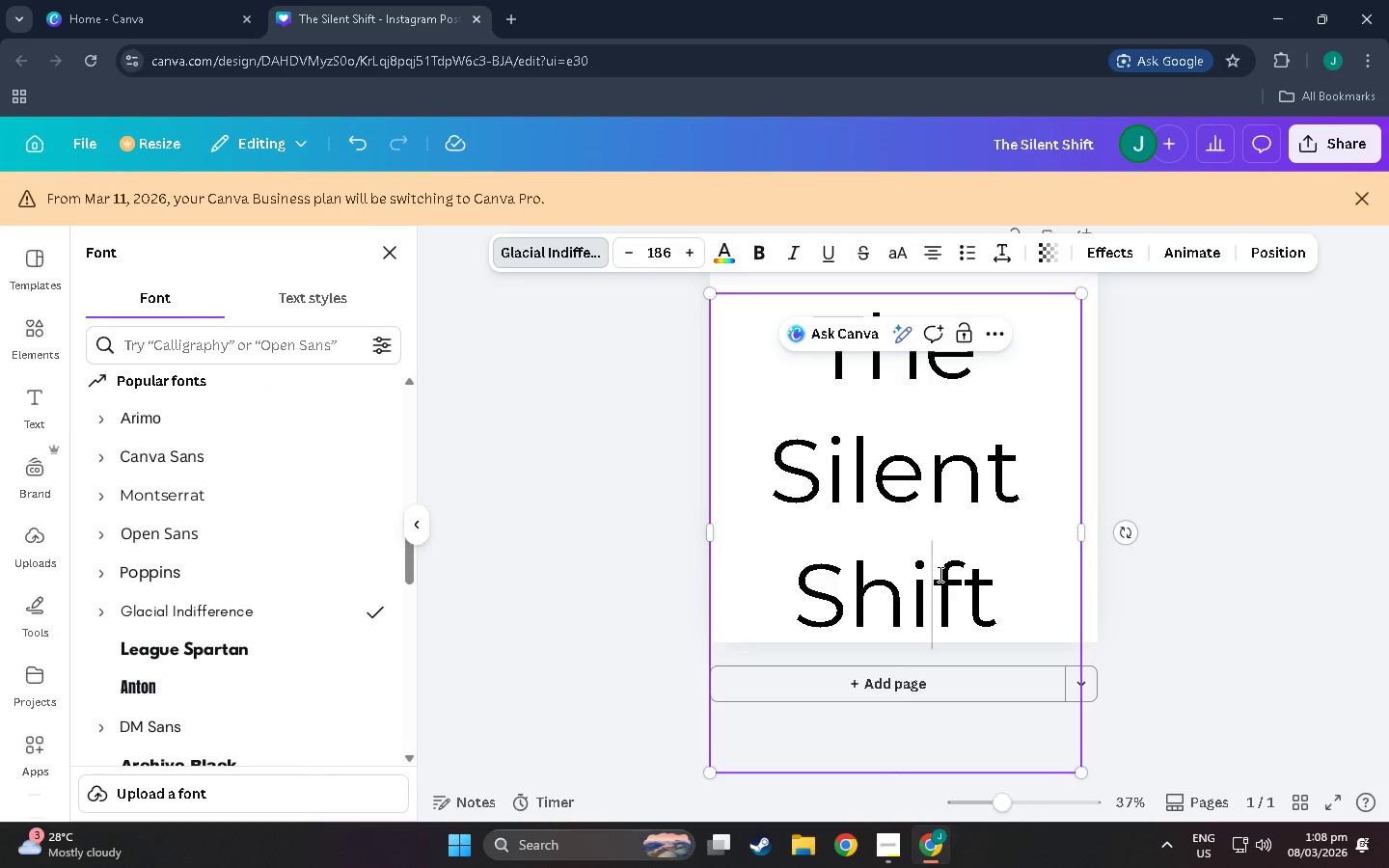 
double_click([937, 542])
 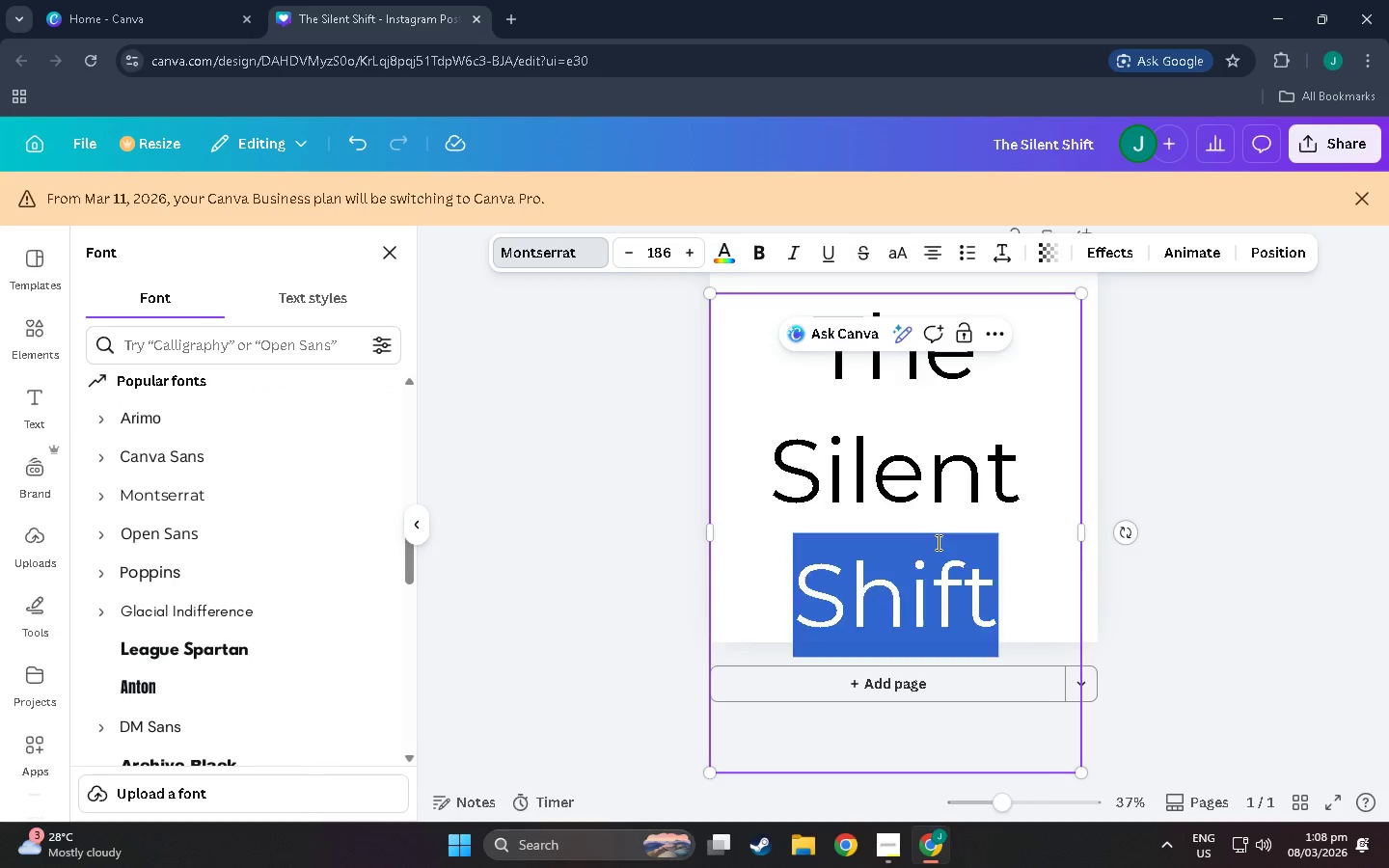 
triple_click([937, 542])
 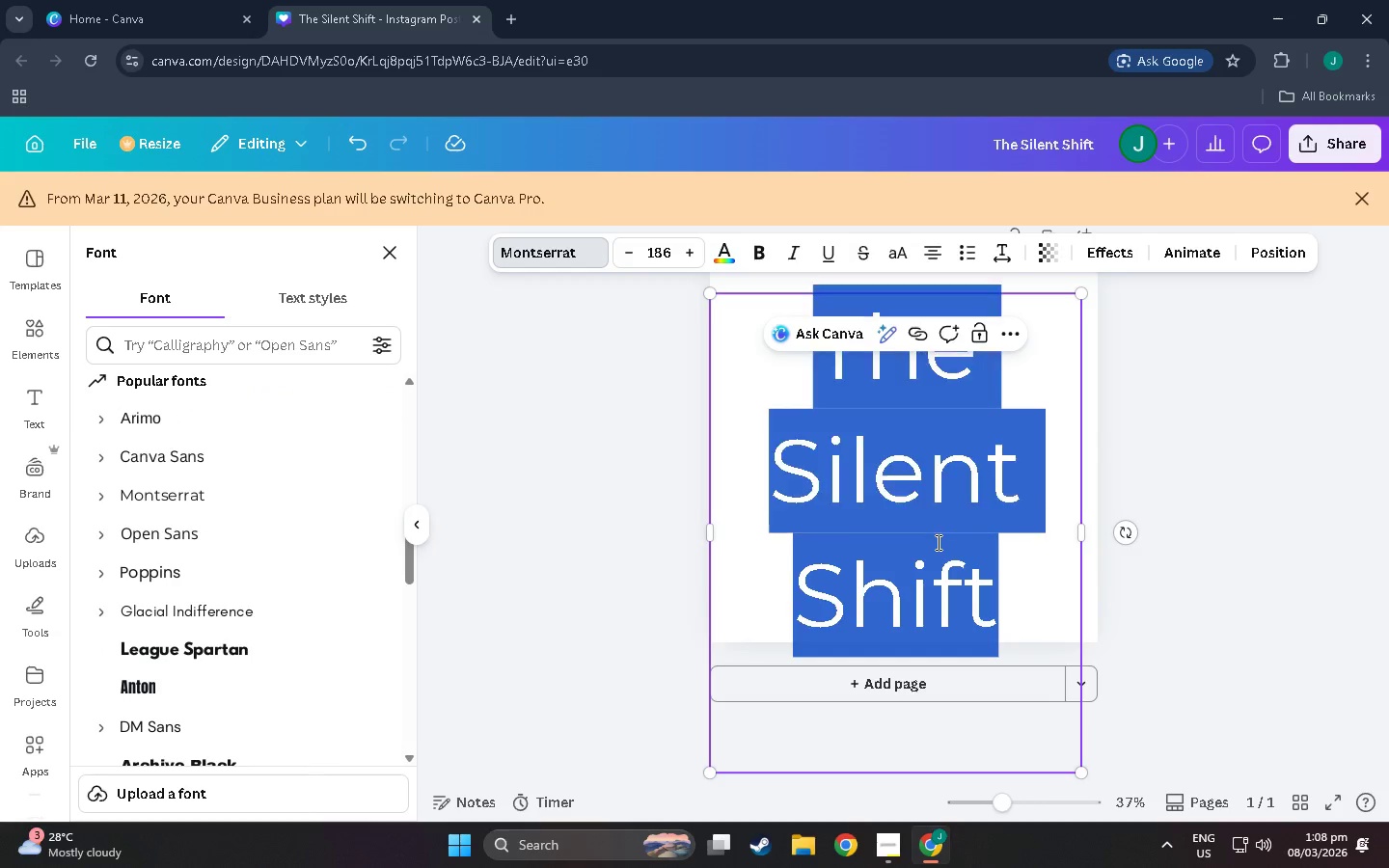 
triple_click([937, 542])
 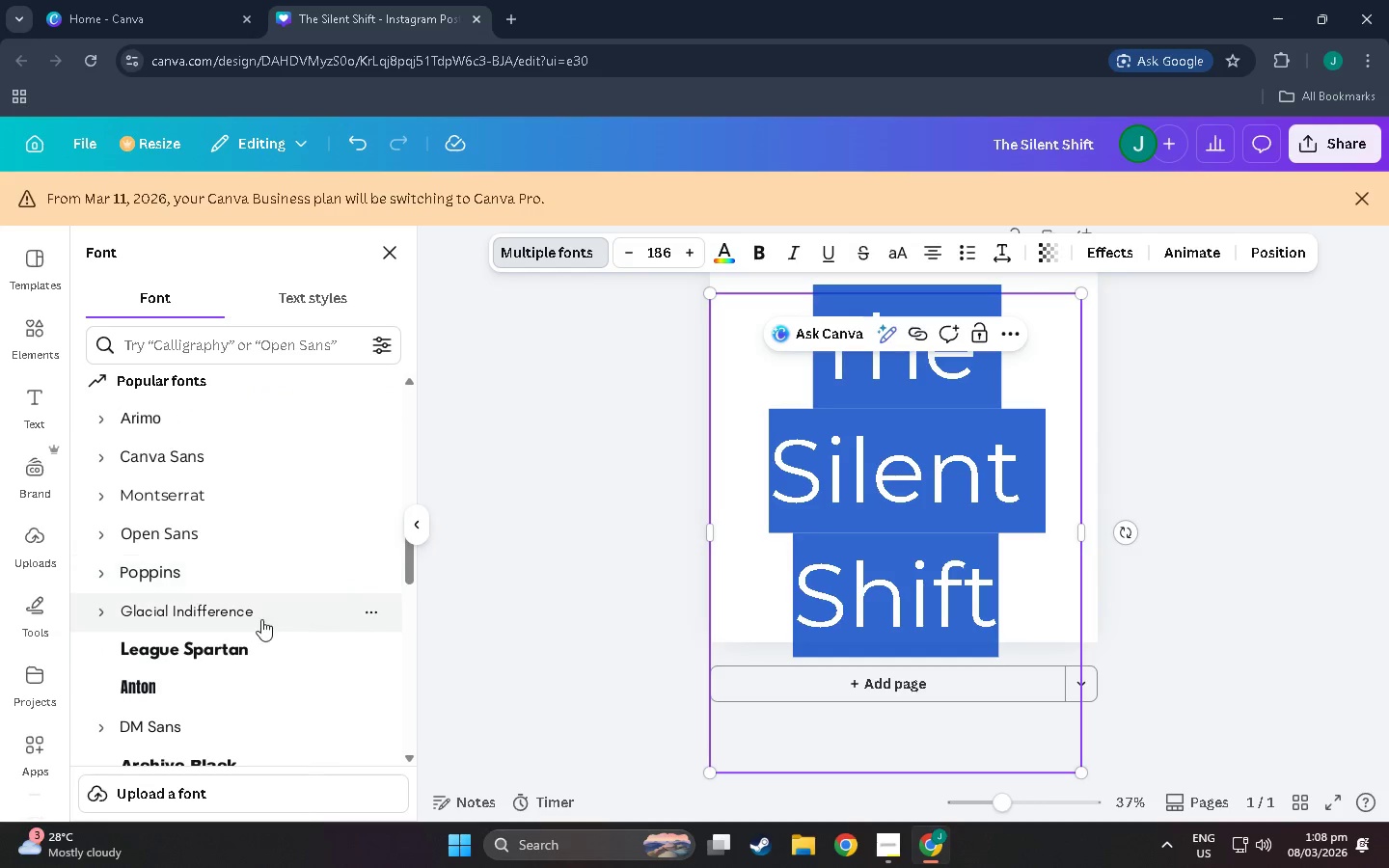 
left_click([245, 647])
 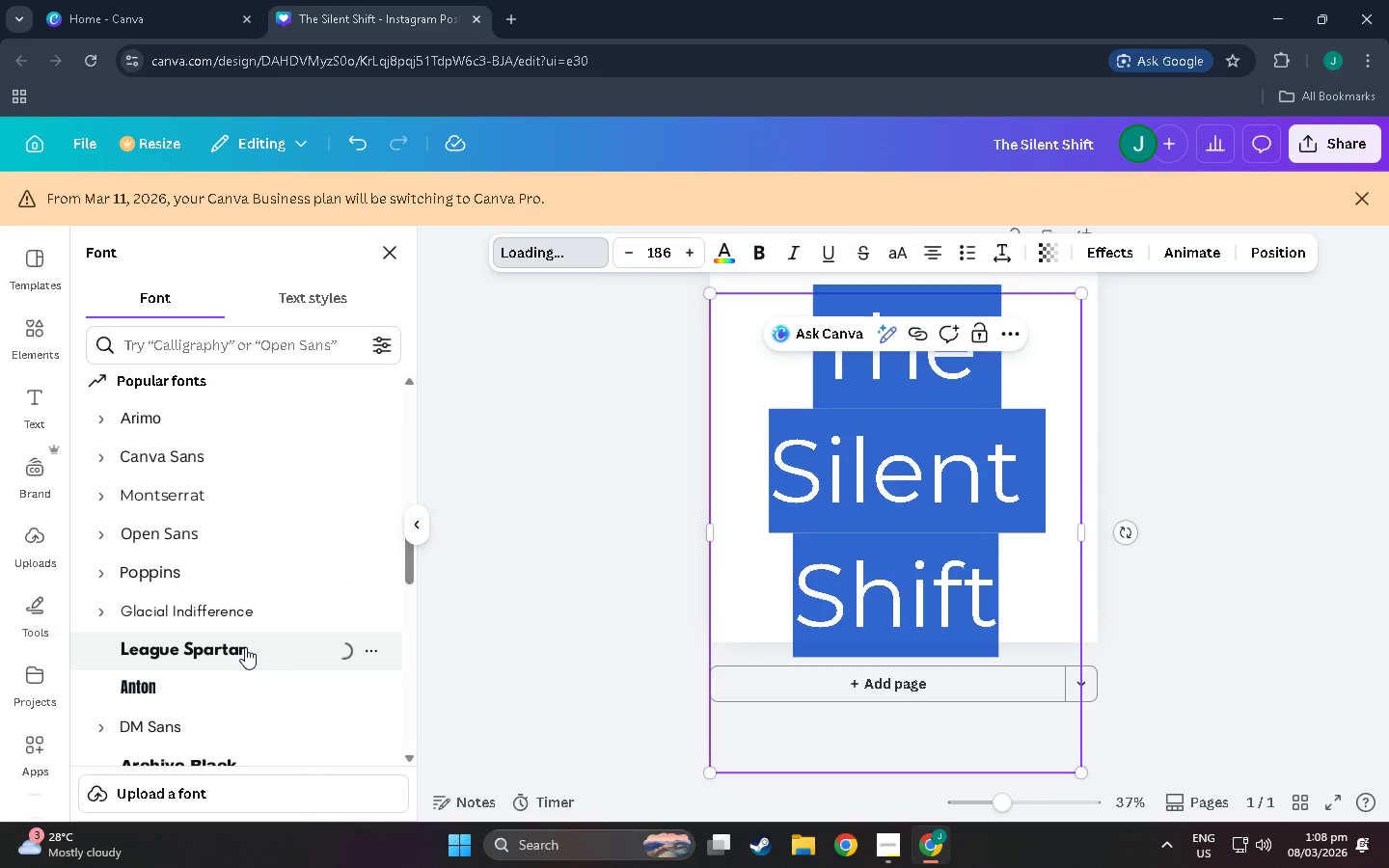 
scroll: coordinate [245, 647], scroll_direction: down, amount: 1.0
 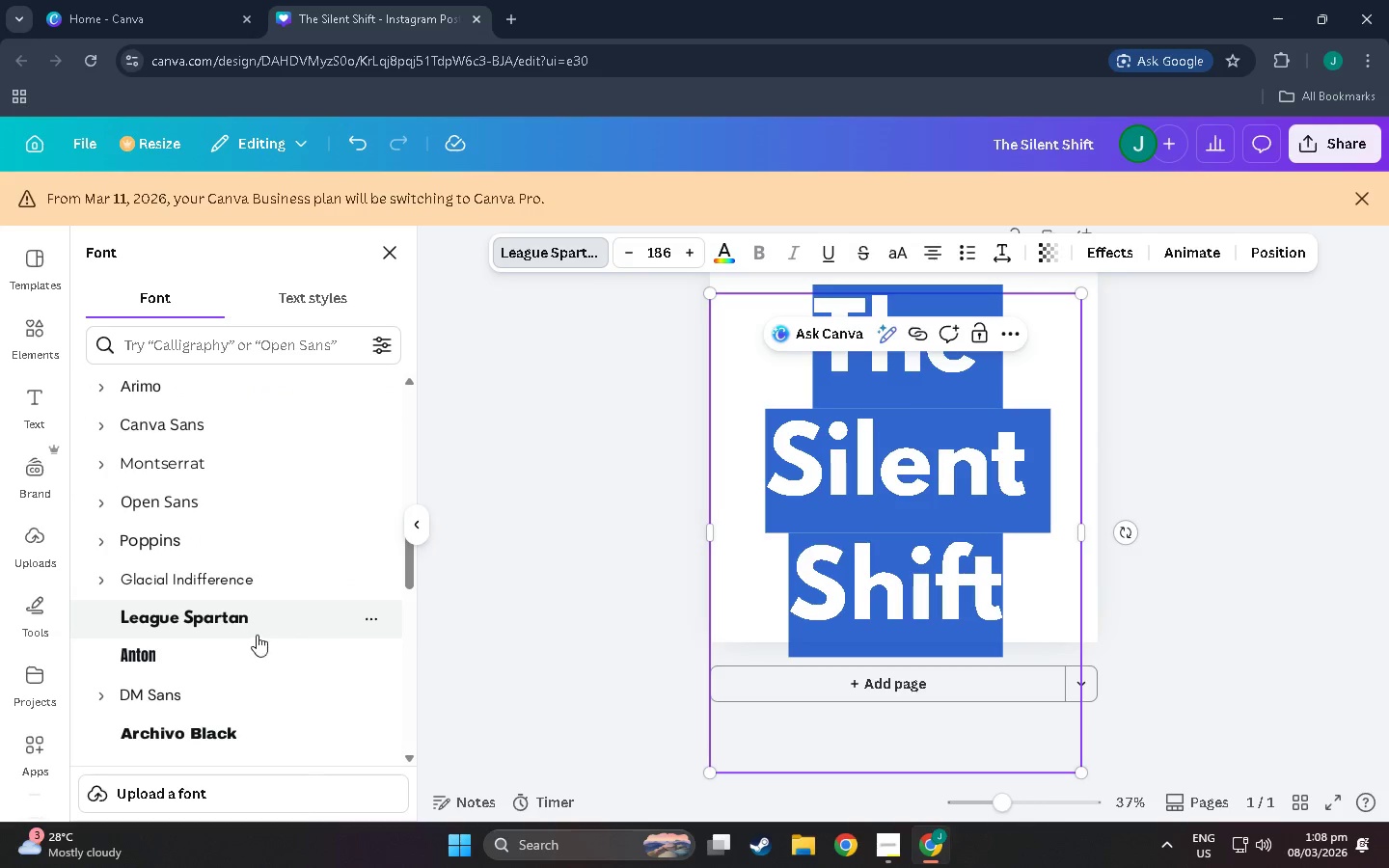 
left_click([581, 612])
 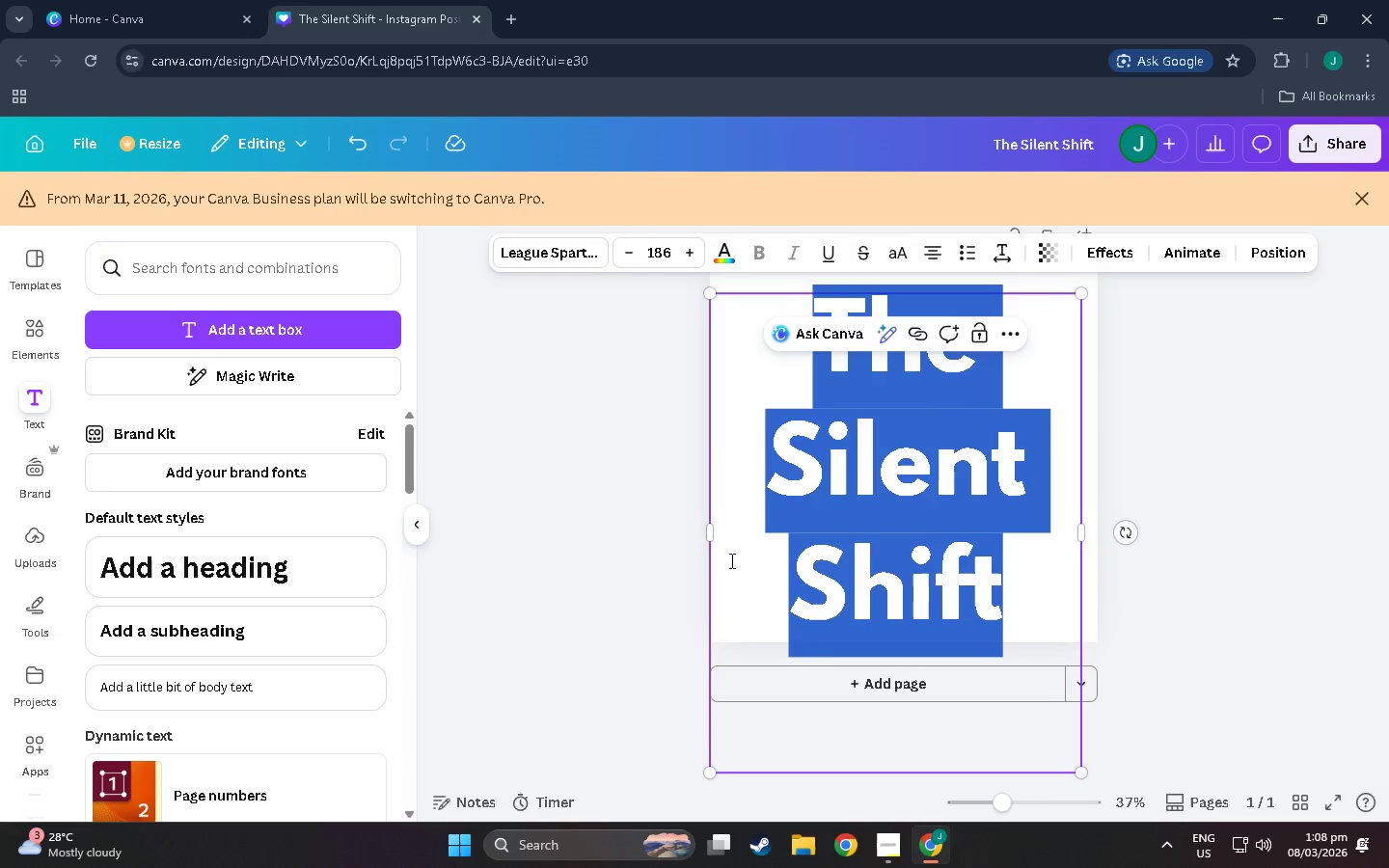 
left_click([749, 560])
 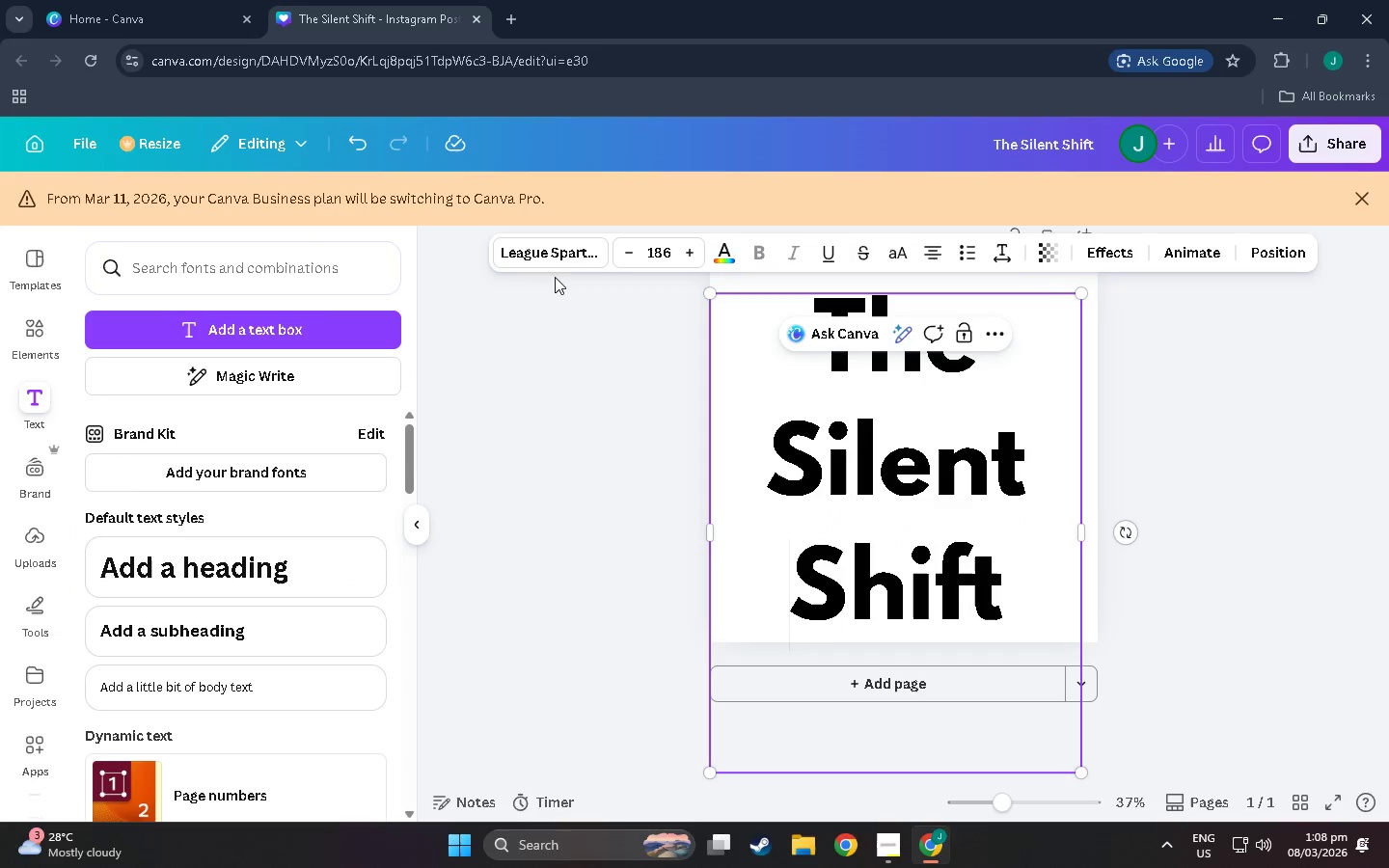 
left_click([547, 248])
 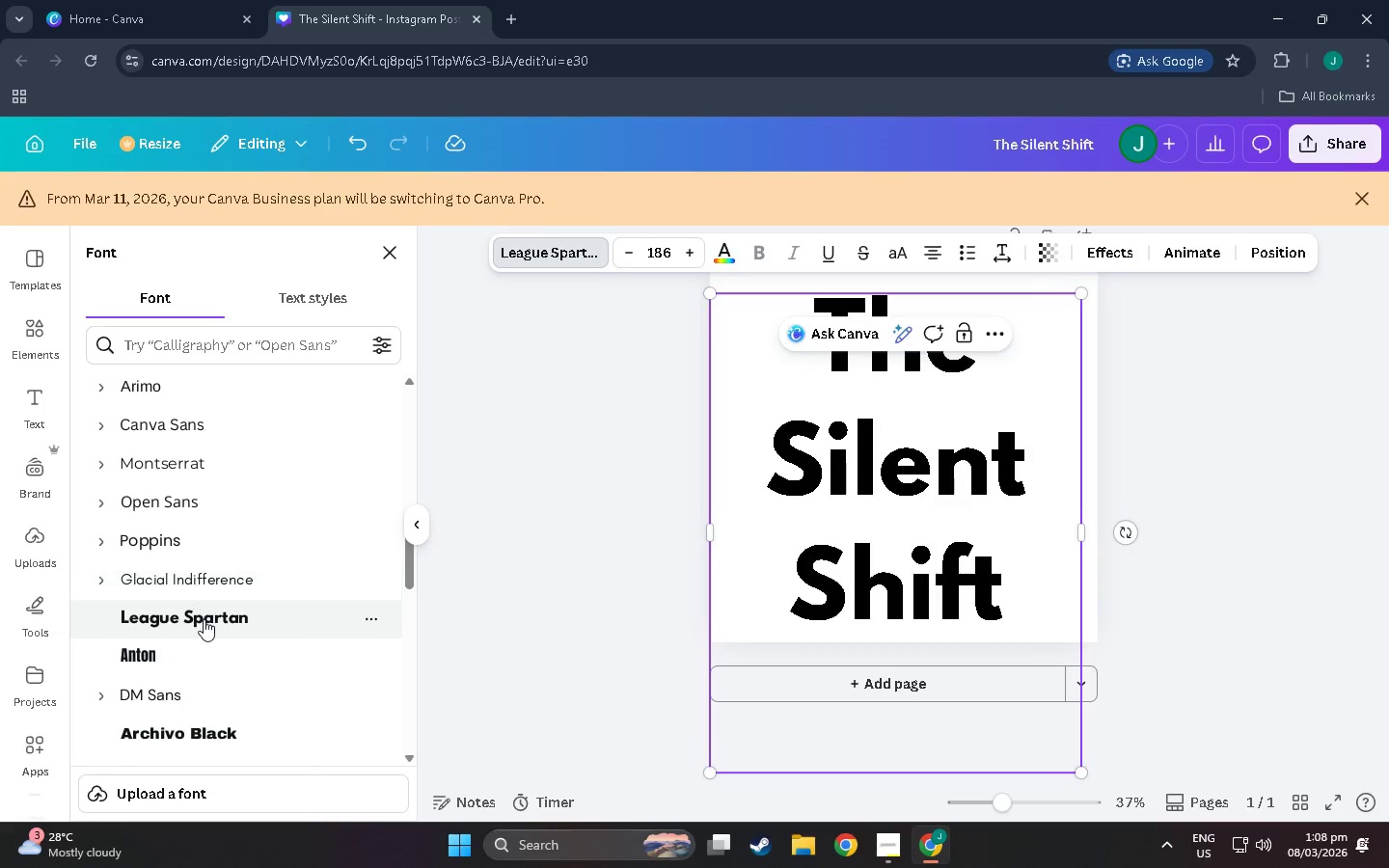 
left_click([210, 650])
 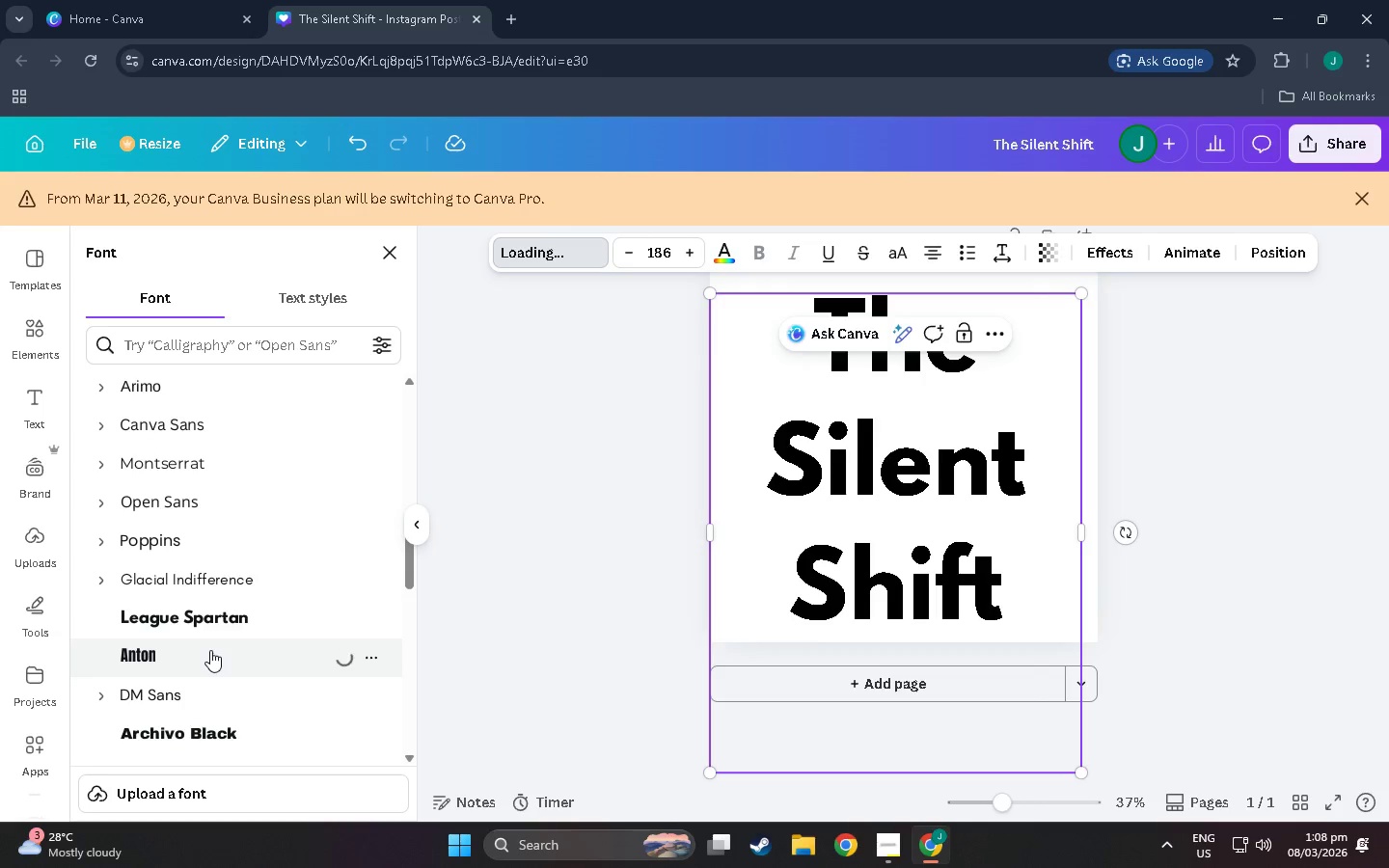 
scroll: coordinate [210, 650], scroll_direction: down, amount: 1.0
 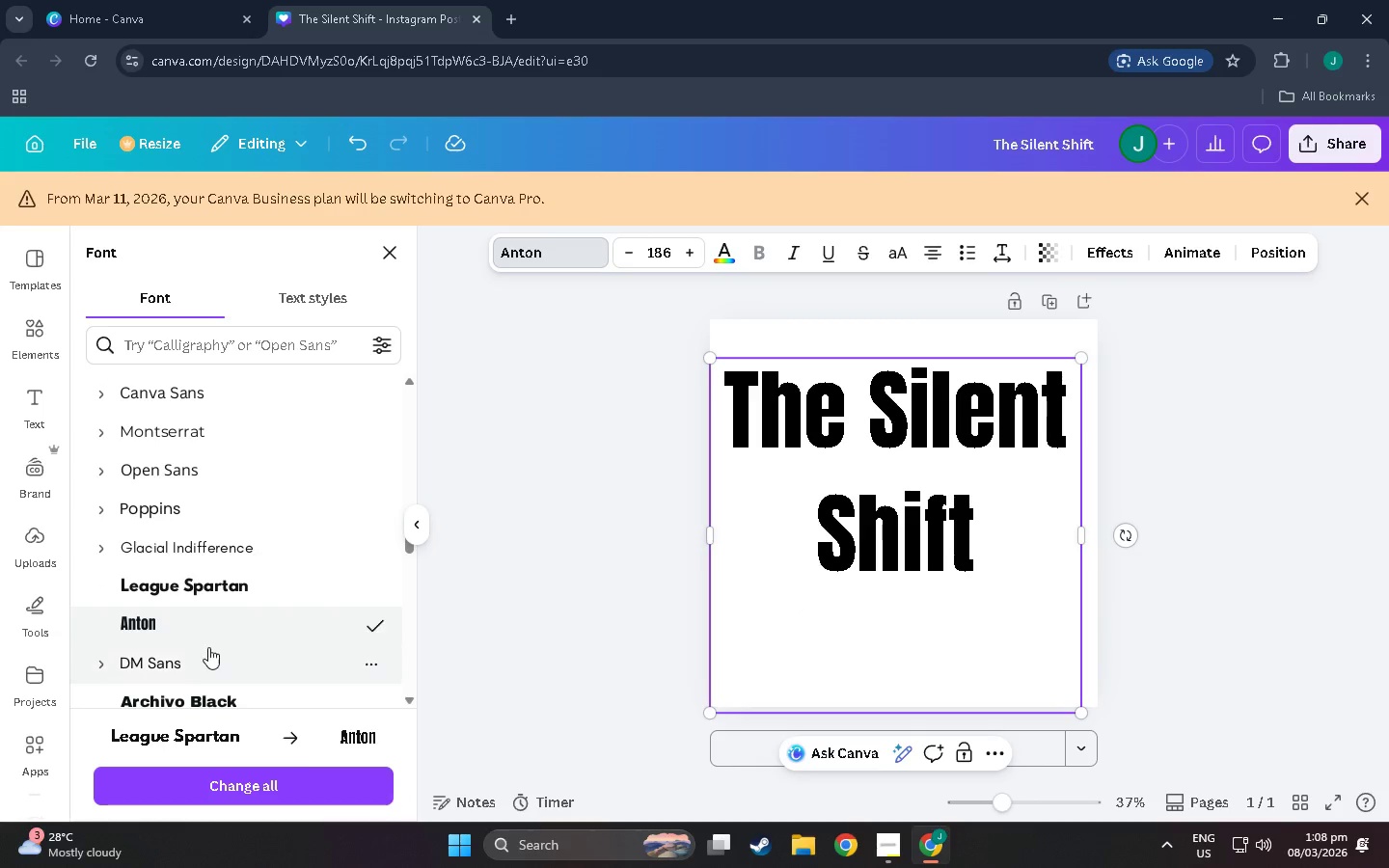 
left_click([209, 653])
 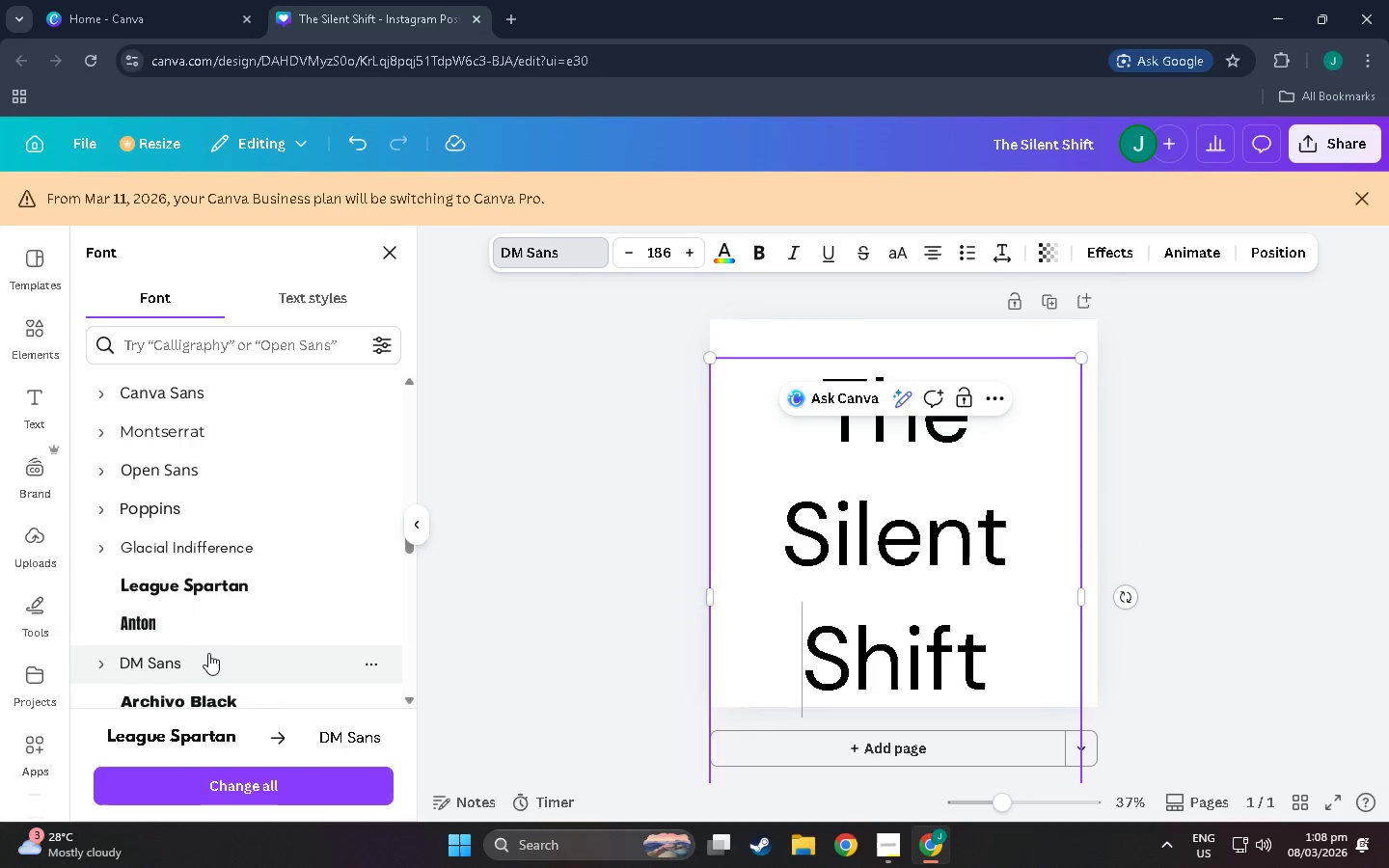 
scroll: coordinate [208, 653], scroll_direction: down, amount: 1.0
 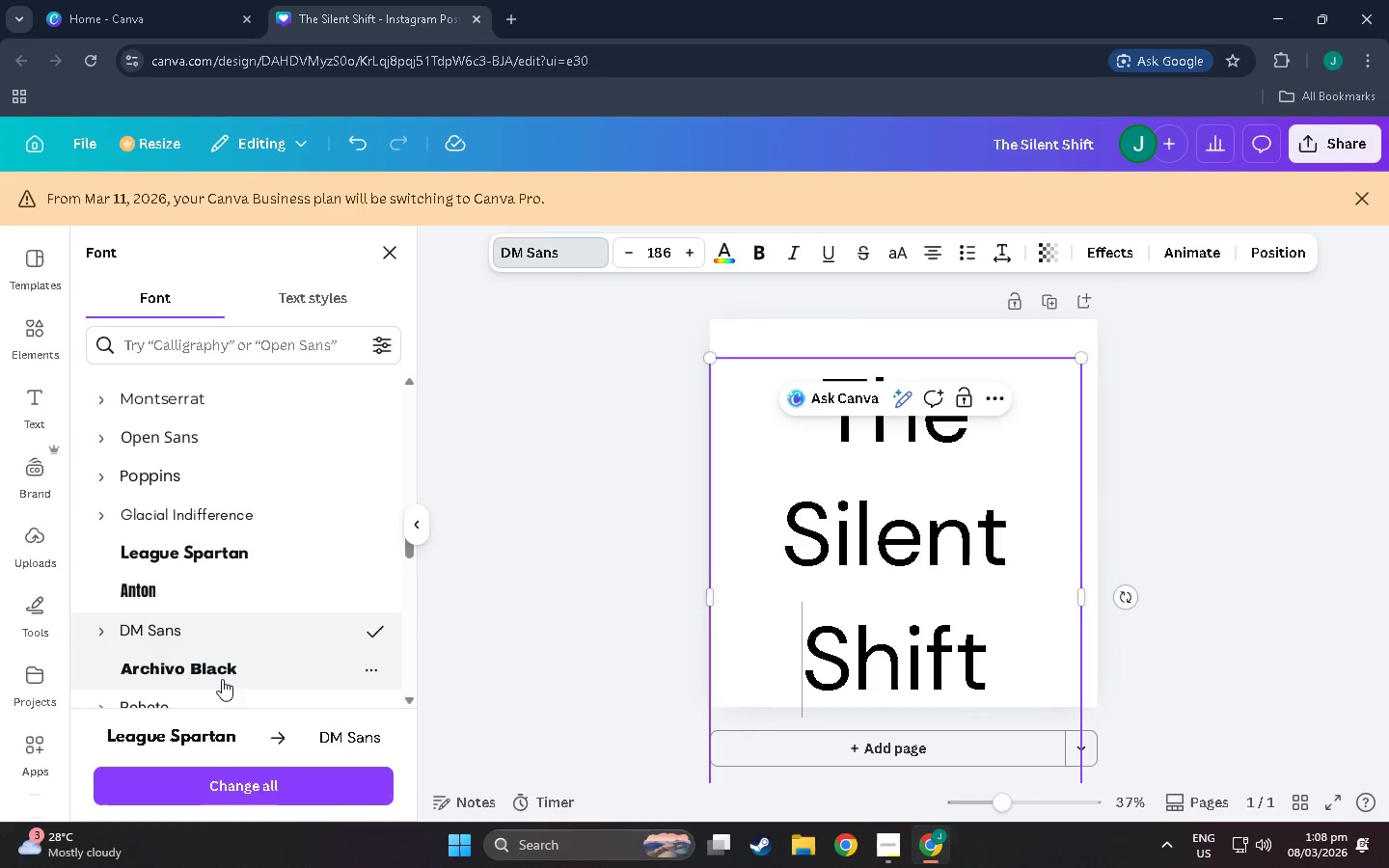 
left_click([213, 671])
 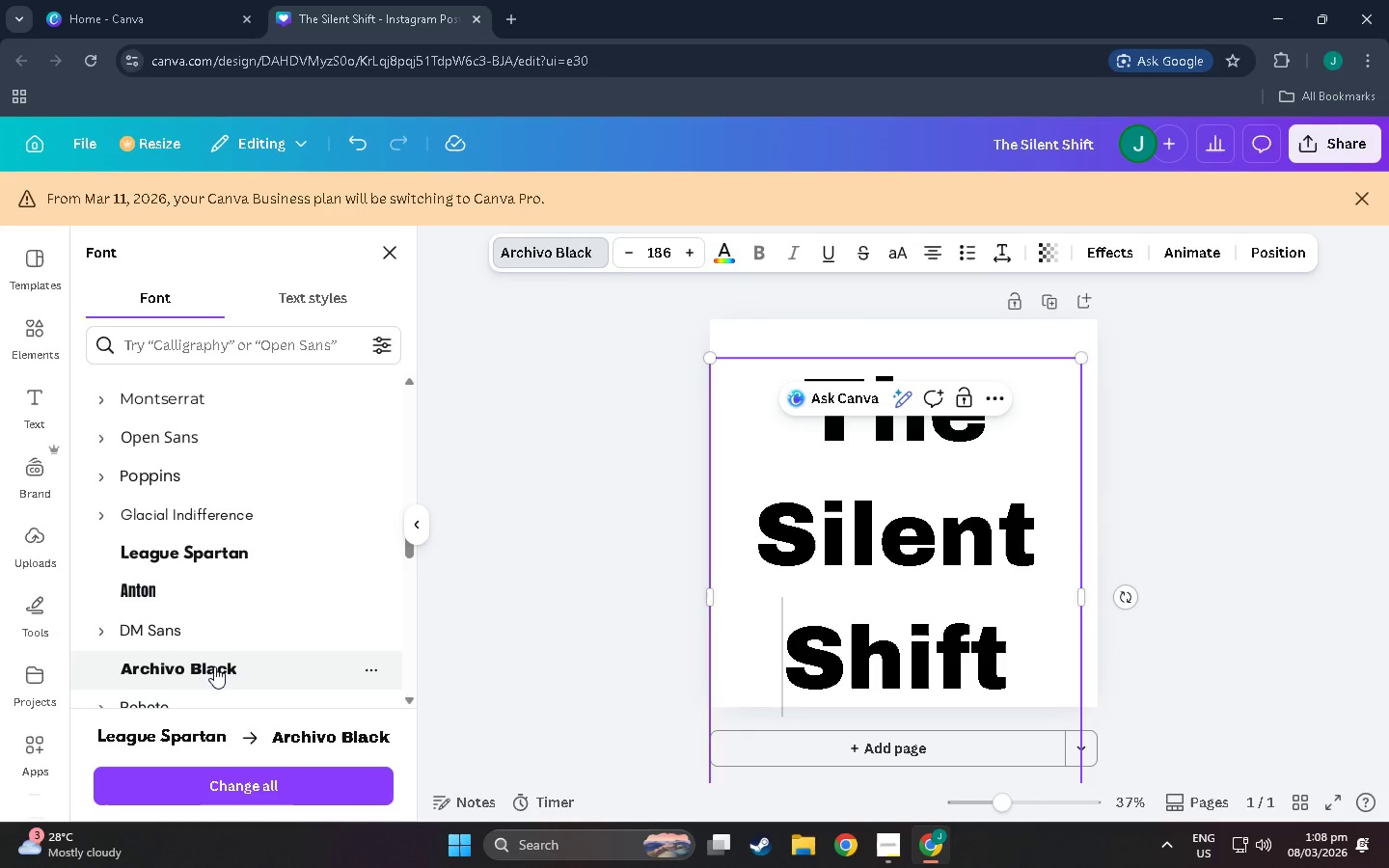 
scroll: coordinate [214, 666], scroll_direction: down, amount: 1.0
 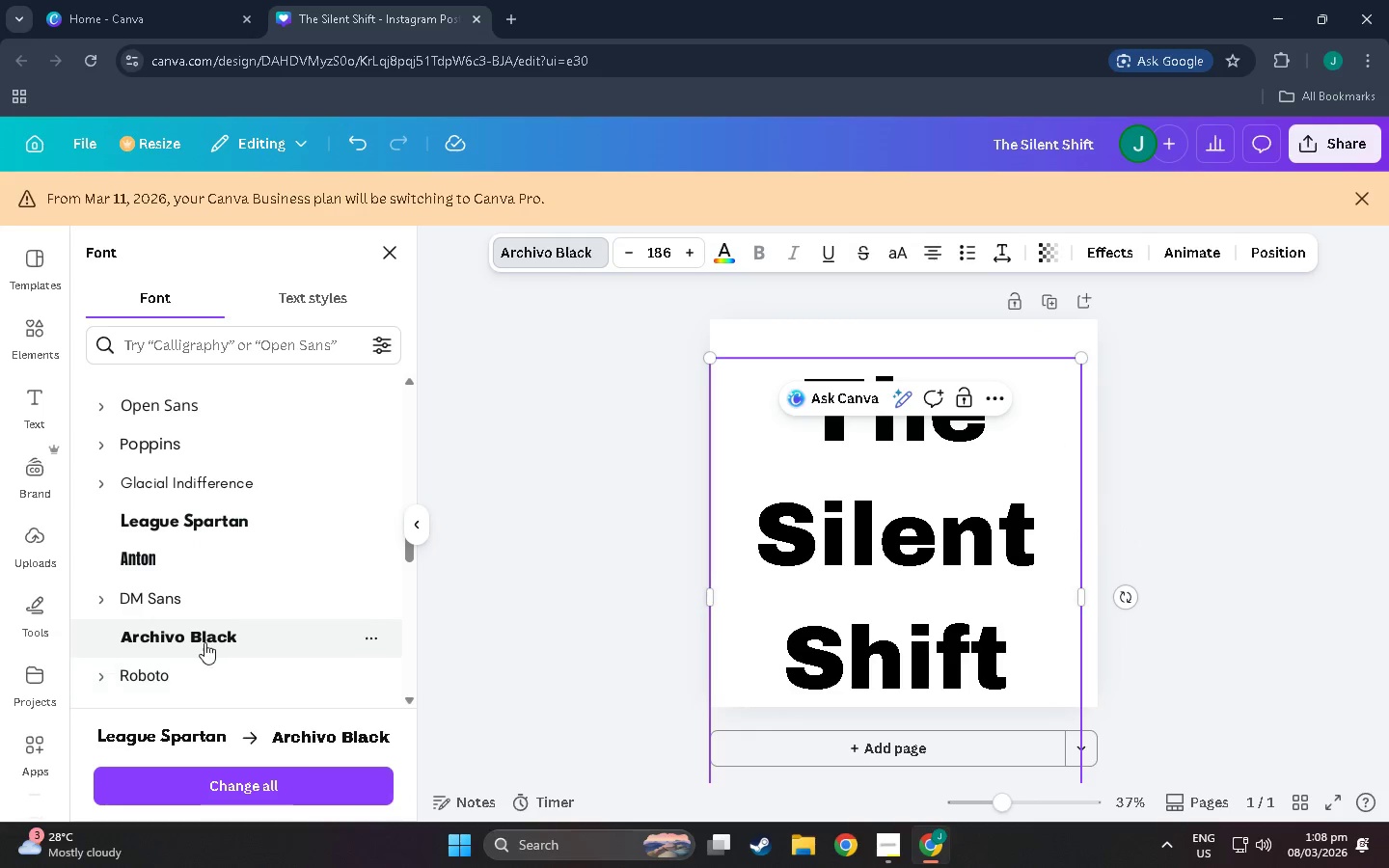 
left_click([204, 642])
 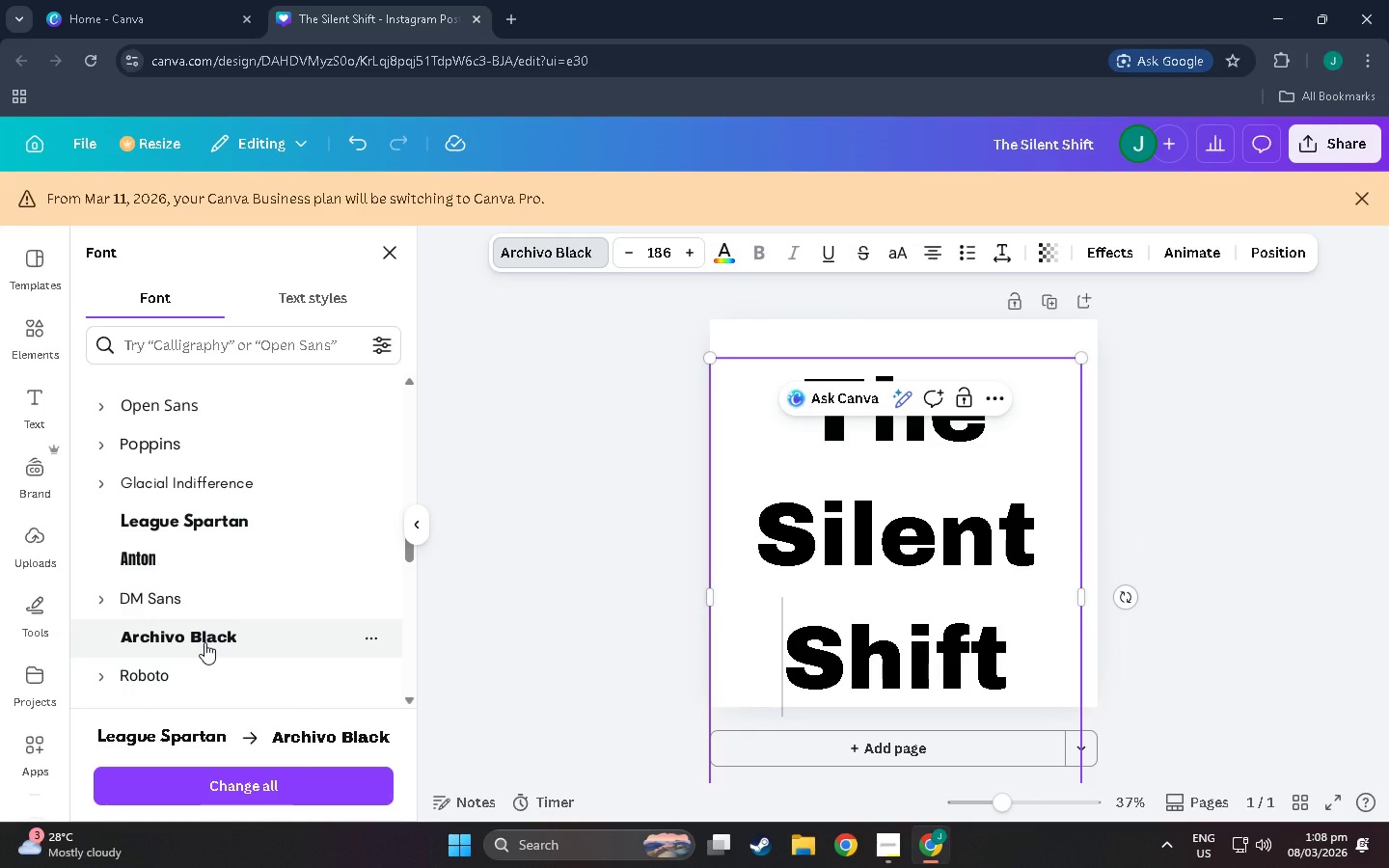 
scroll: coordinate [204, 642], scroll_direction: down, amount: 1.0
 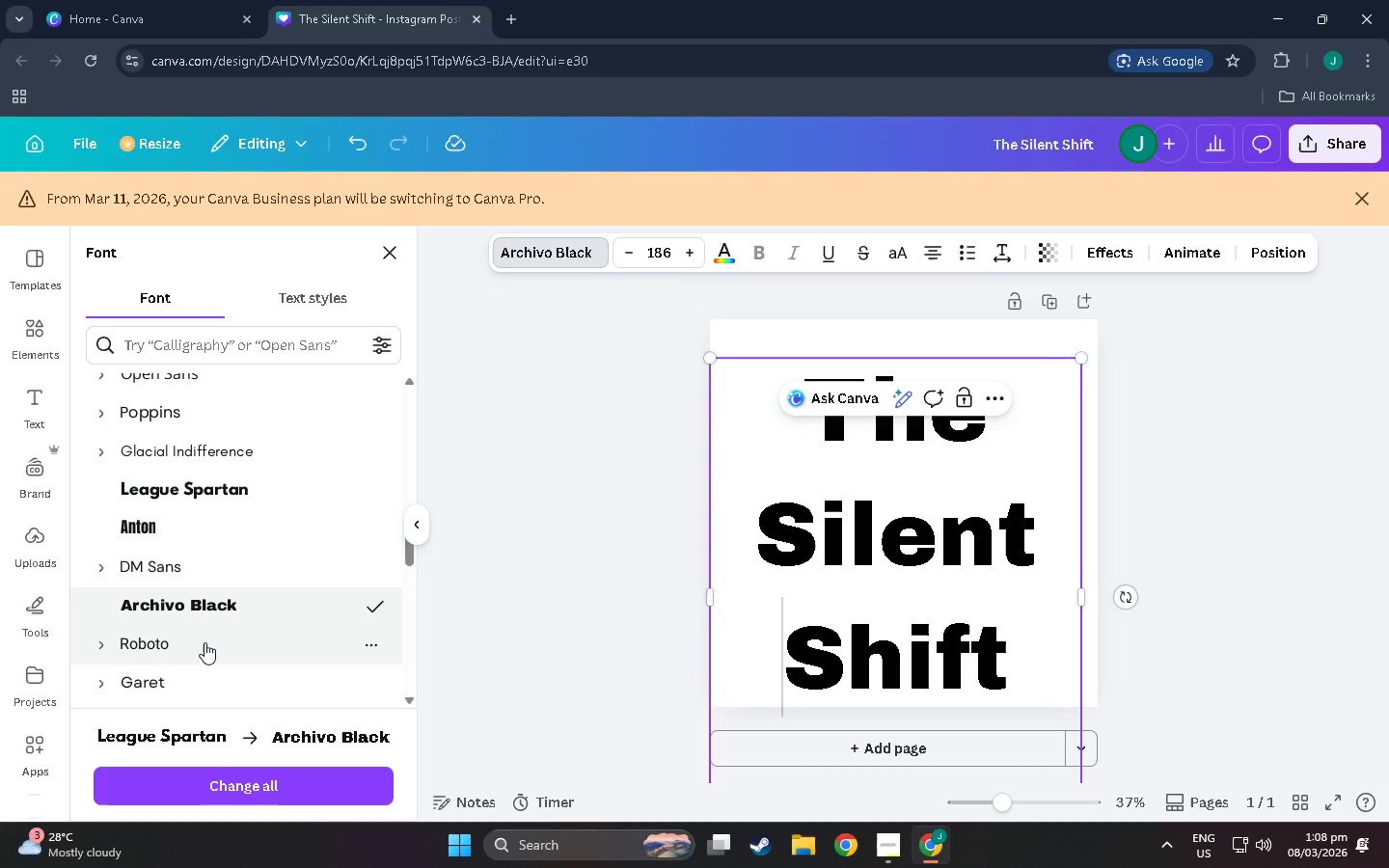 
left_click([204, 642])
 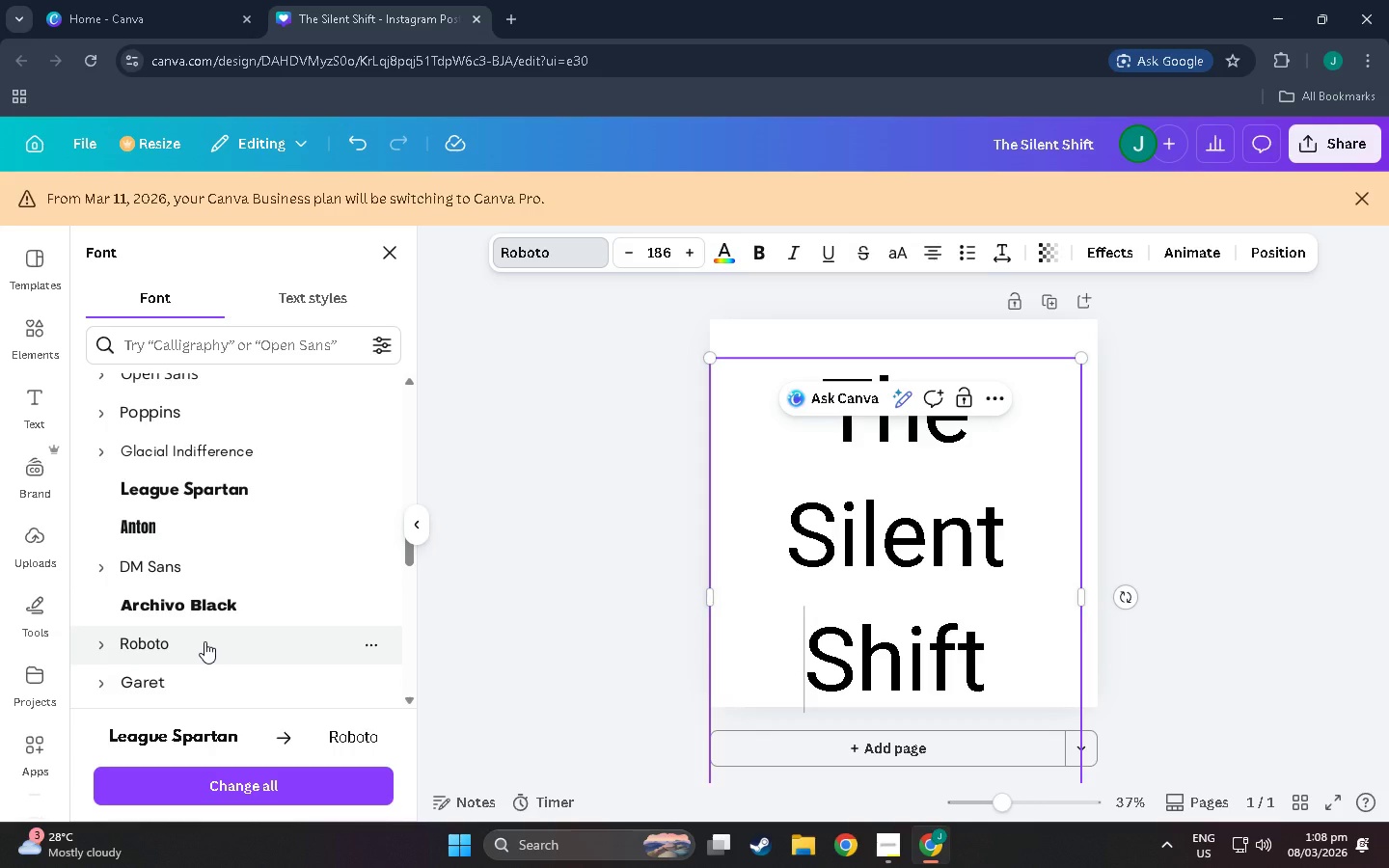 
scroll: coordinate [204, 641], scroll_direction: down, amount: 1.0
 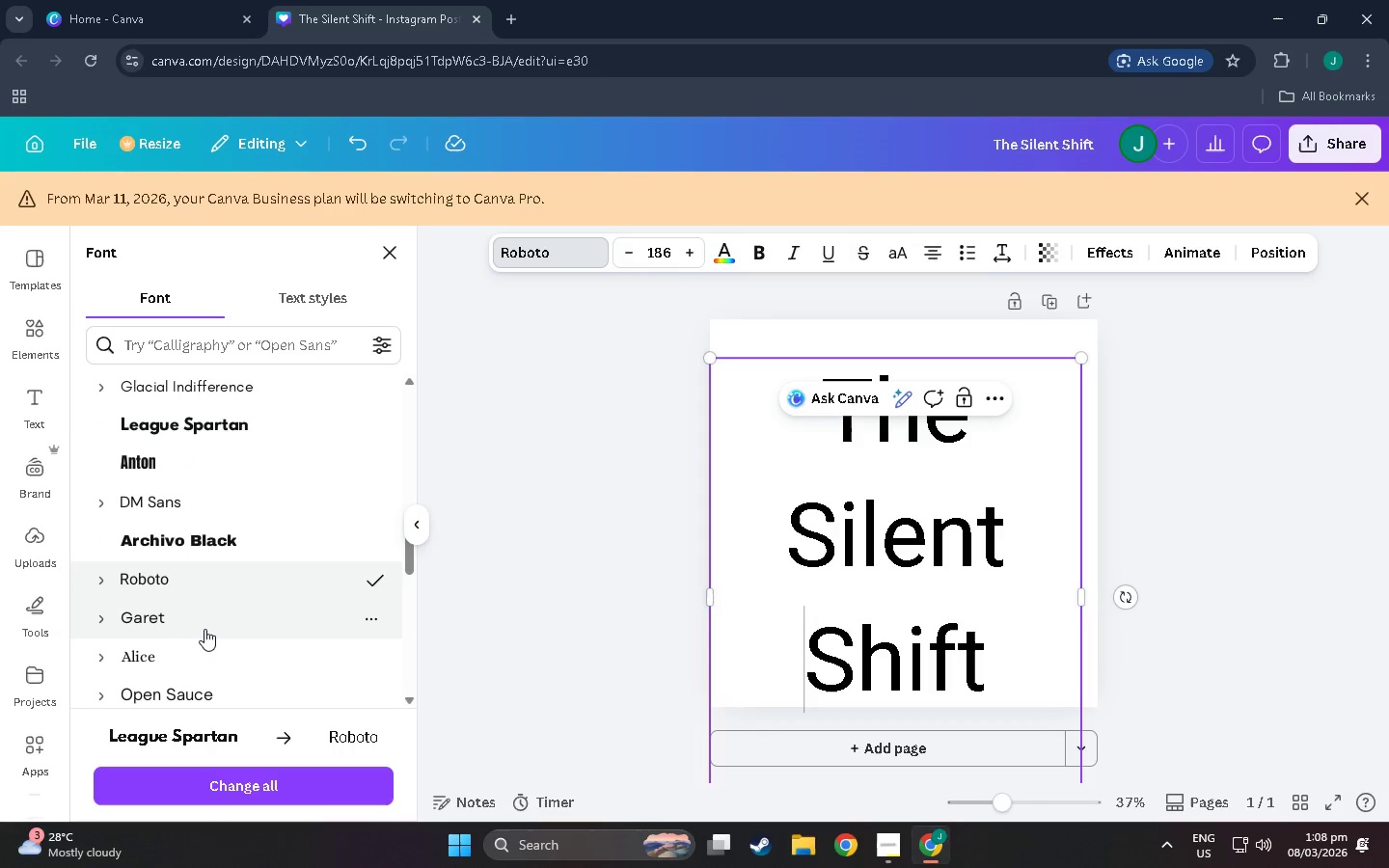 
left_click([207, 610])
 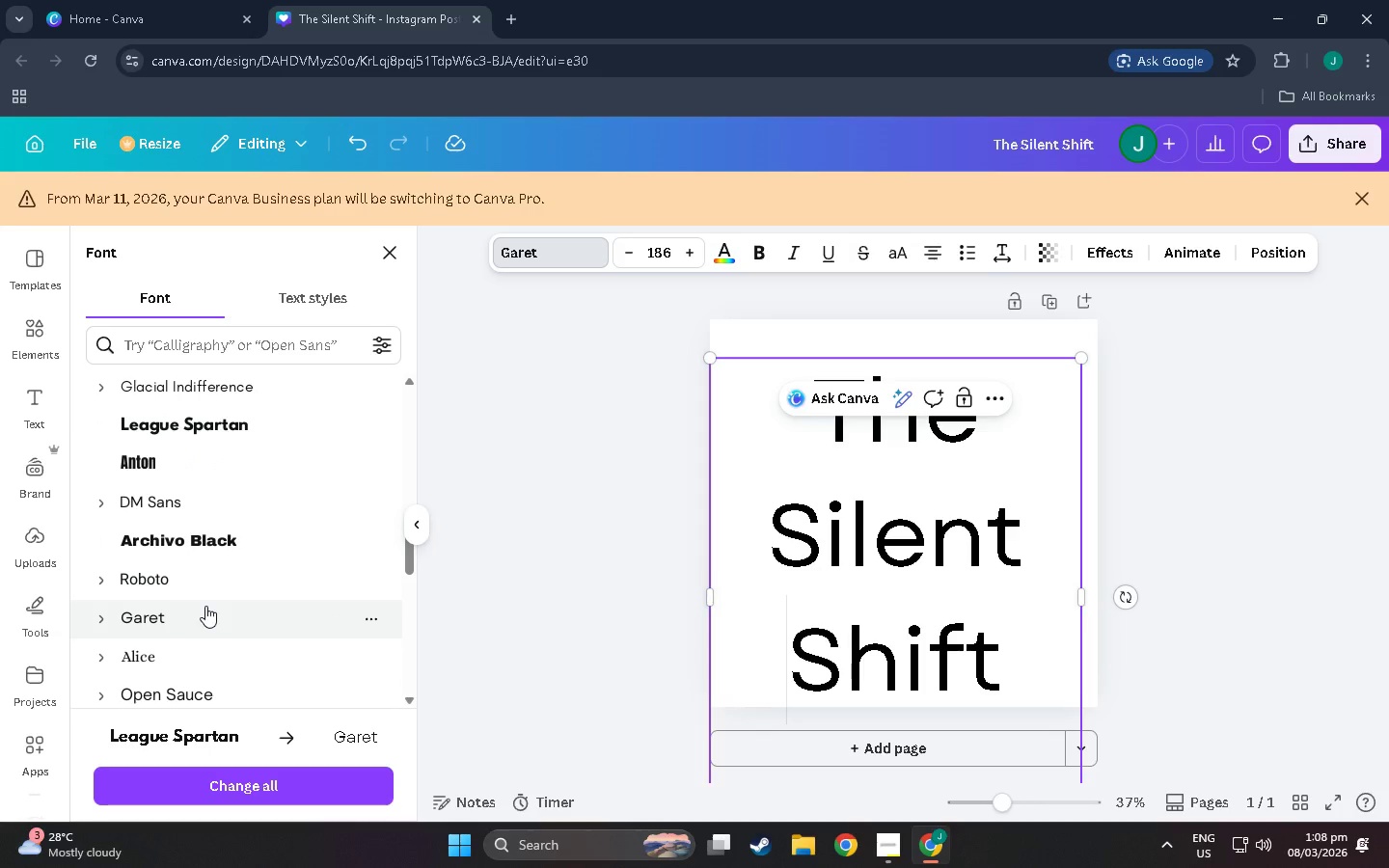 
scroll: coordinate [205, 606], scroll_direction: down, amount: 1.0
 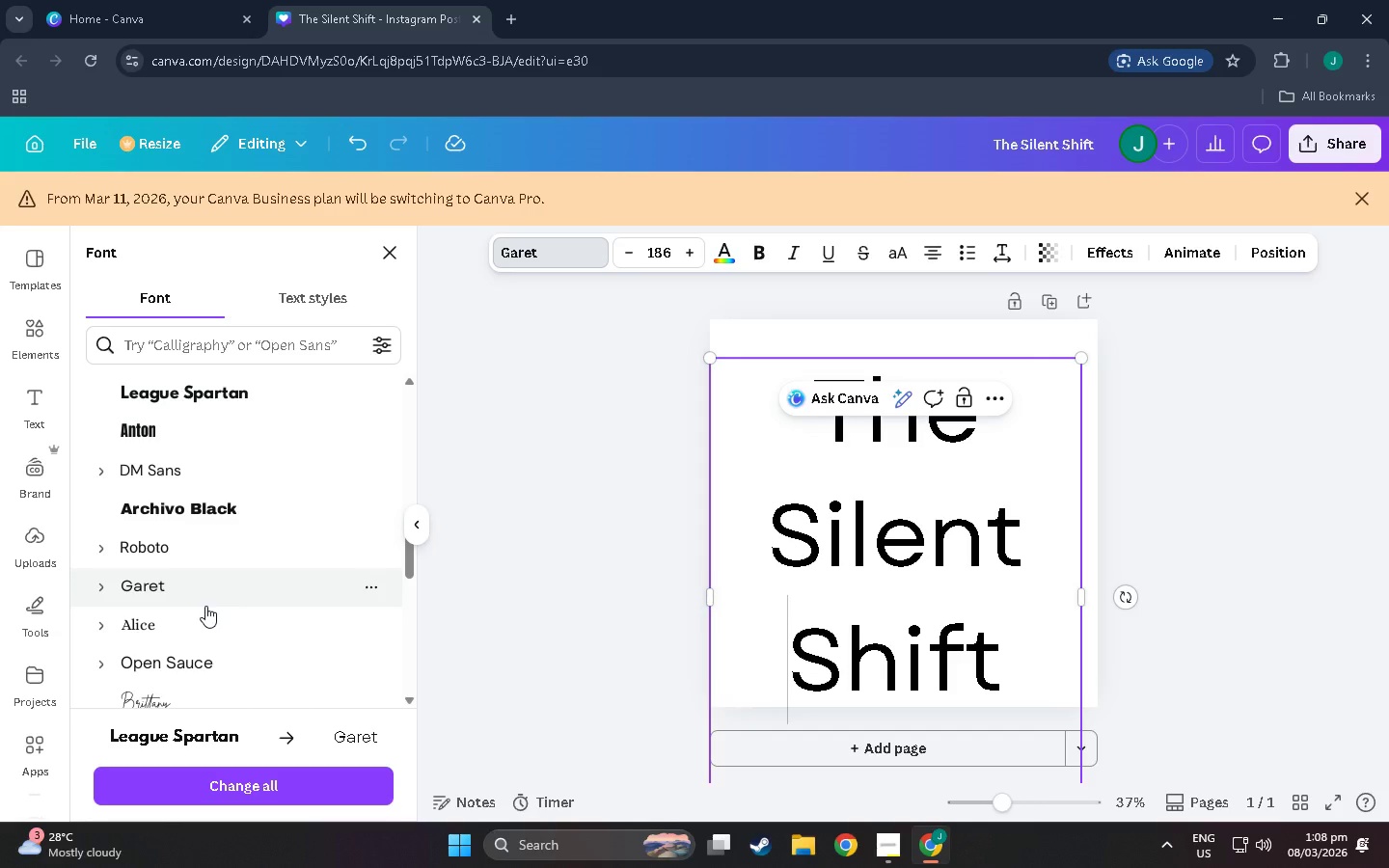 
left_click([205, 606])
 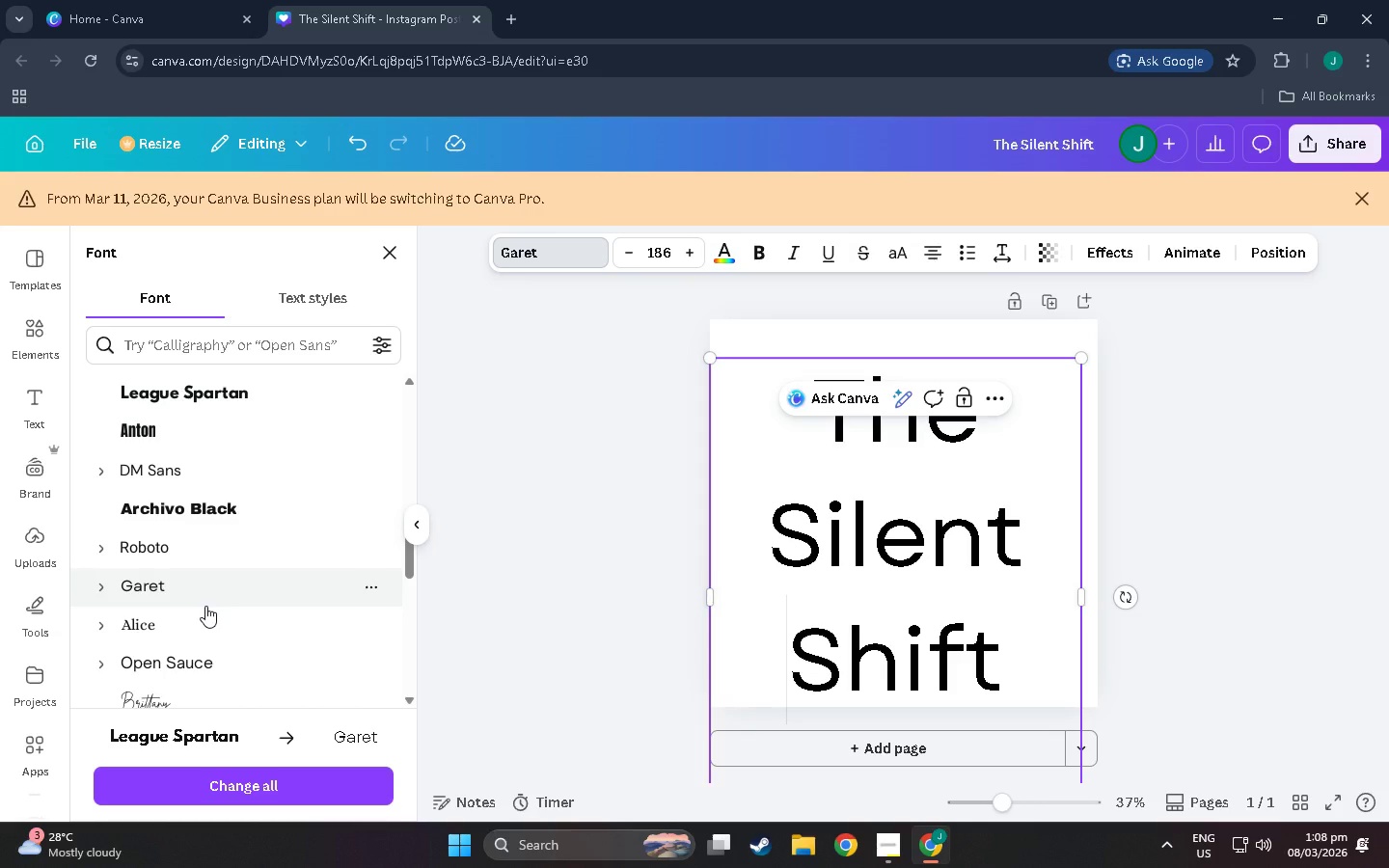 
wait(5.47)
 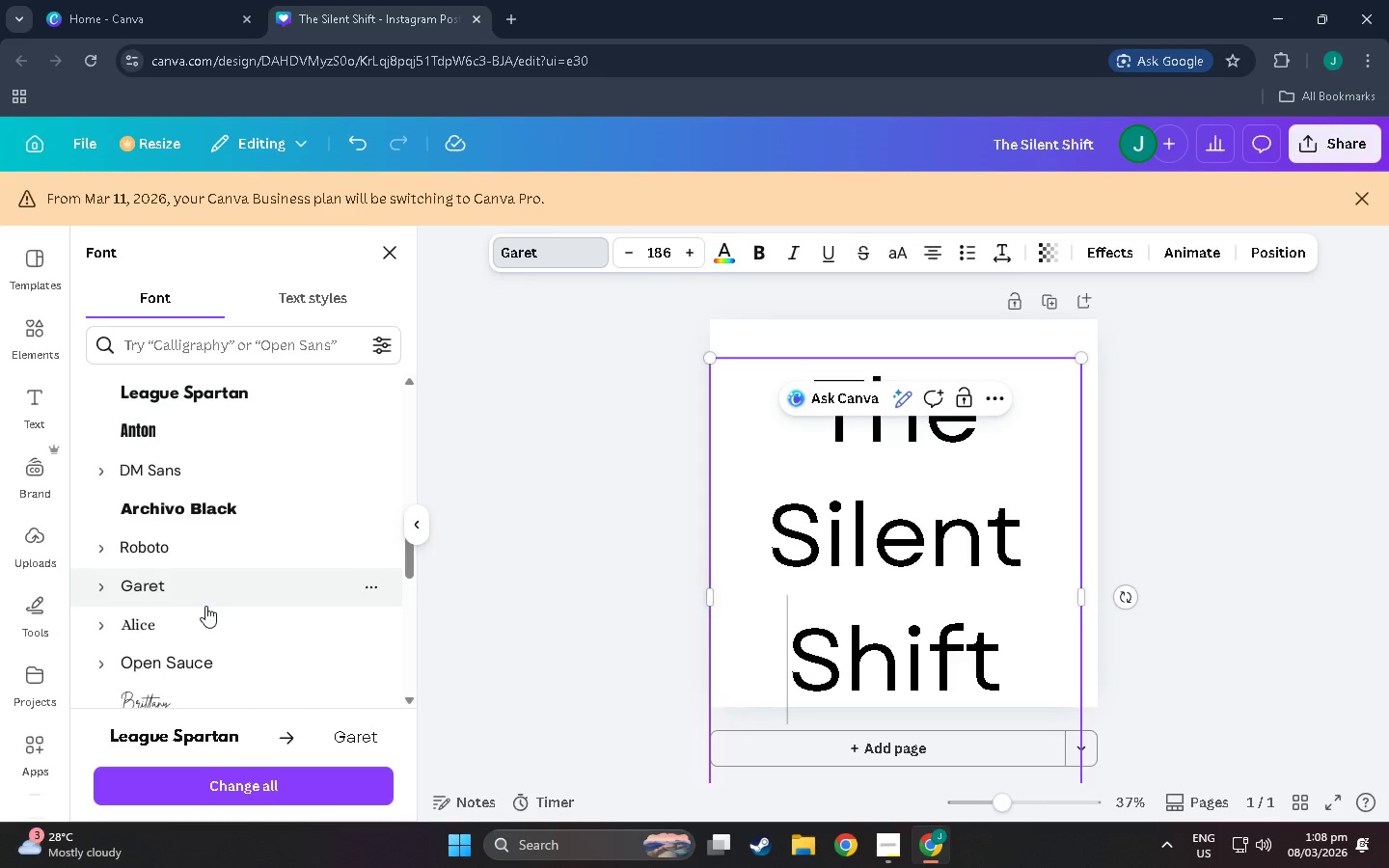 
scroll: coordinate [205, 606], scroll_direction: down, amount: 5.0
 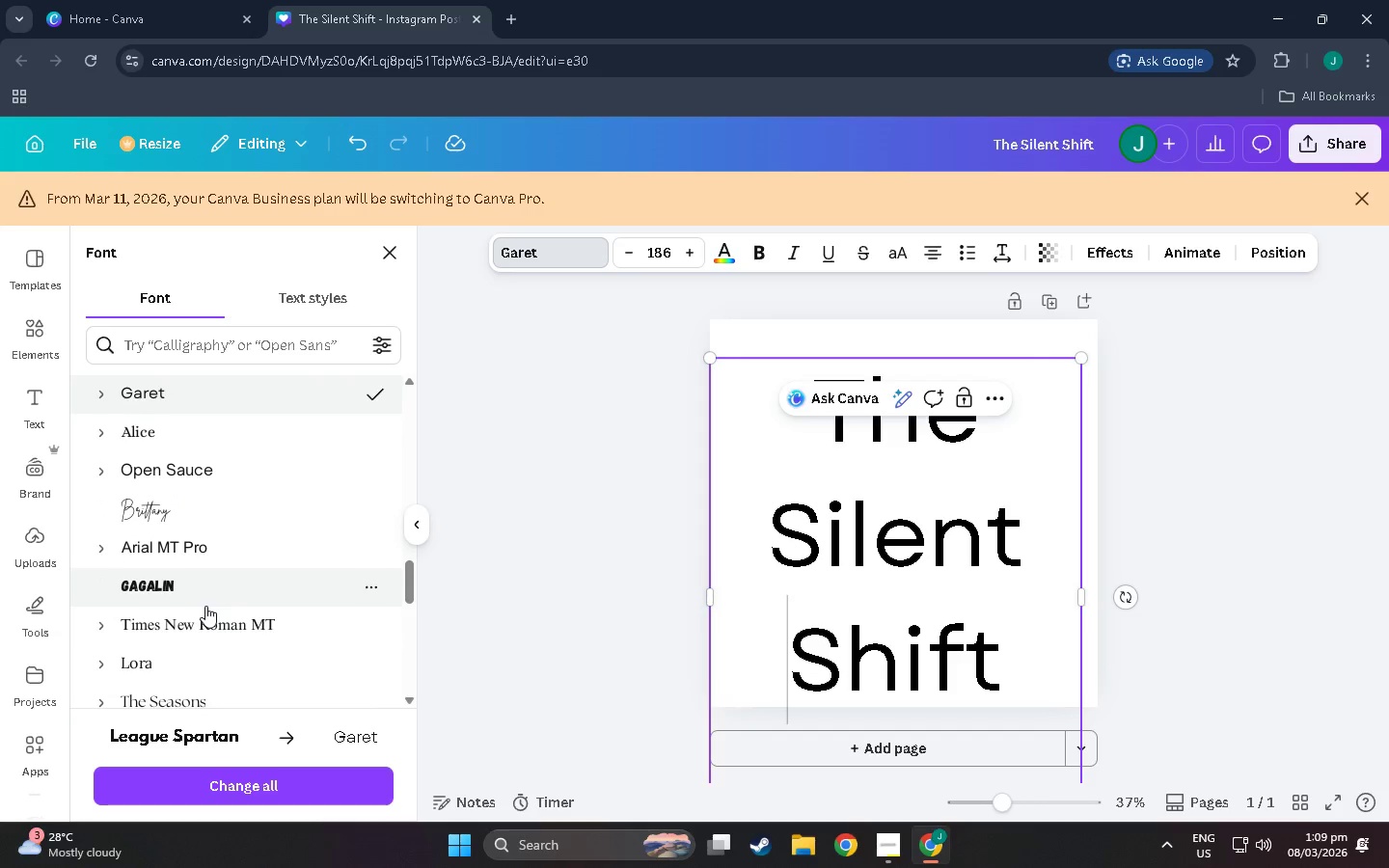 
scroll: coordinate [162, 598], scroll_direction: down, amount: 2.0
 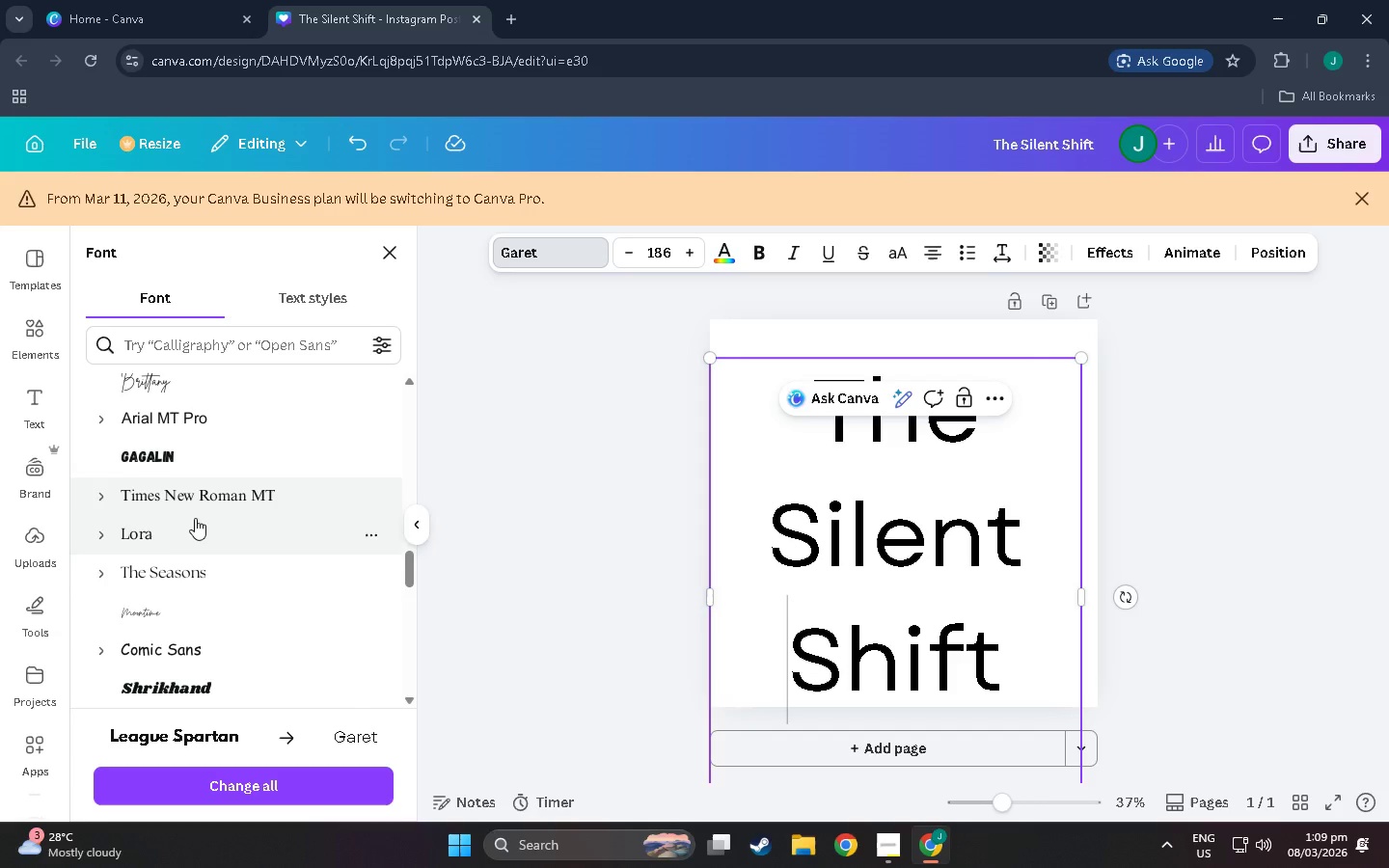 
scroll: coordinate [205, 541], scroll_direction: up, amount: 3.0
 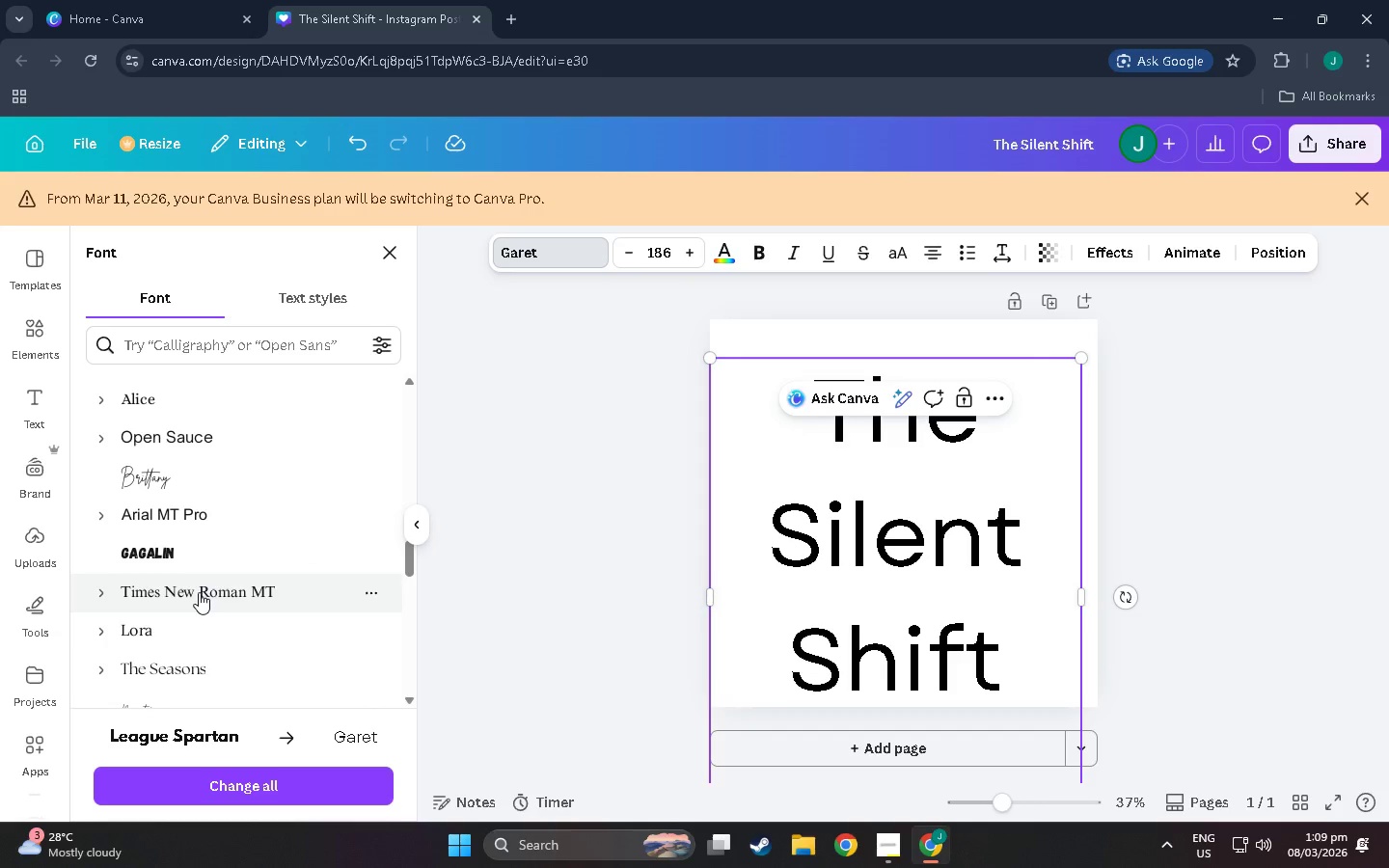 
left_click([199, 592])
 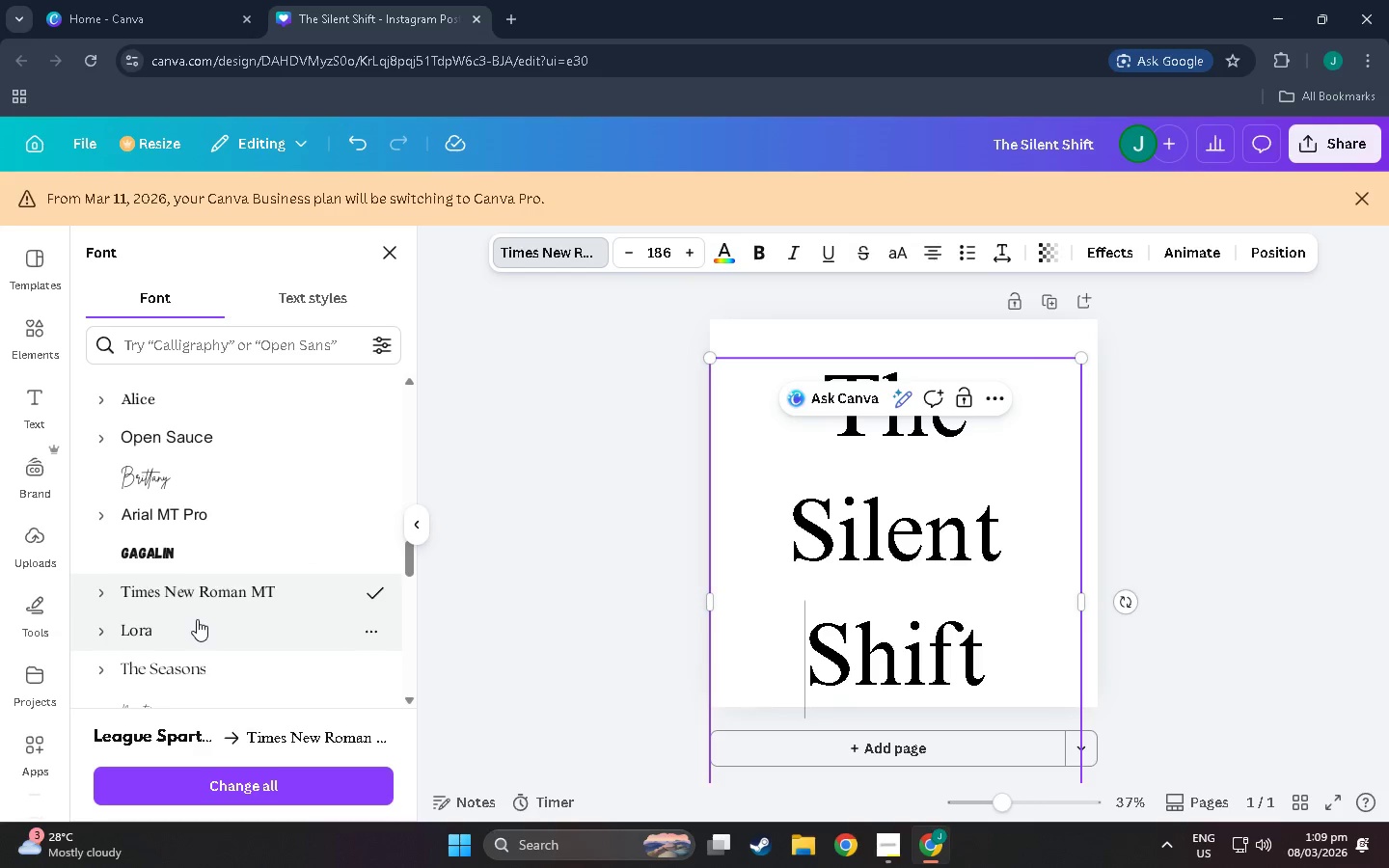 
left_click([198, 619])
 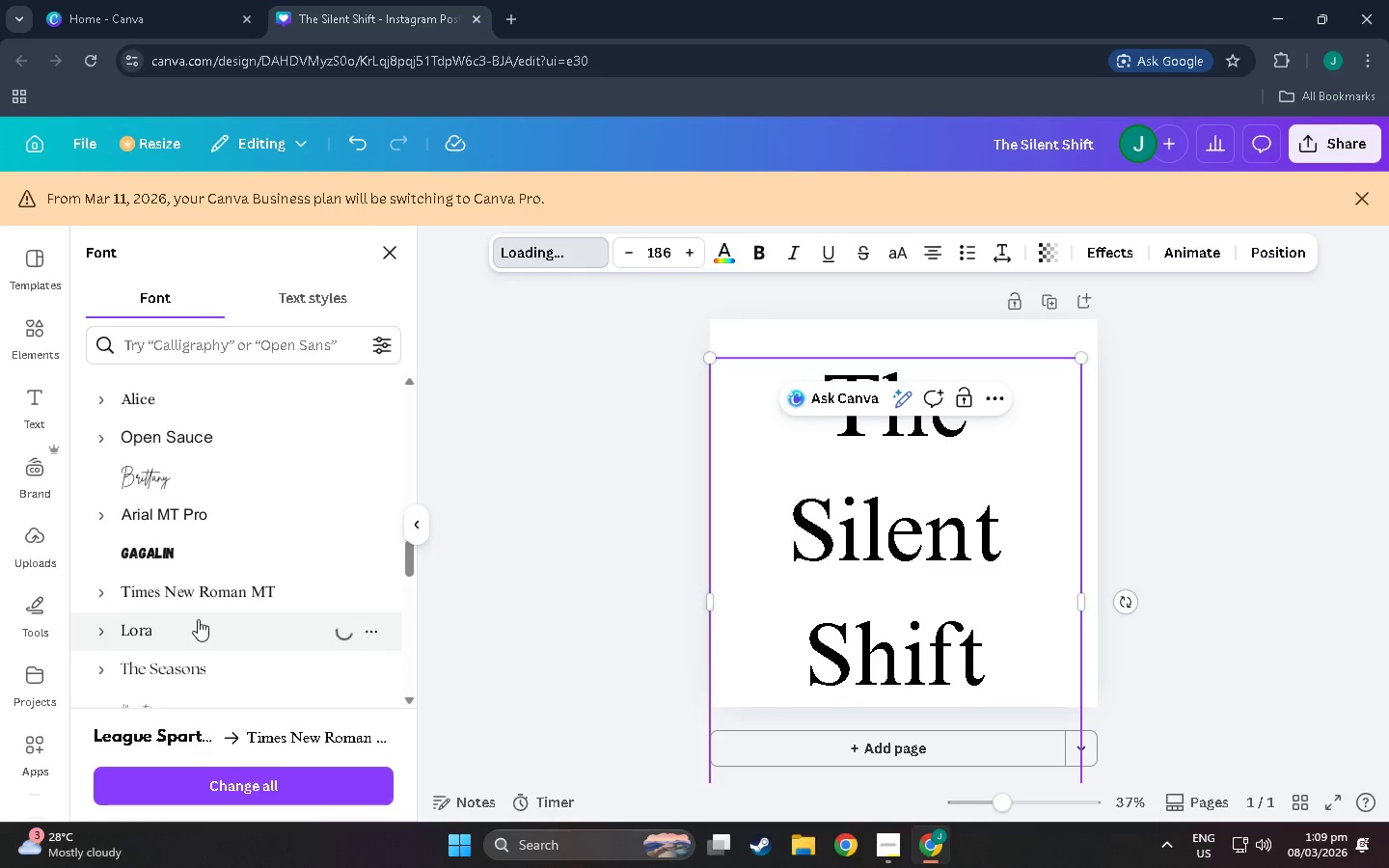 
scroll: coordinate [198, 619], scroll_direction: down, amount: 1.0
 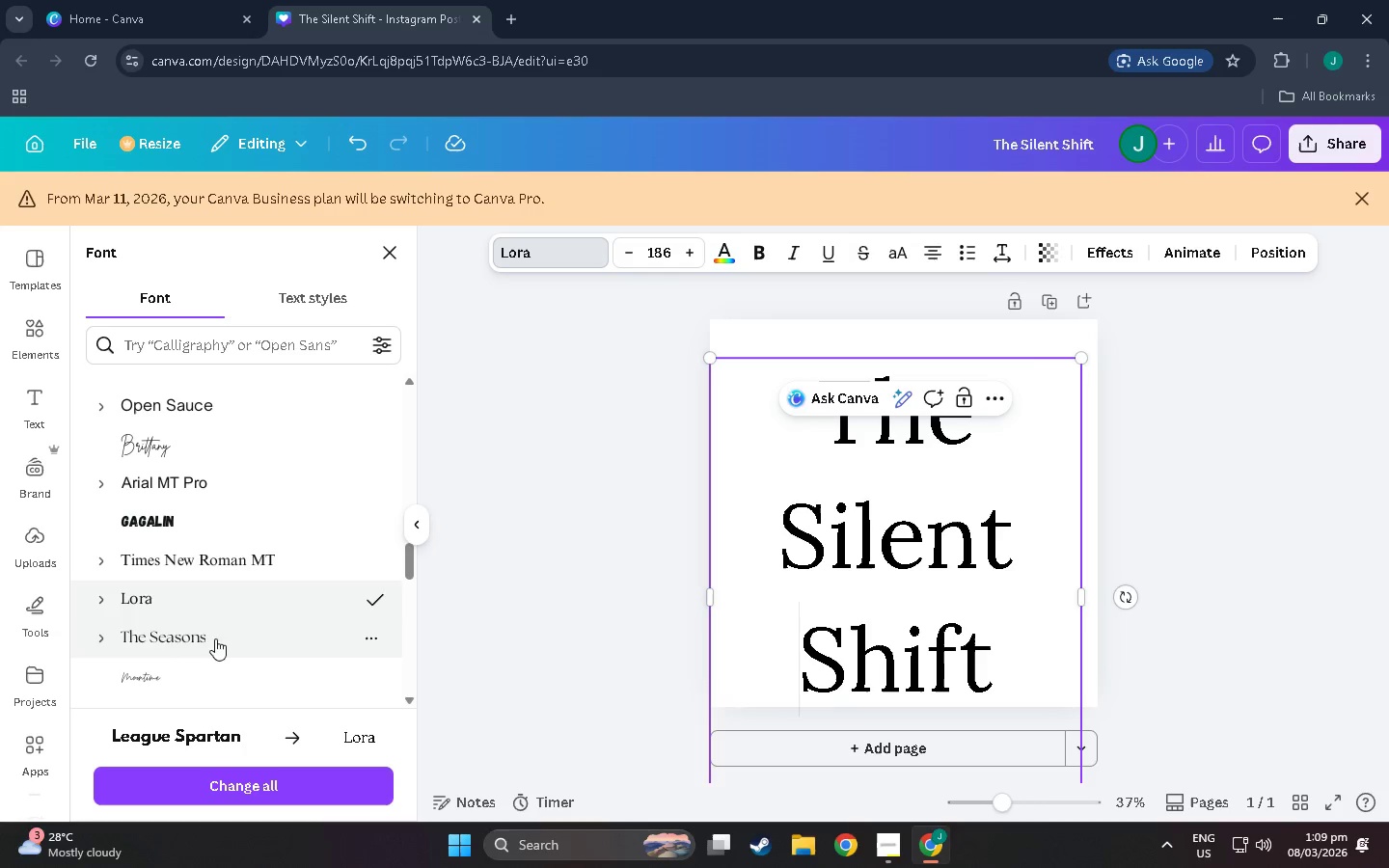 
left_click([218, 646])
 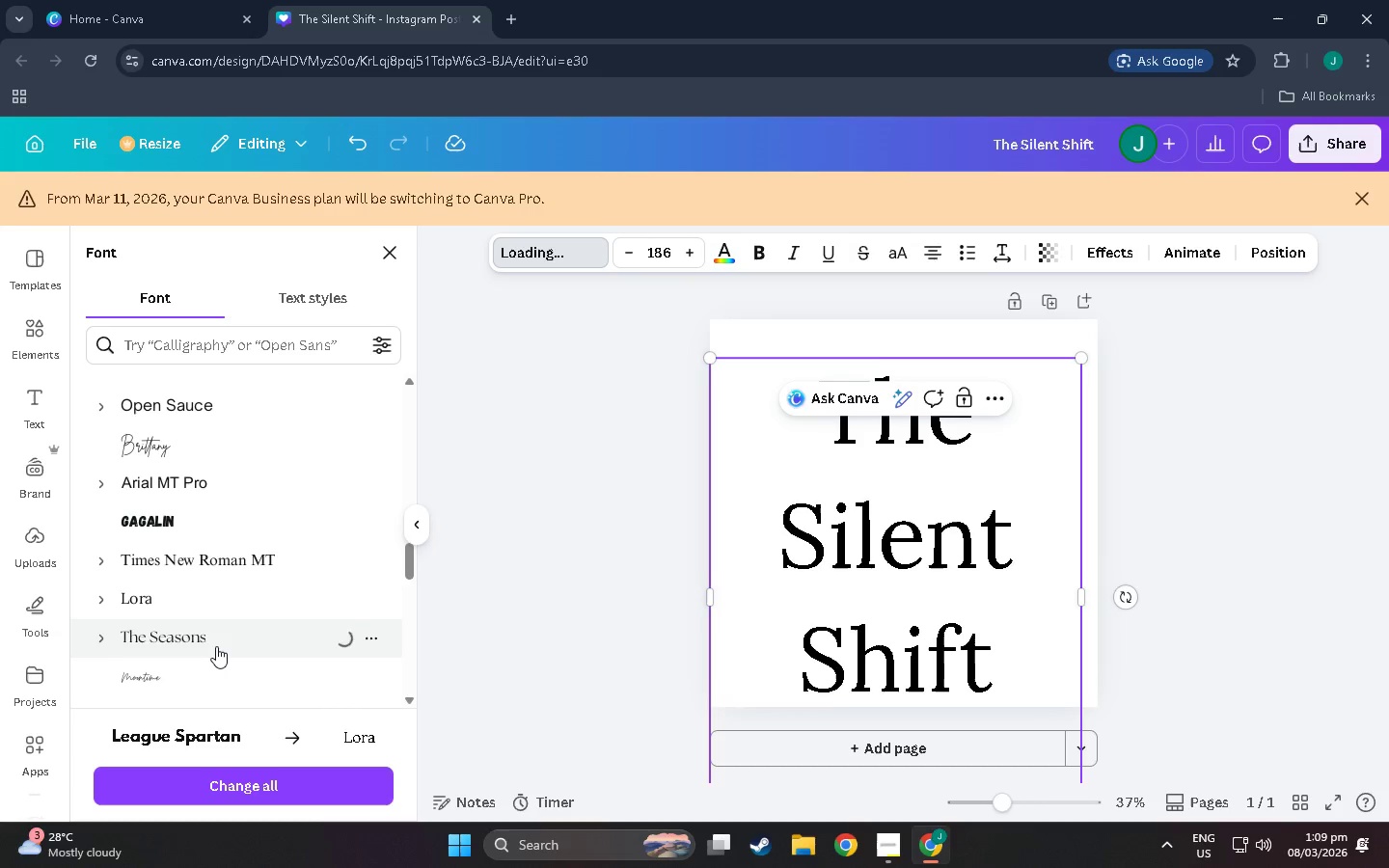 
scroll: coordinate [215, 646], scroll_direction: down, amount: 2.0
 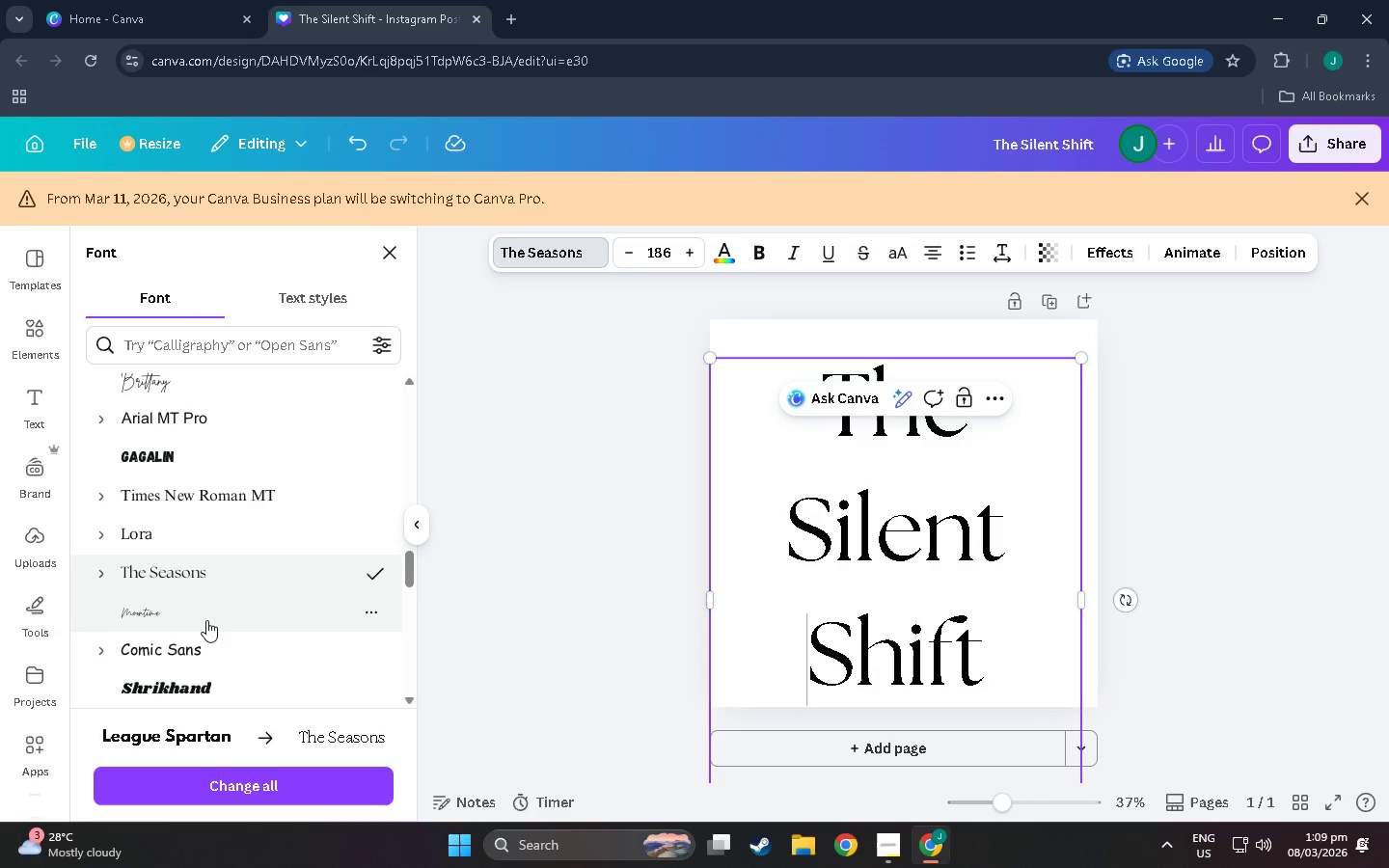 
left_click([205, 618])
 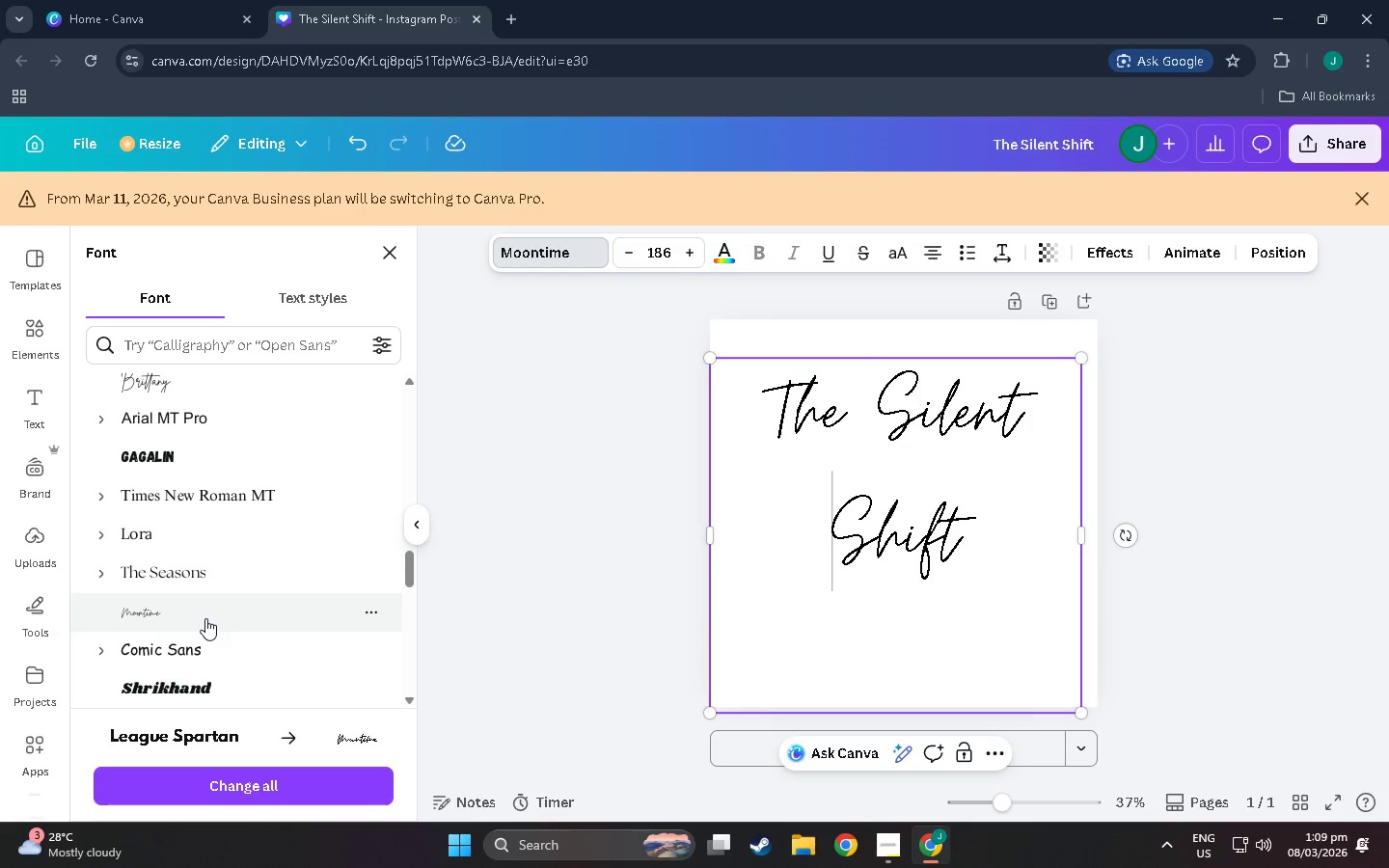 
left_click([205, 616])
 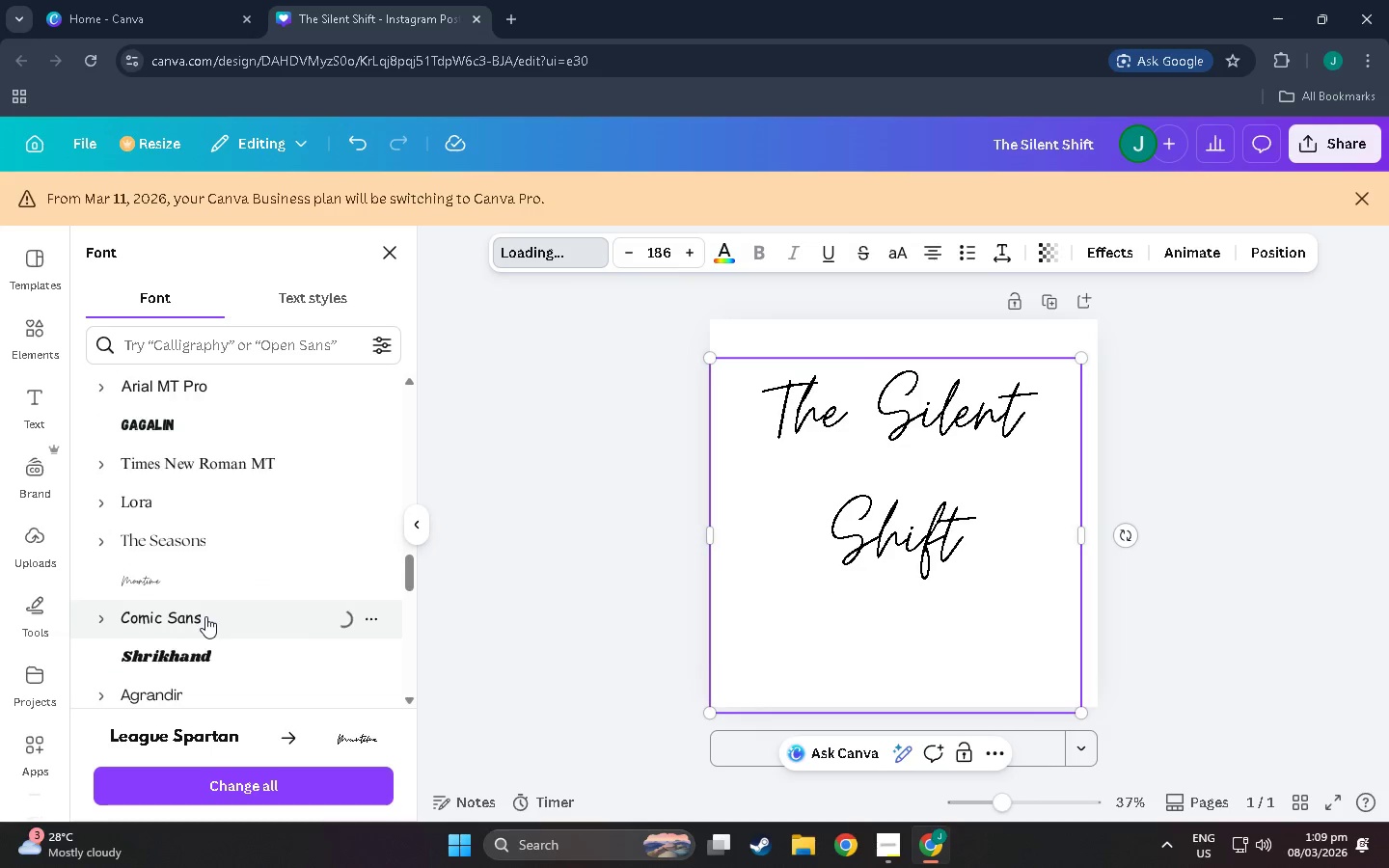 
scroll: coordinate [205, 616], scroll_direction: down, amount: 2.0
 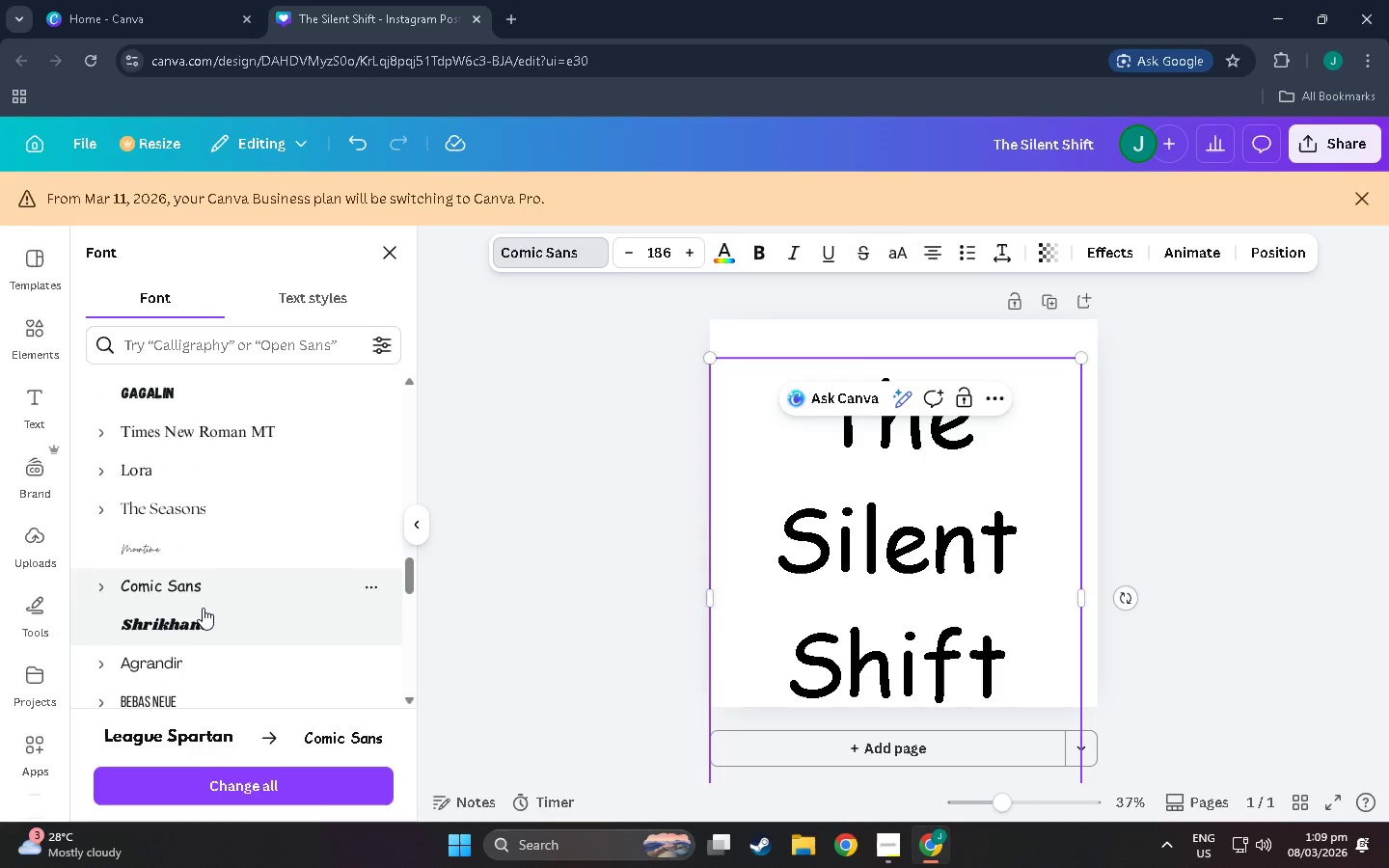 
left_click([206, 613])
 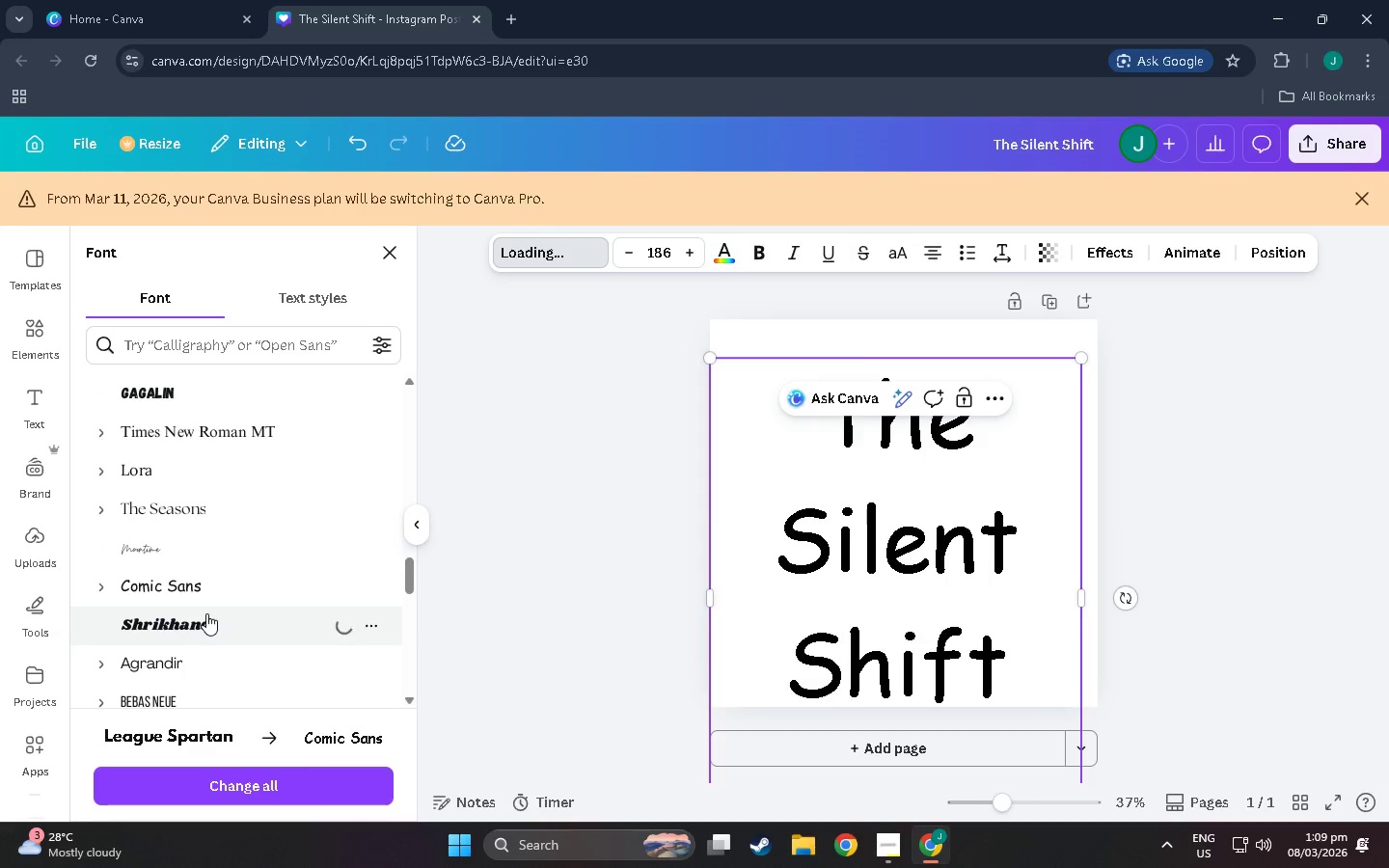 
scroll: coordinate [206, 613], scroll_direction: down, amount: 1.0
 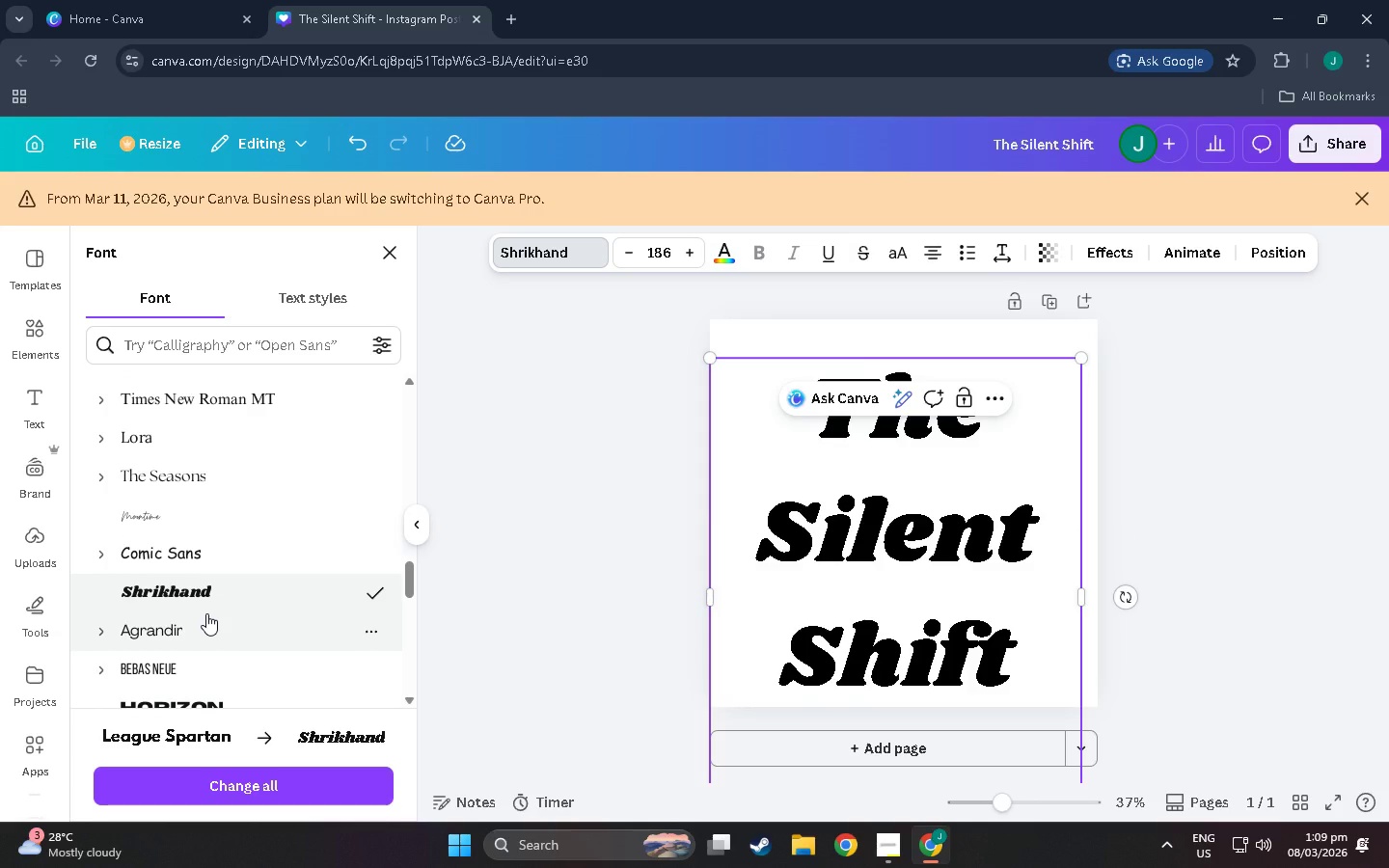 
left_click([207, 615])
 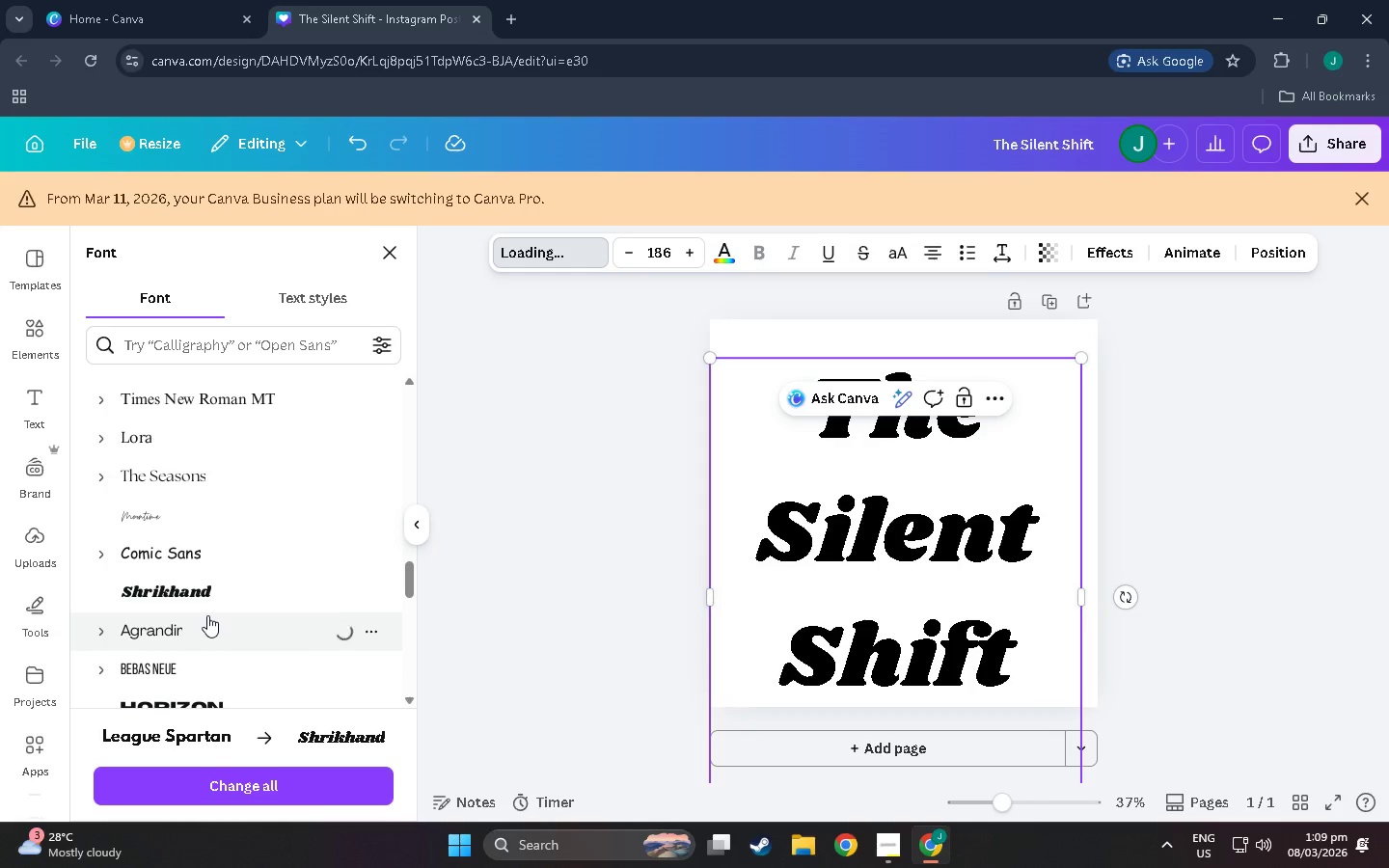 
scroll: coordinate [207, 615], scroll_direction: down, amount: 1.0
 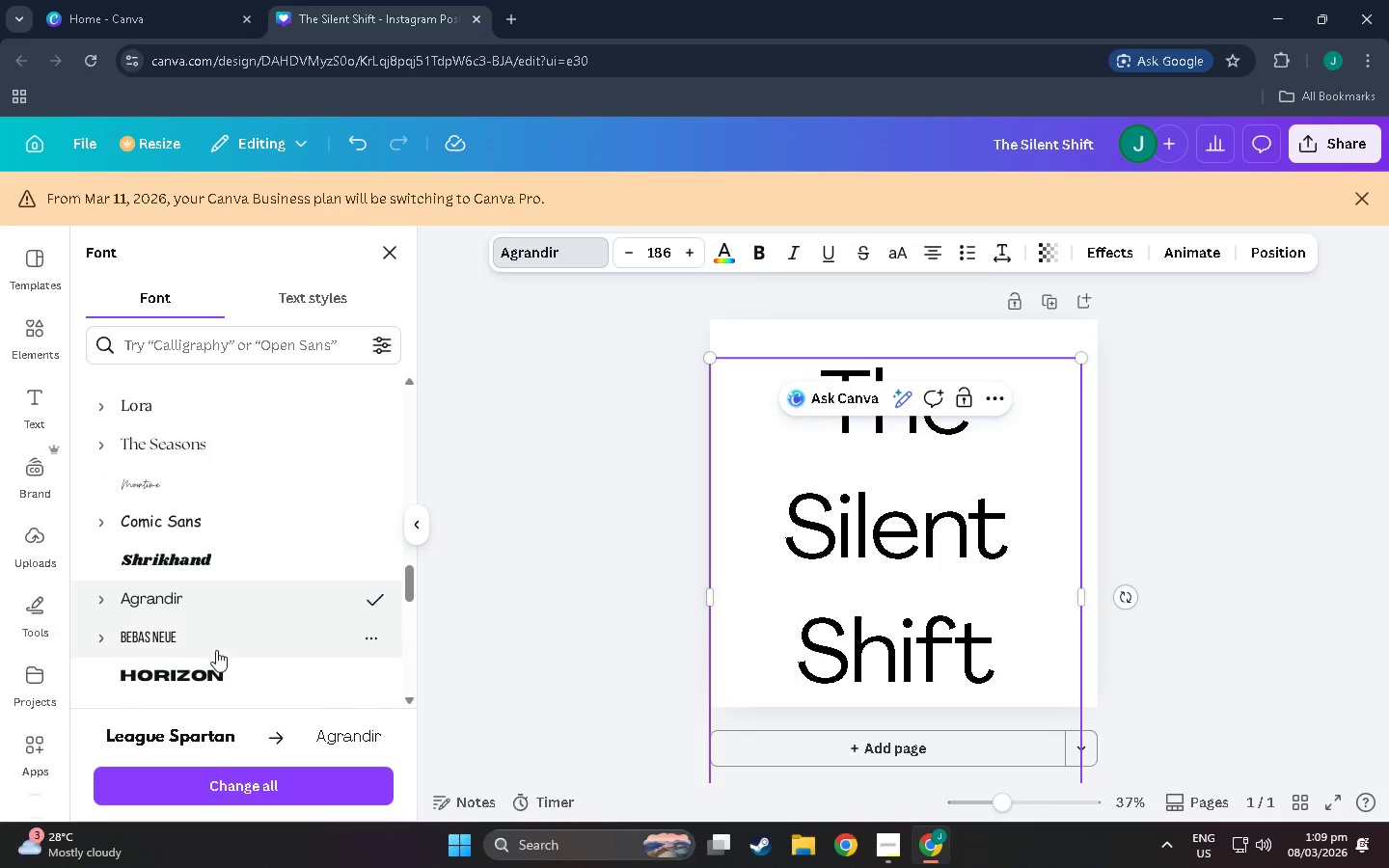 
left_click([216, 650])
 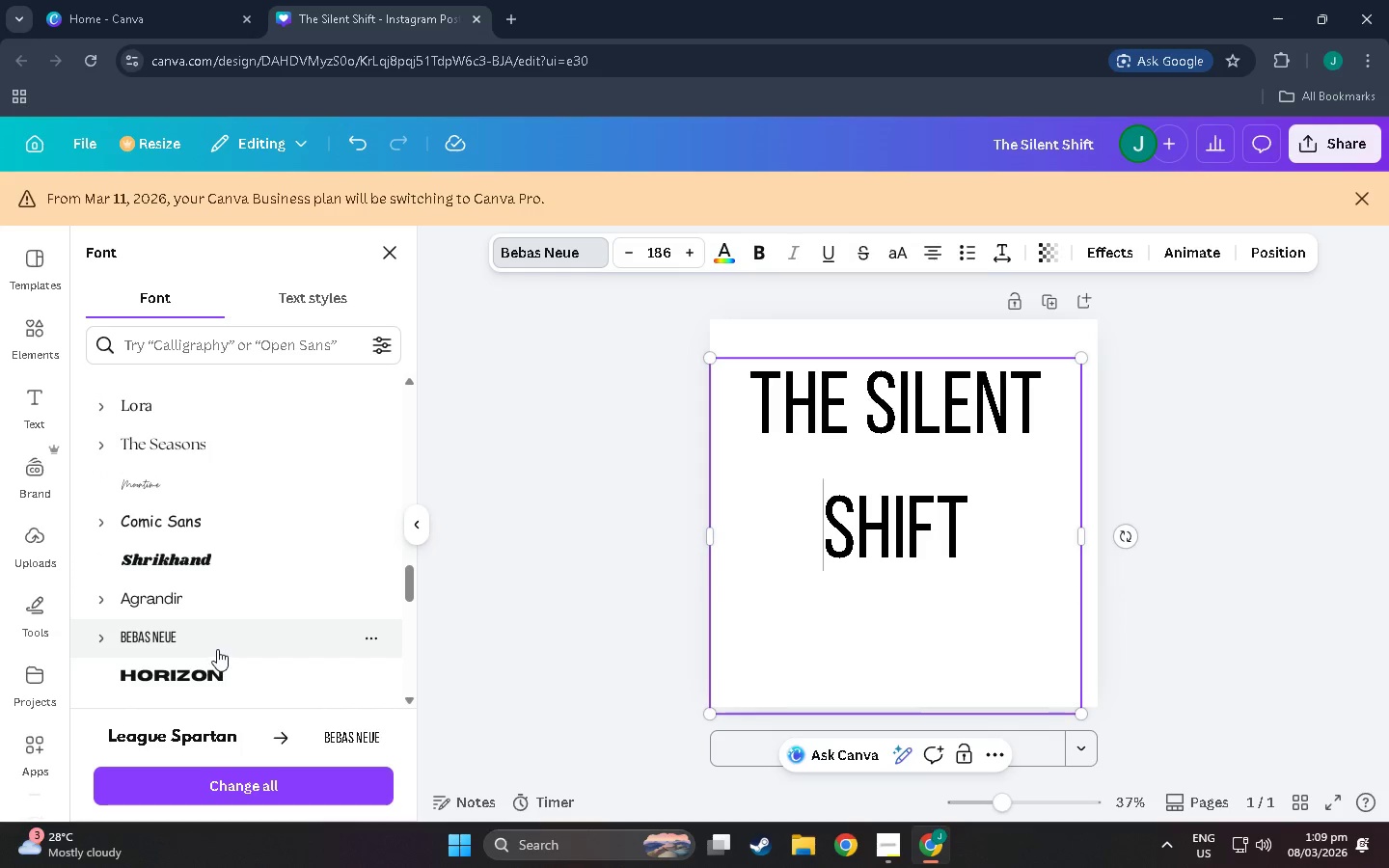 
scroll: coordinate [217, 649], scroll_direction: down, amount: 1.0
 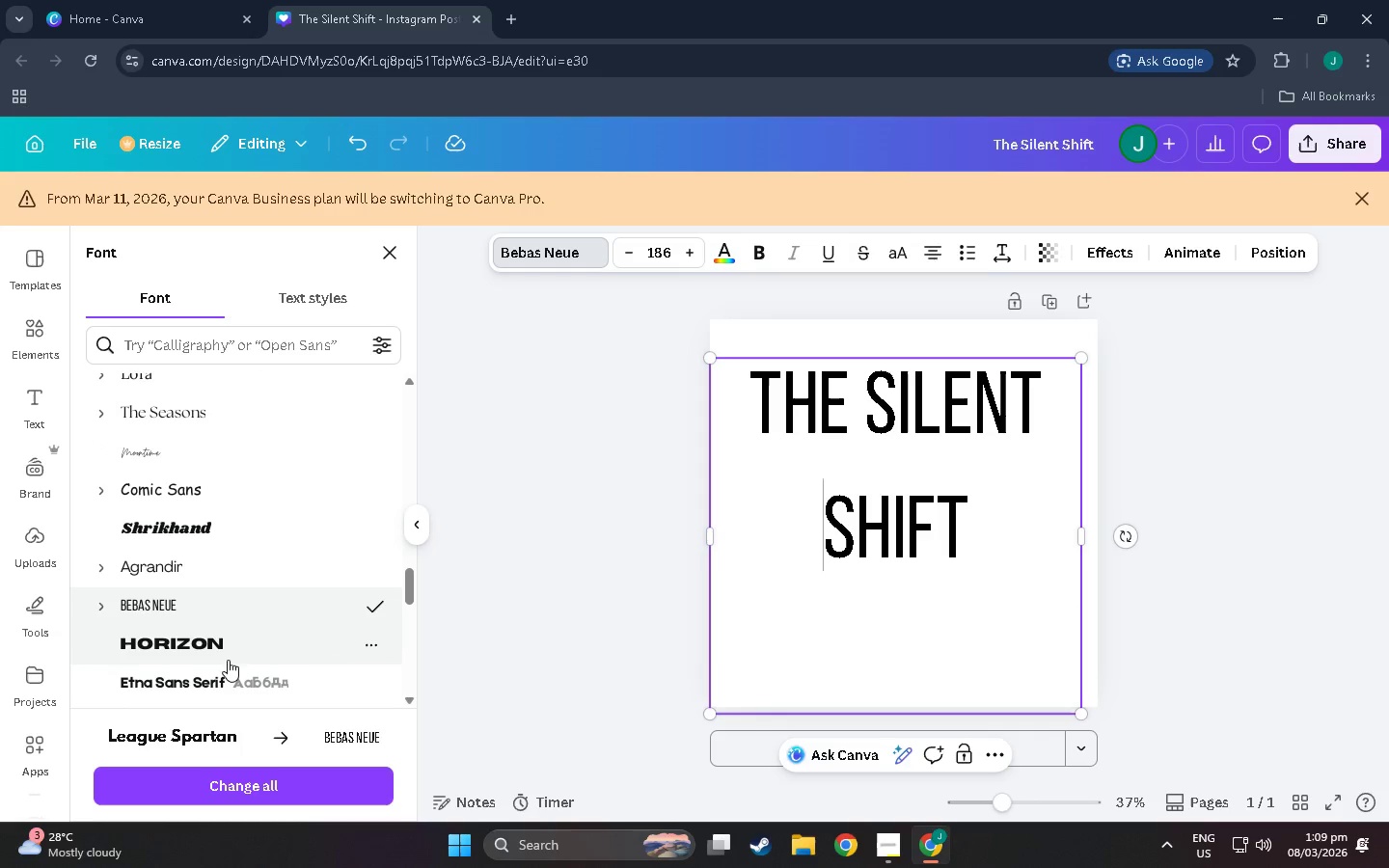 
left_click([224, 641])
 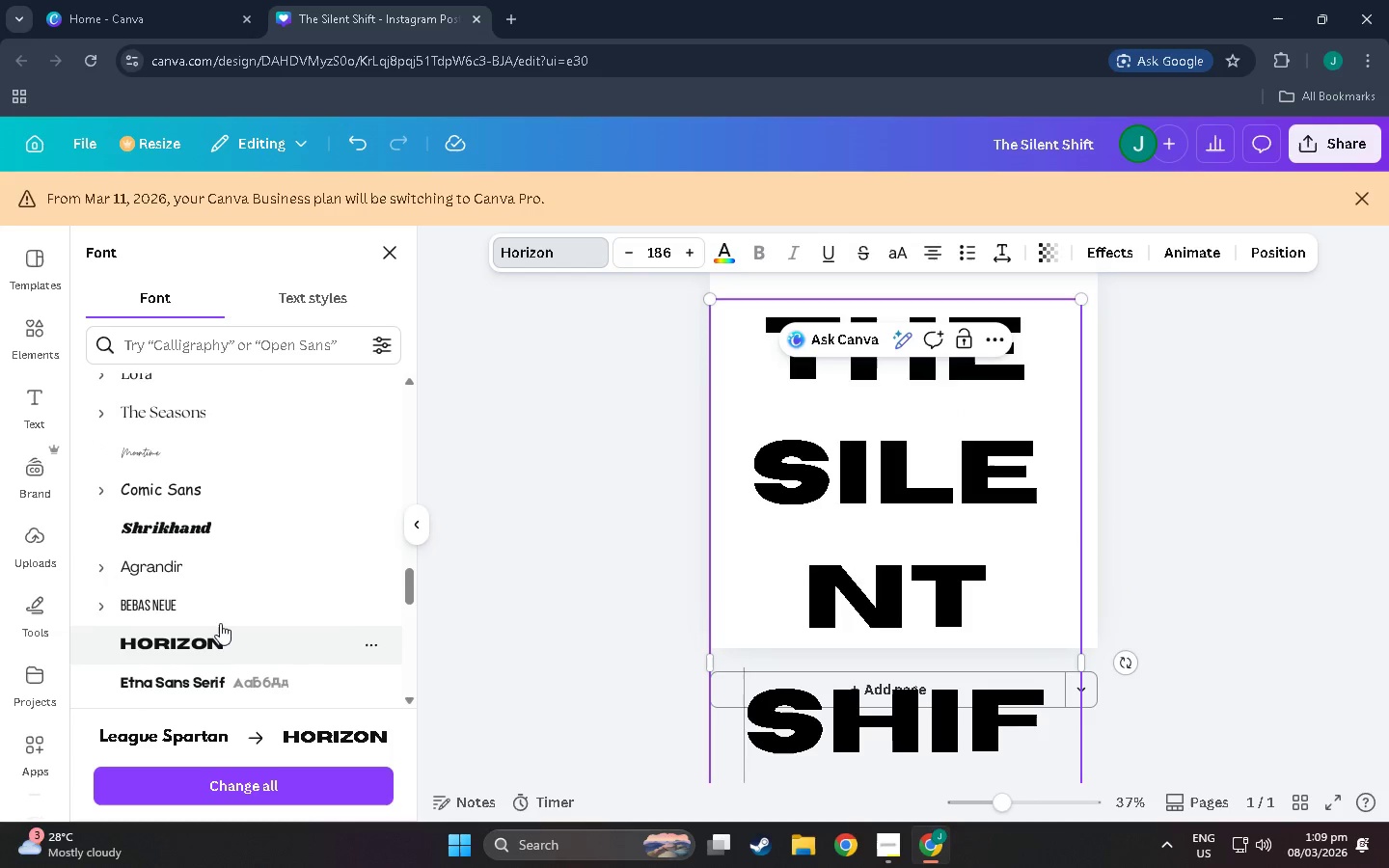 
scroll: coordinate [222, 615], scroll_direction: down, amount: 1.0
 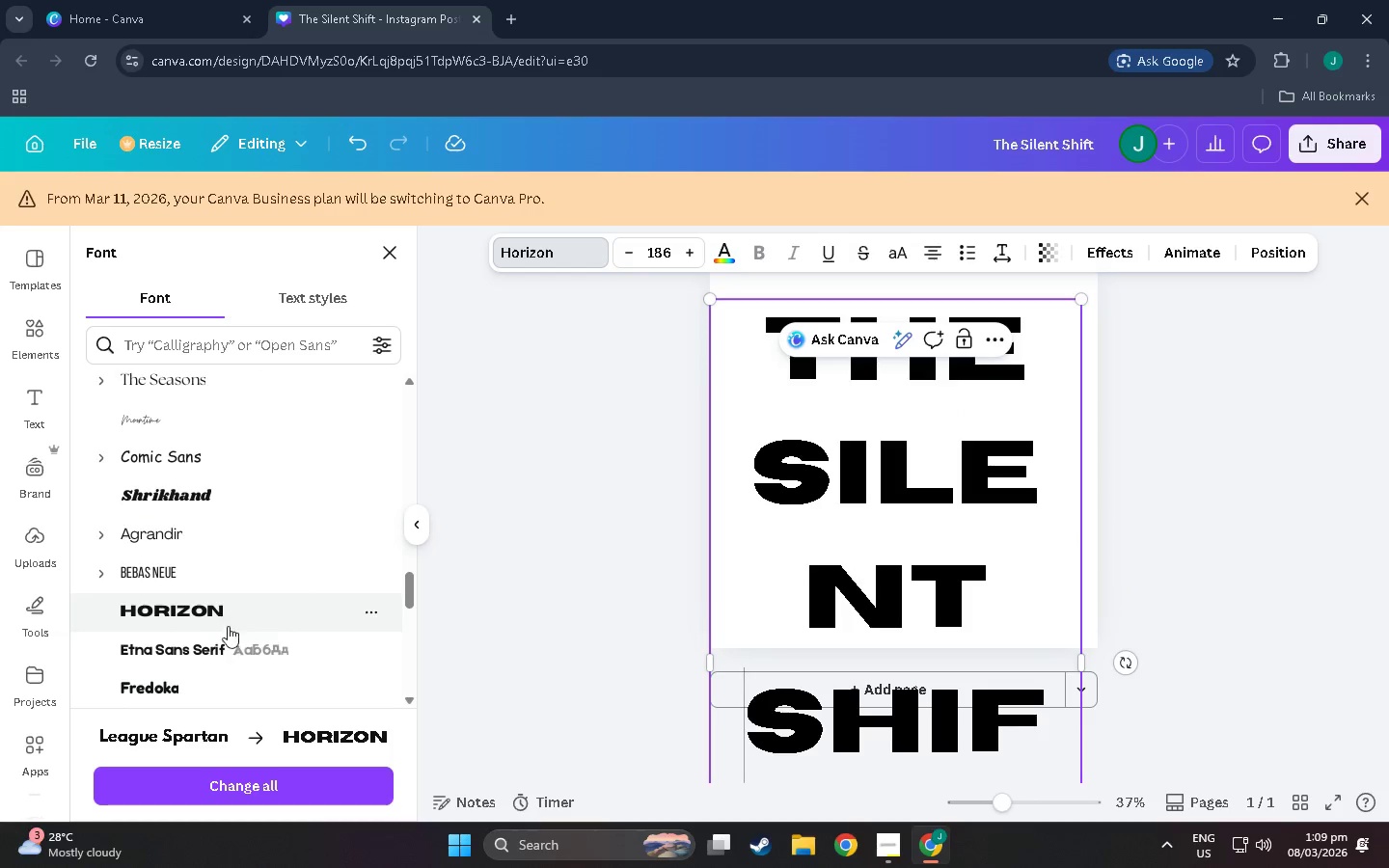 
left_click([232, 643])
 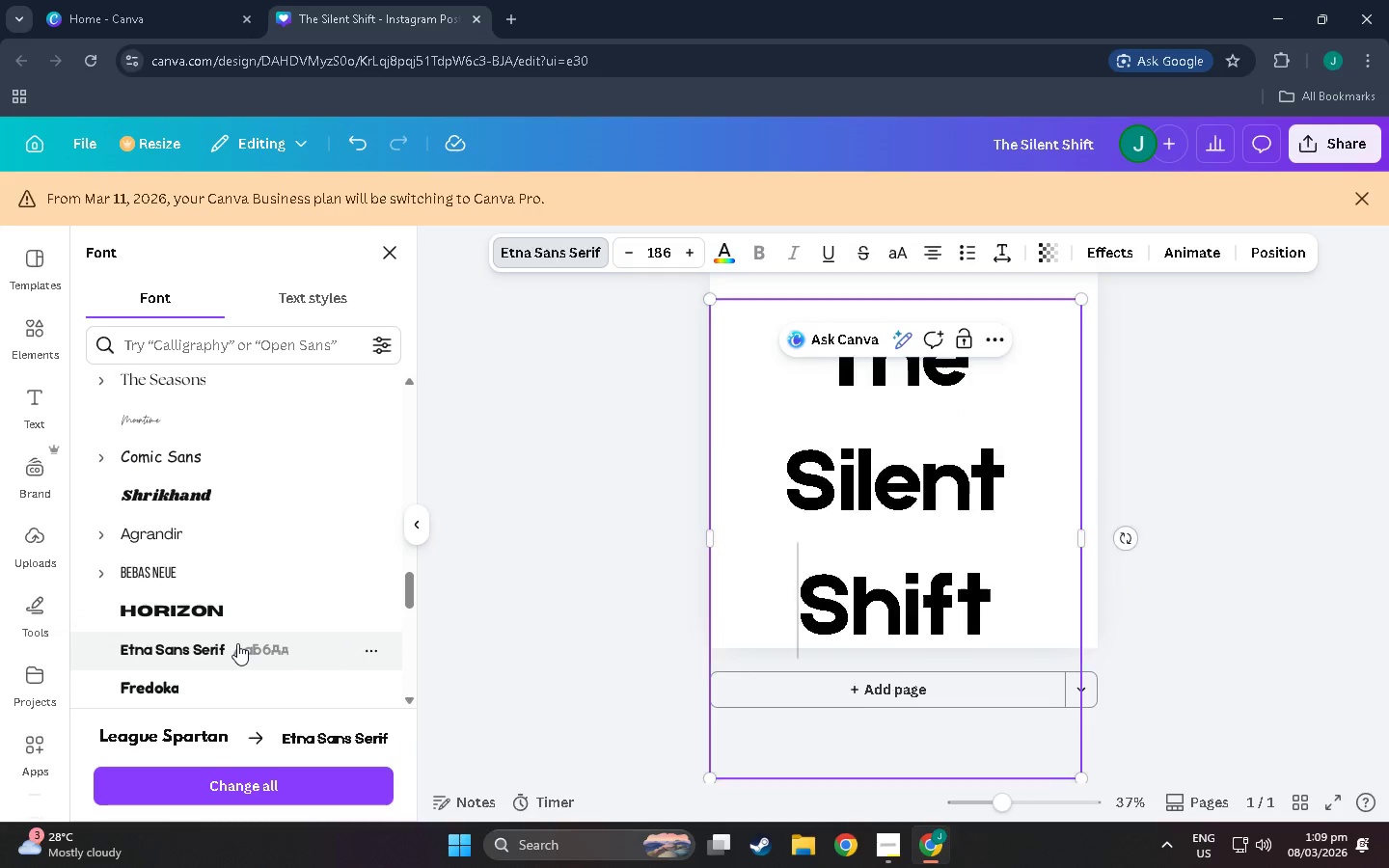 
scroll: coordinate [237, 643], scroll_direction: down, amount: 1.0
 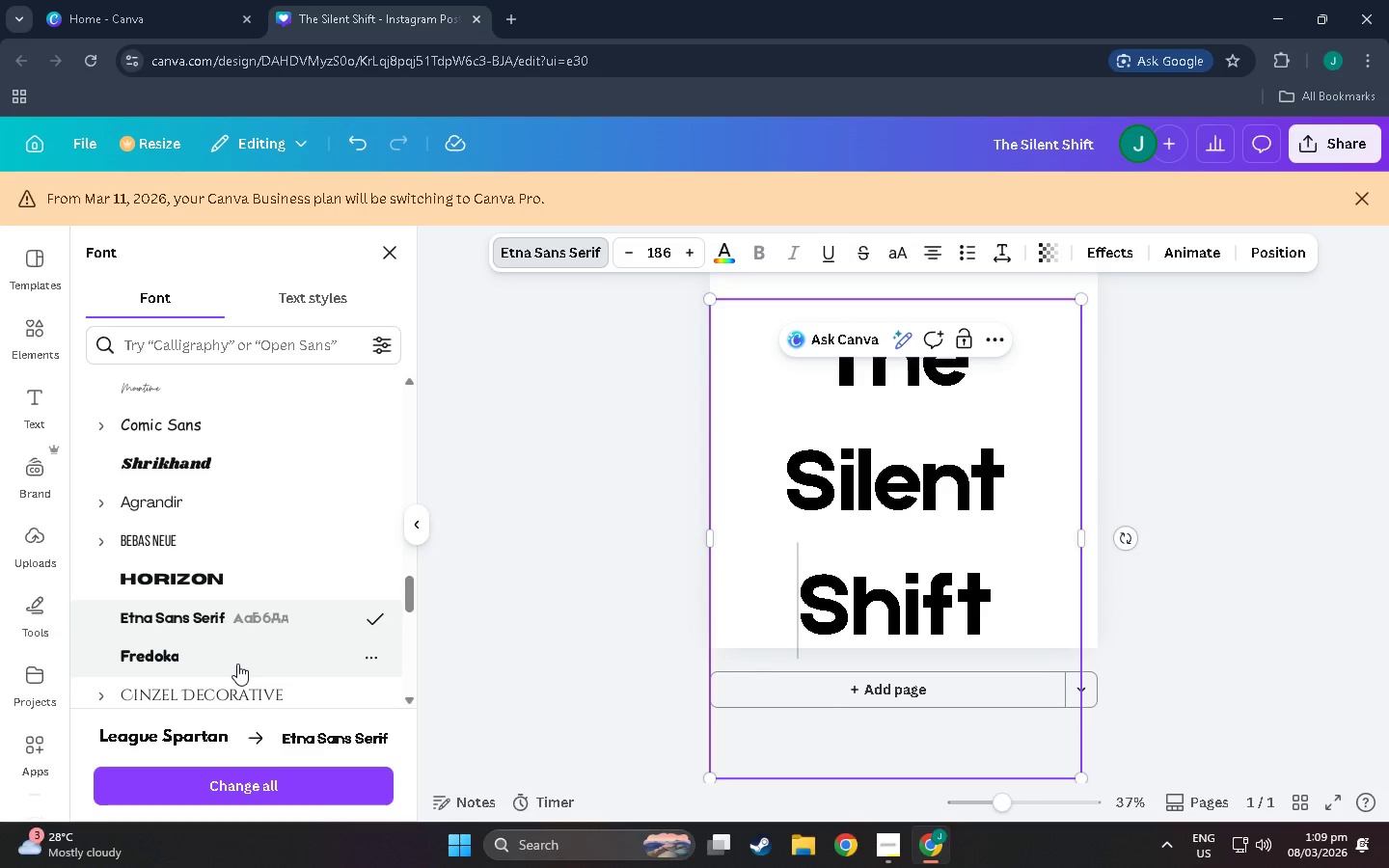 
left_click([236, 664])
 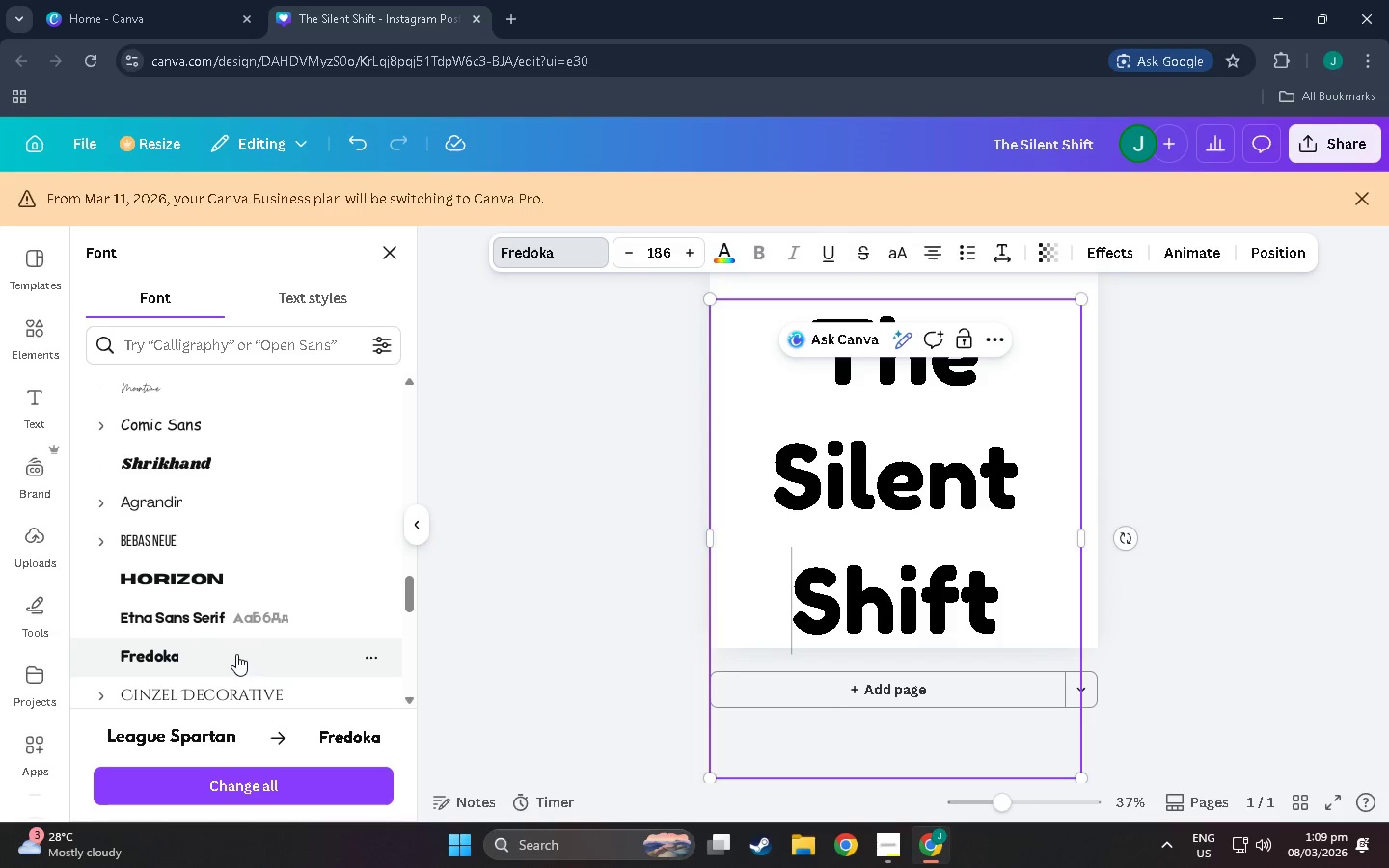 
scroll: coordinate [236, 654], scroll_direction: down, amount: 1.0
 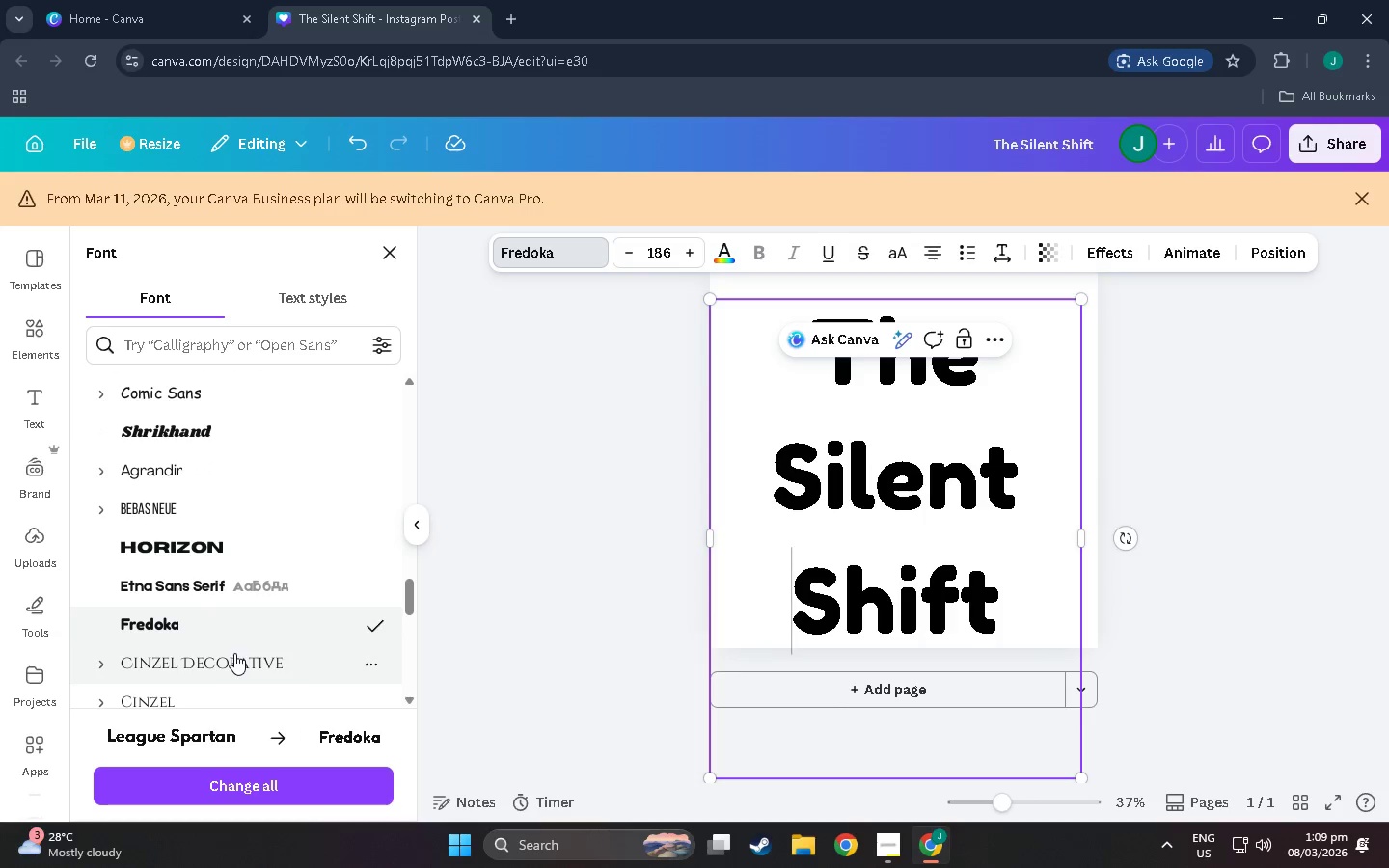 
left_click([234, 653])
 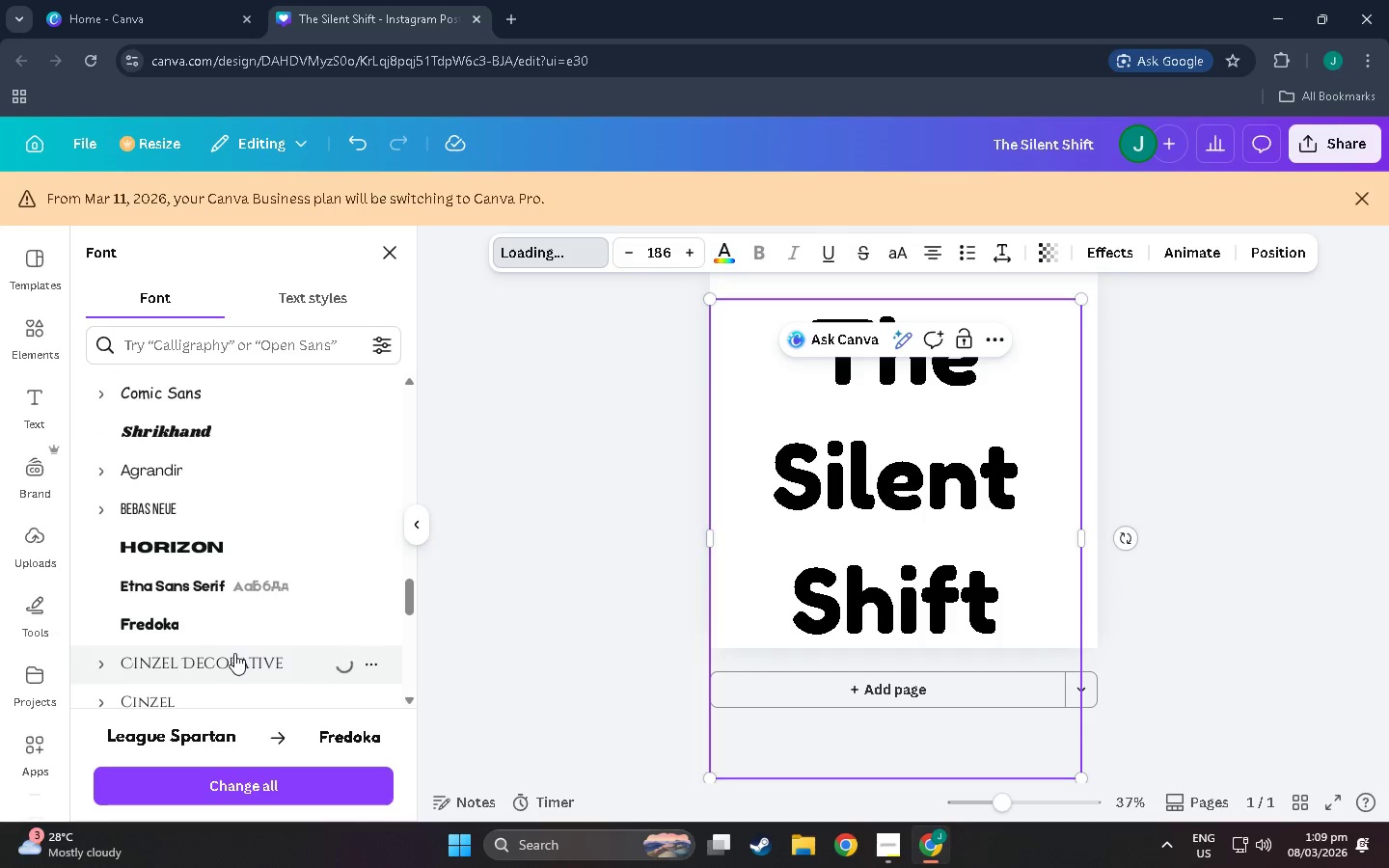 
scroll: coordinate [234, 653], scroll_direction: down, amount: 2.0
 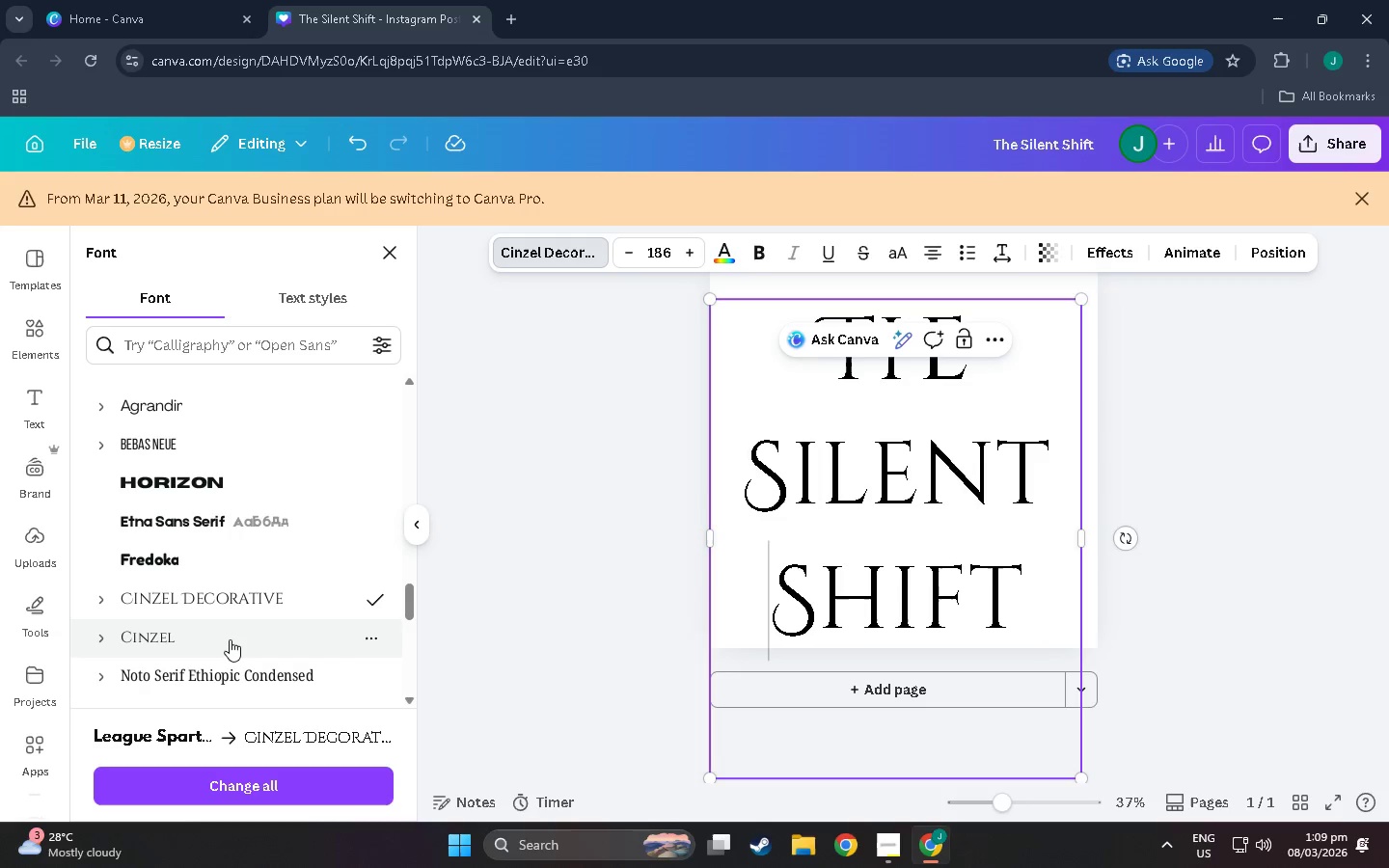 
left_click([230, 639])
 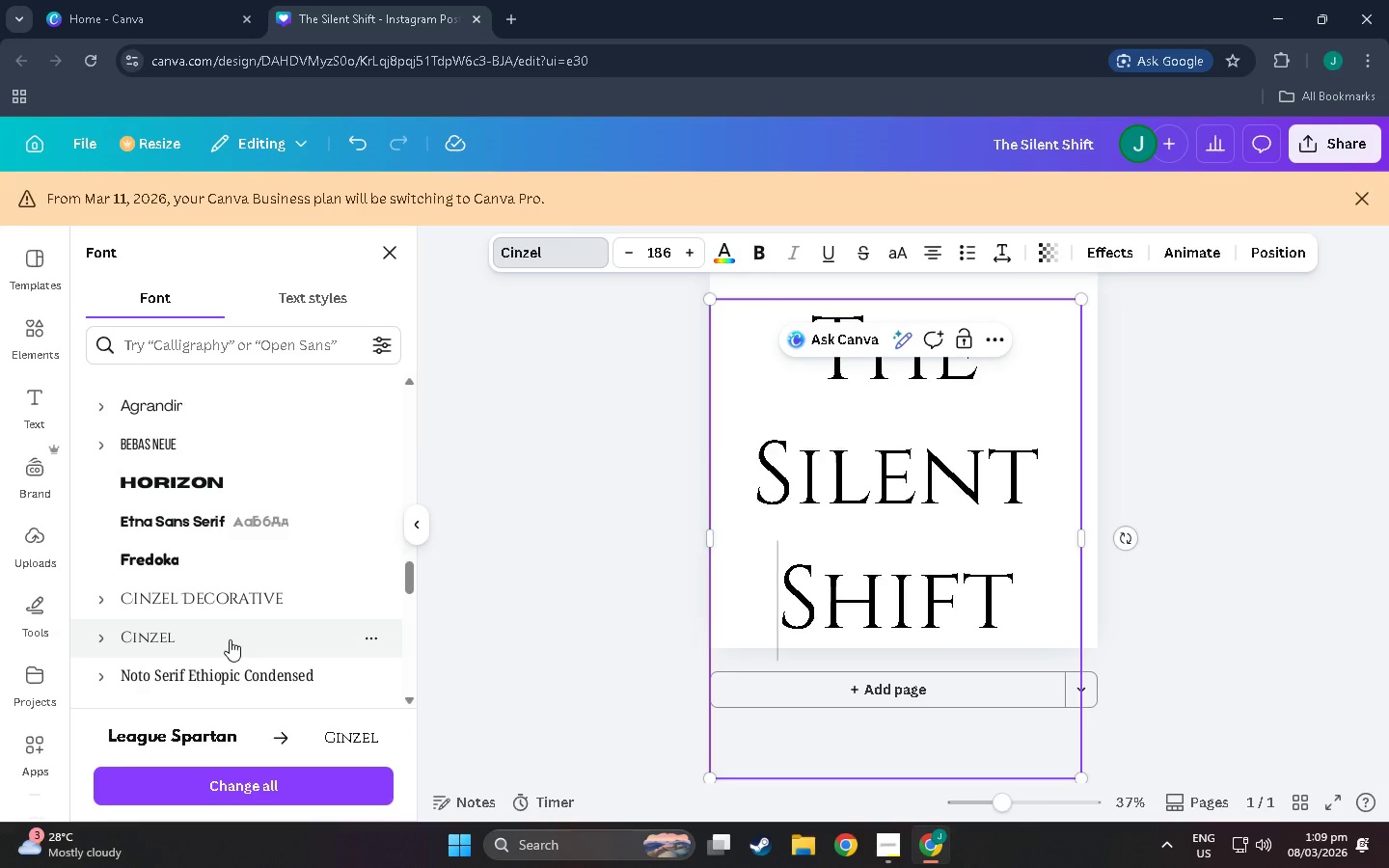 
scroll: coordinate [230, 639], scroll_direction: down, amount: 1.0
 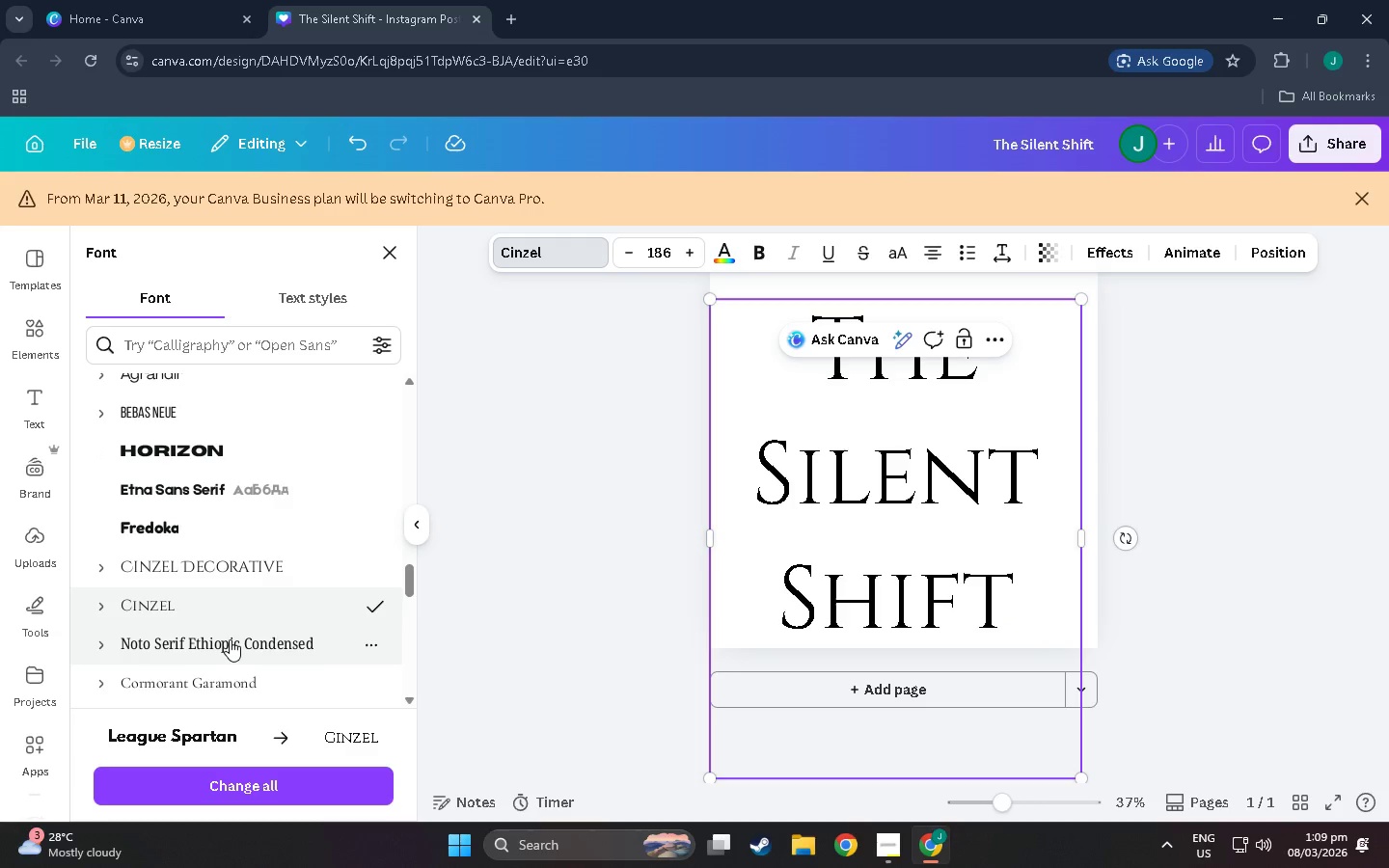 
left_click([230, 639])
 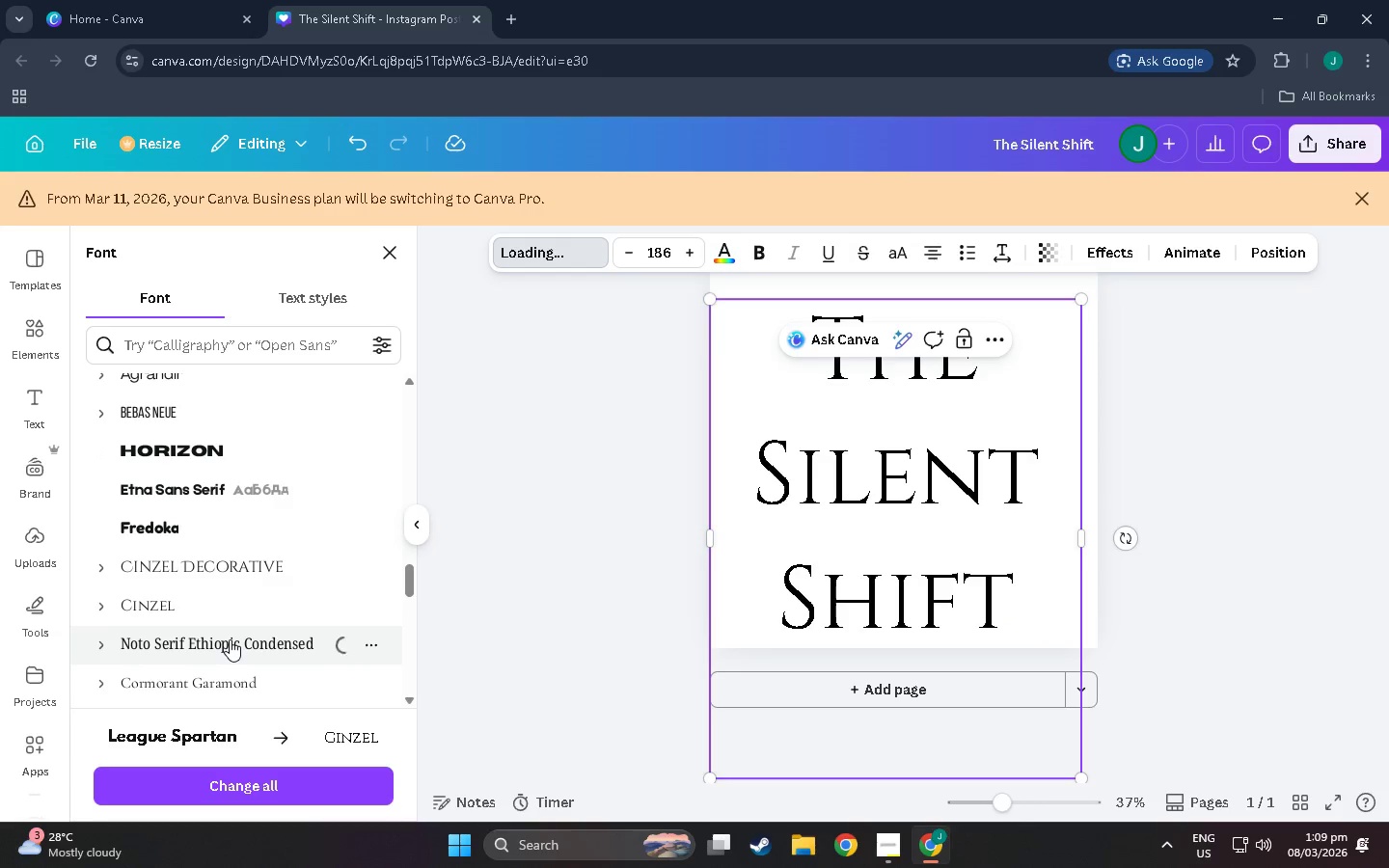 
scroll: coordinate [230, 639], scroll_direction: down, amount: 1.0
 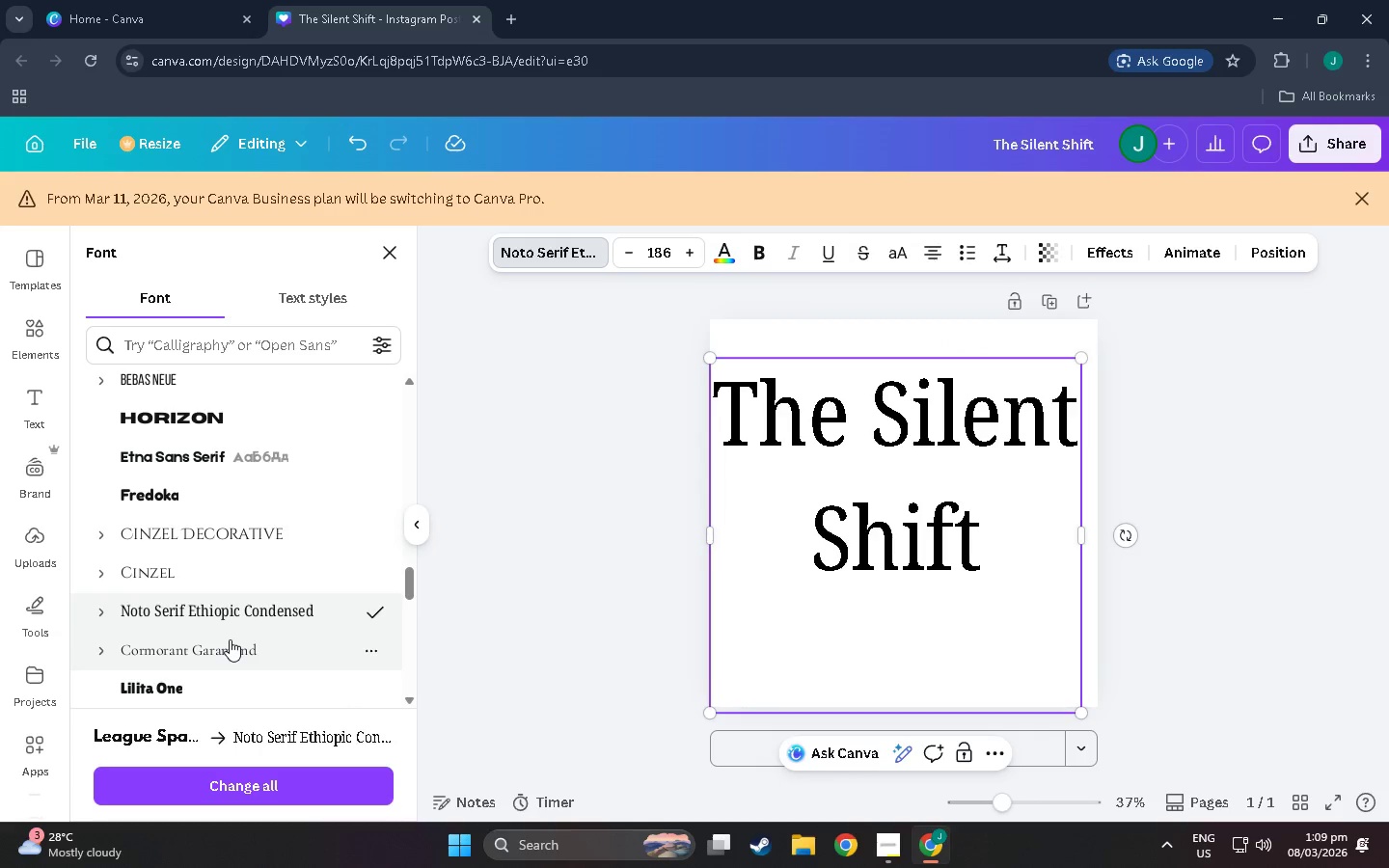 
left_click([230, 639])
 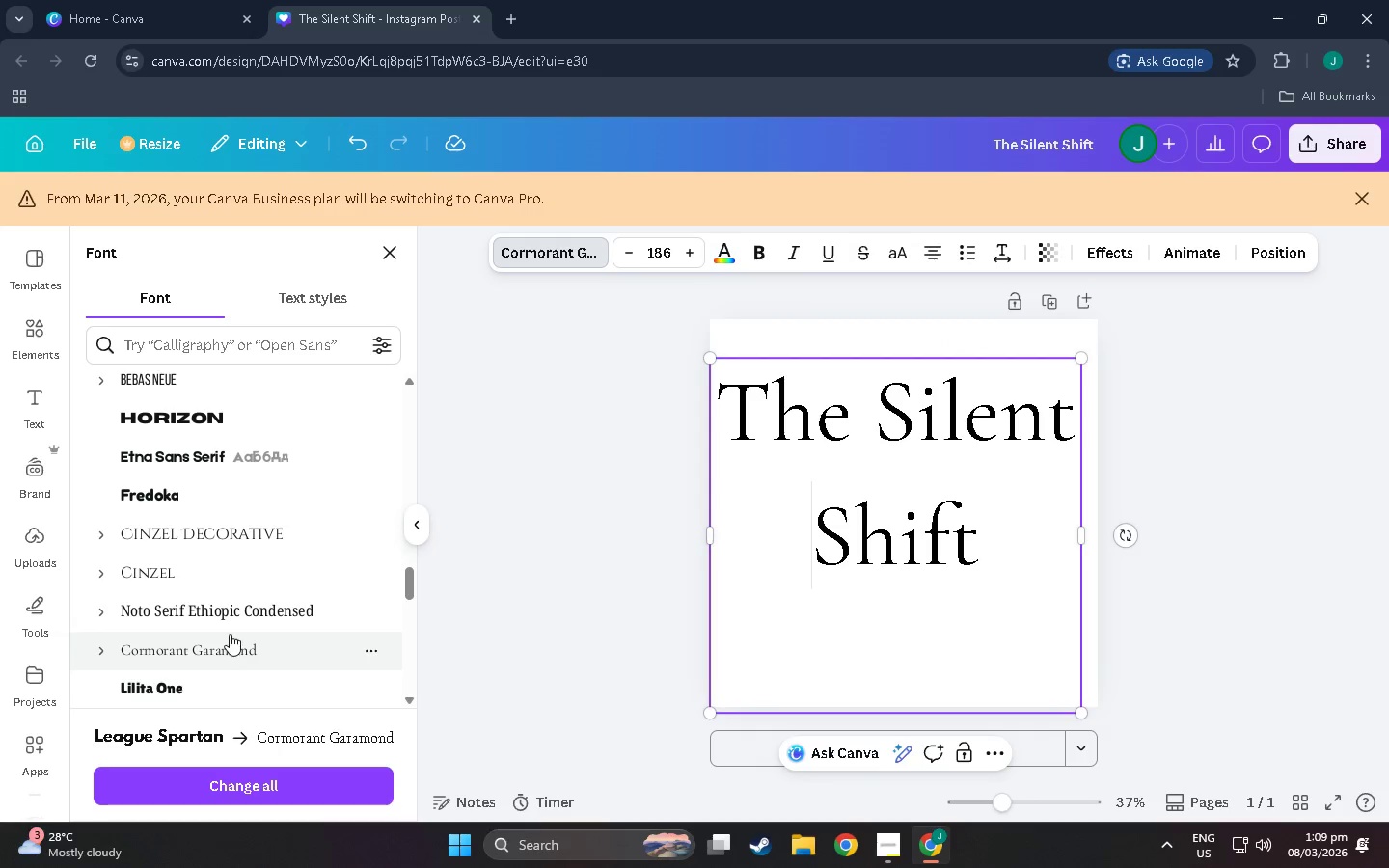 
left_click([228, 614])
 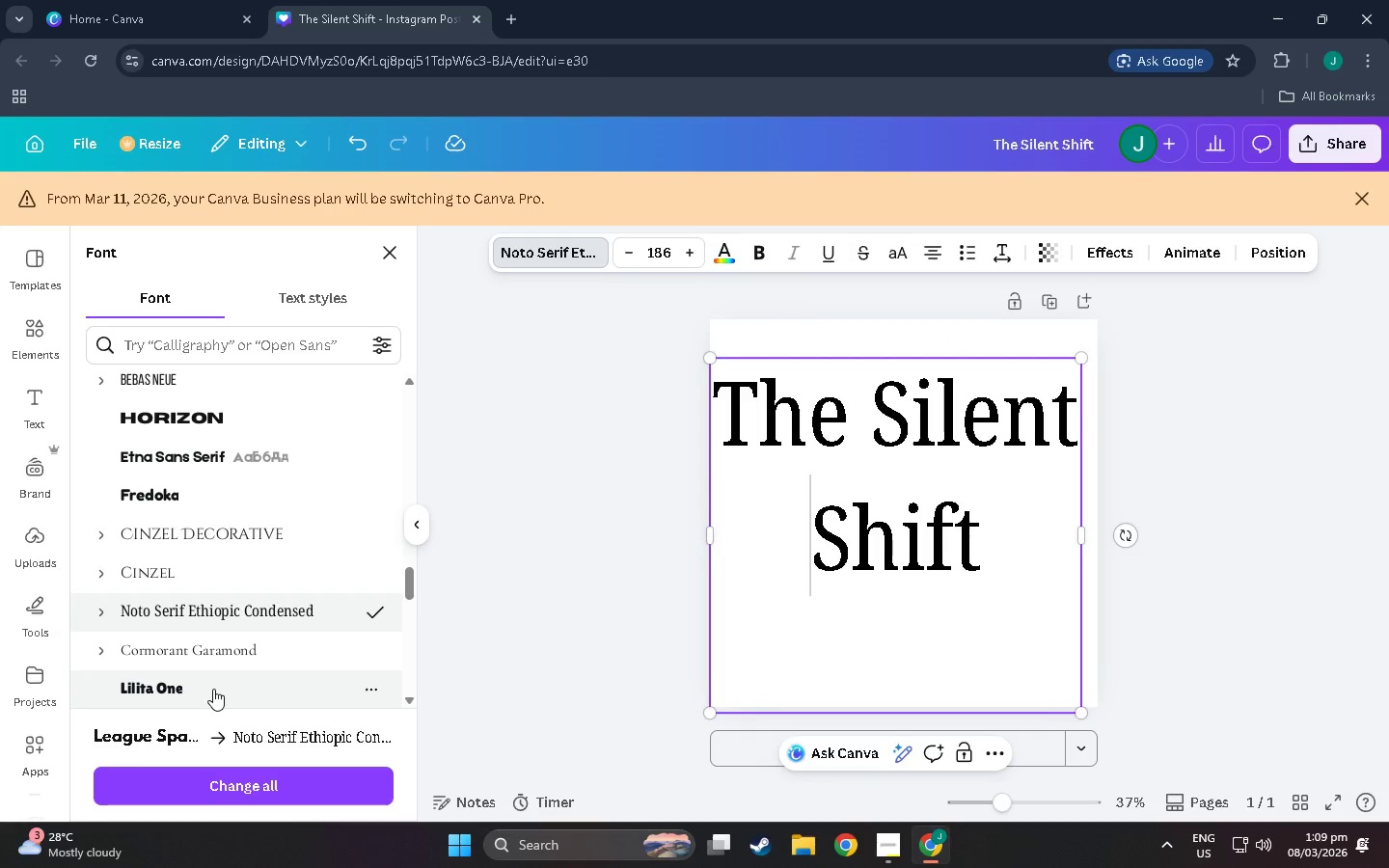 
left_click([213, 689])
 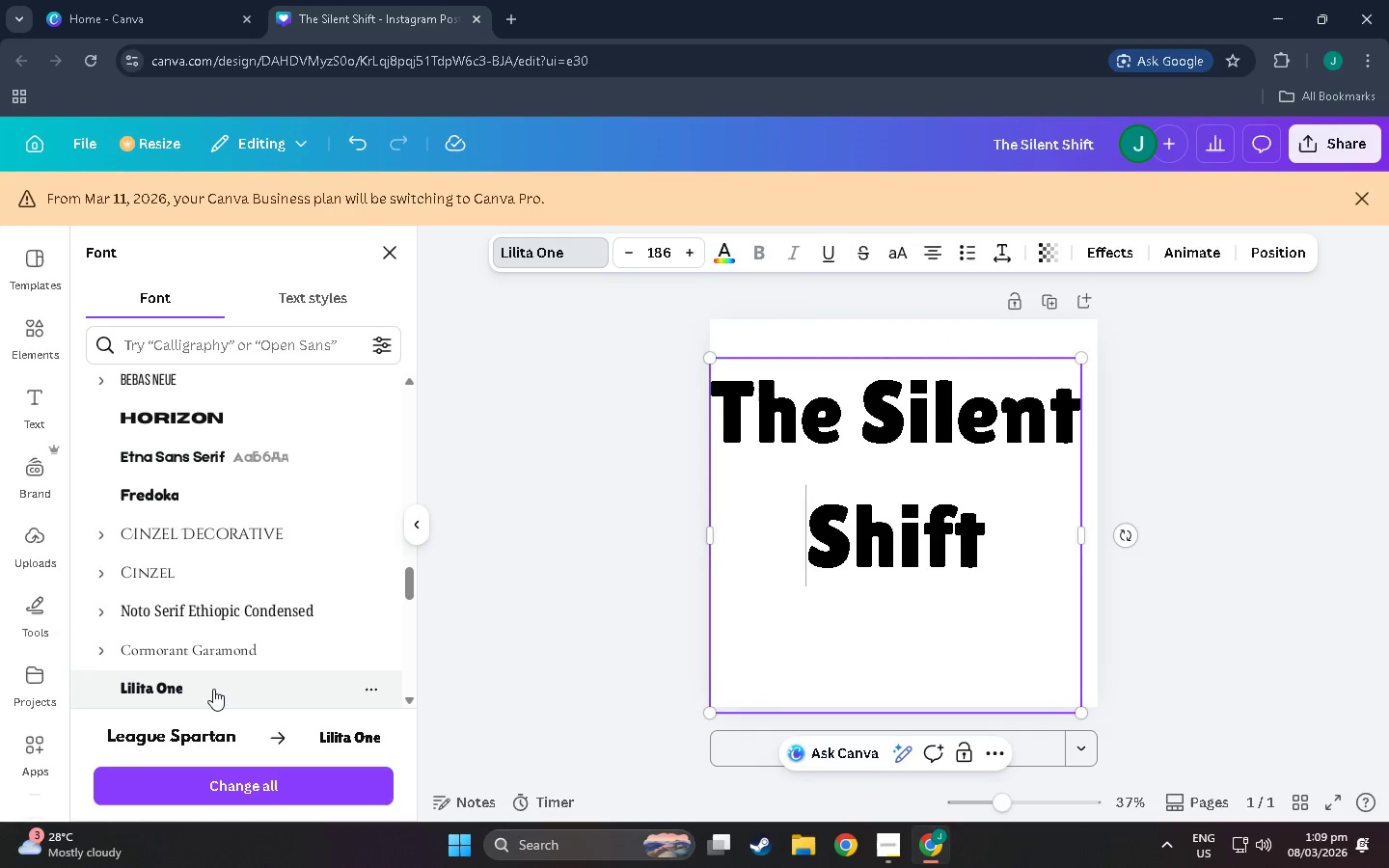 
scroll: coordinate [213, 689], scroll_direction: down, amount: 1.0
 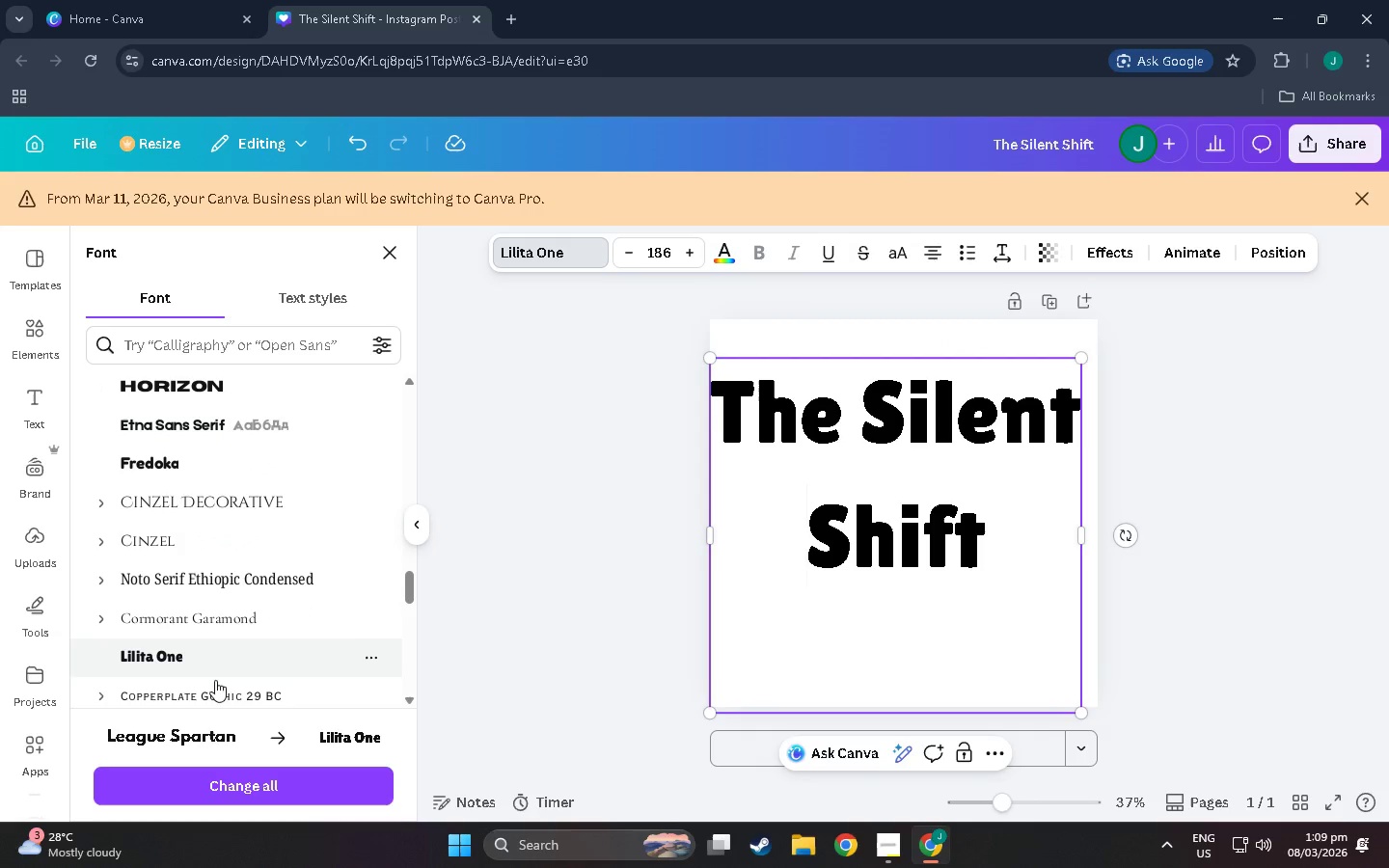 
left_click([224, 695])
 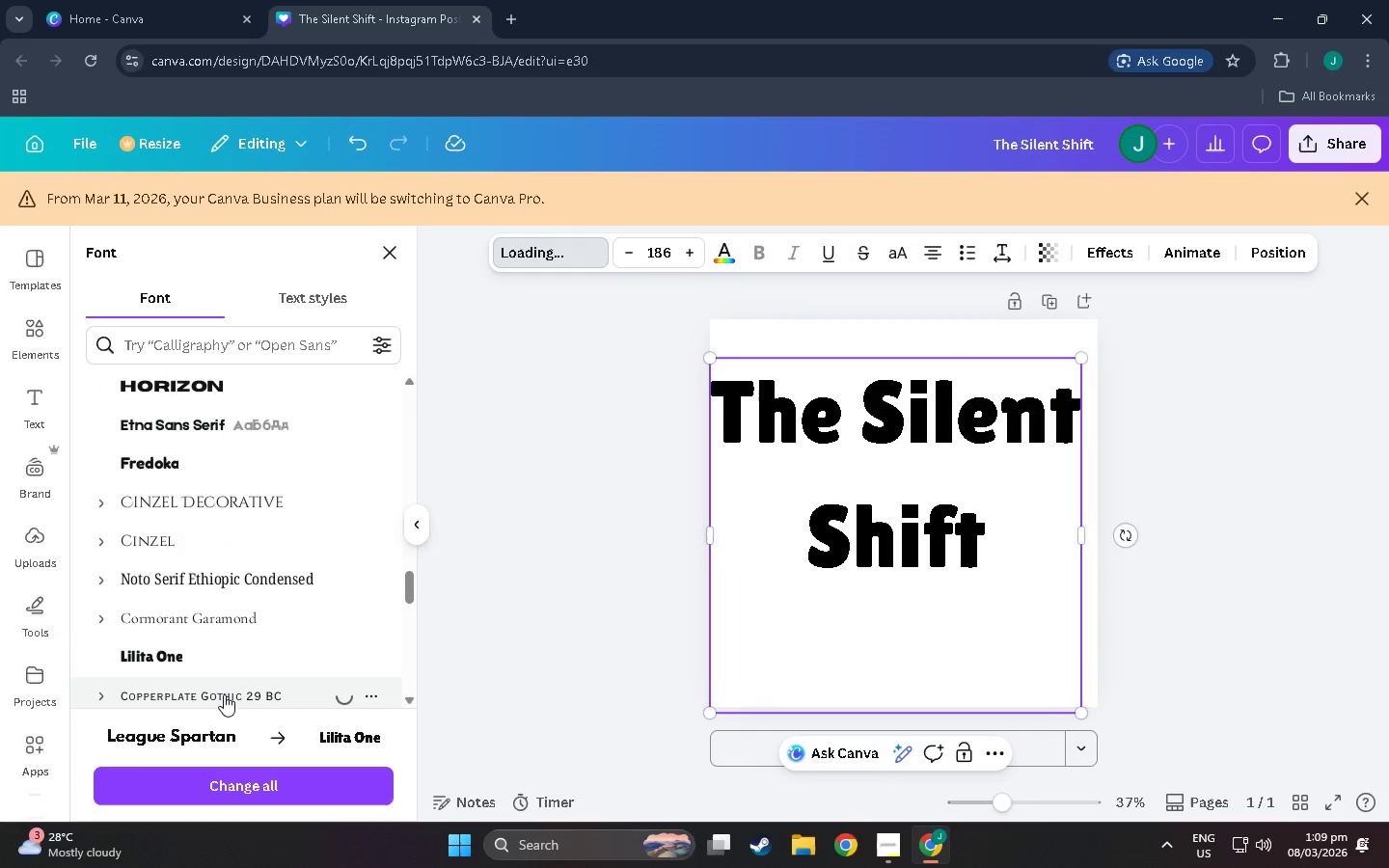 
scroll: coordinate [224, 694], scroll_direction: down, amount: 1.0
 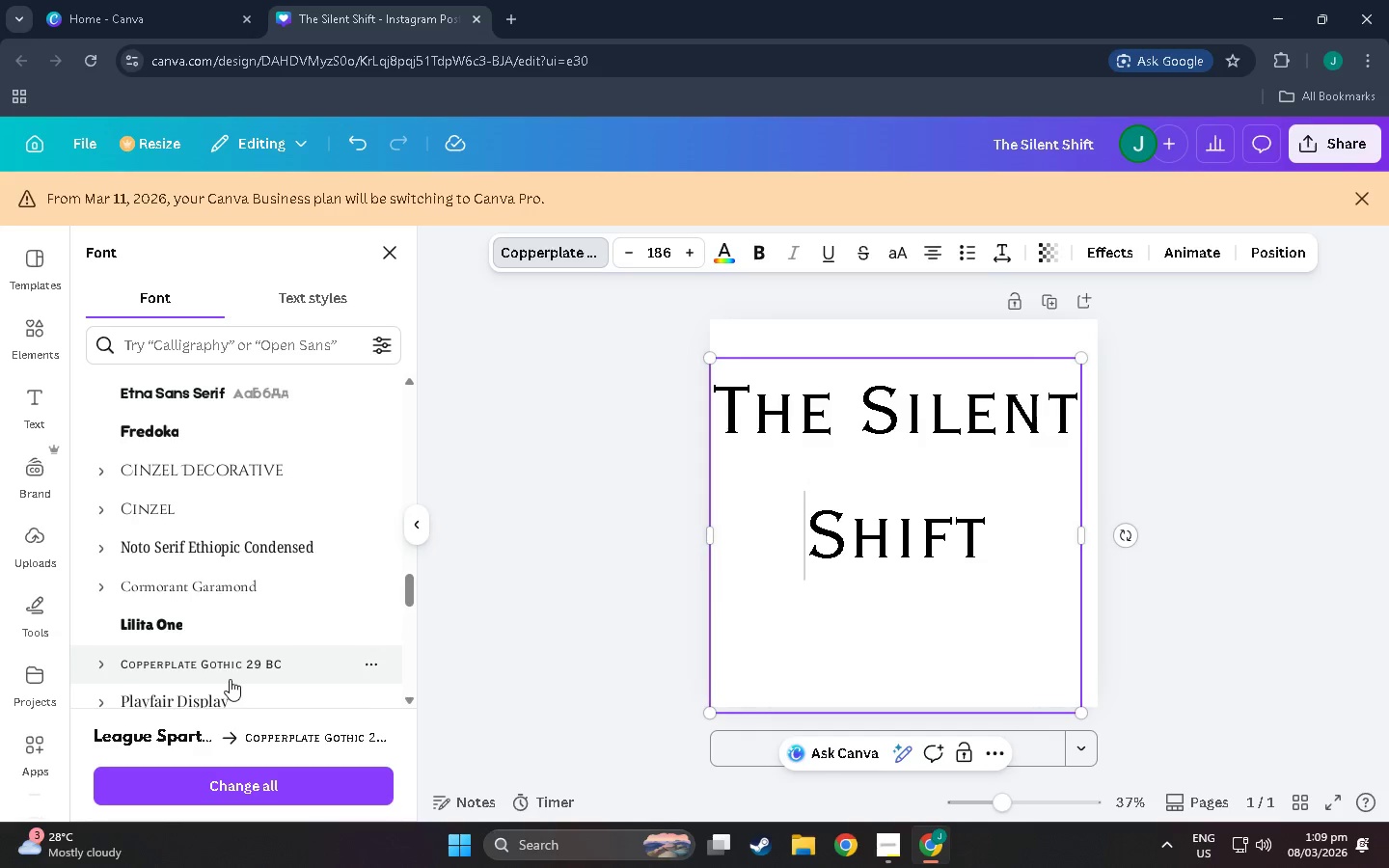 
left_click([233, 689])
 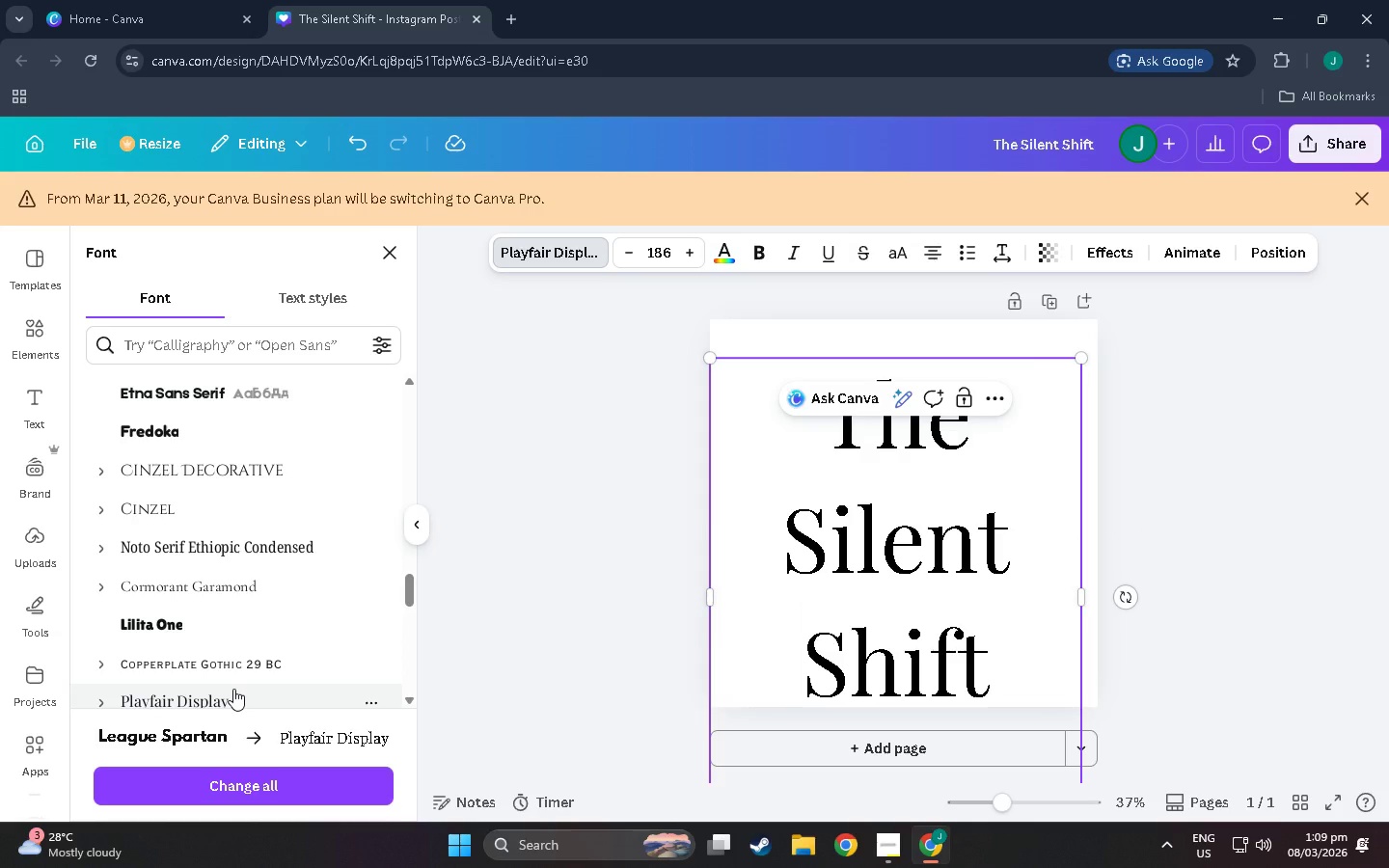 
scroll: coordinate [233, 689], scroll_direction: down, amount: 1.0
 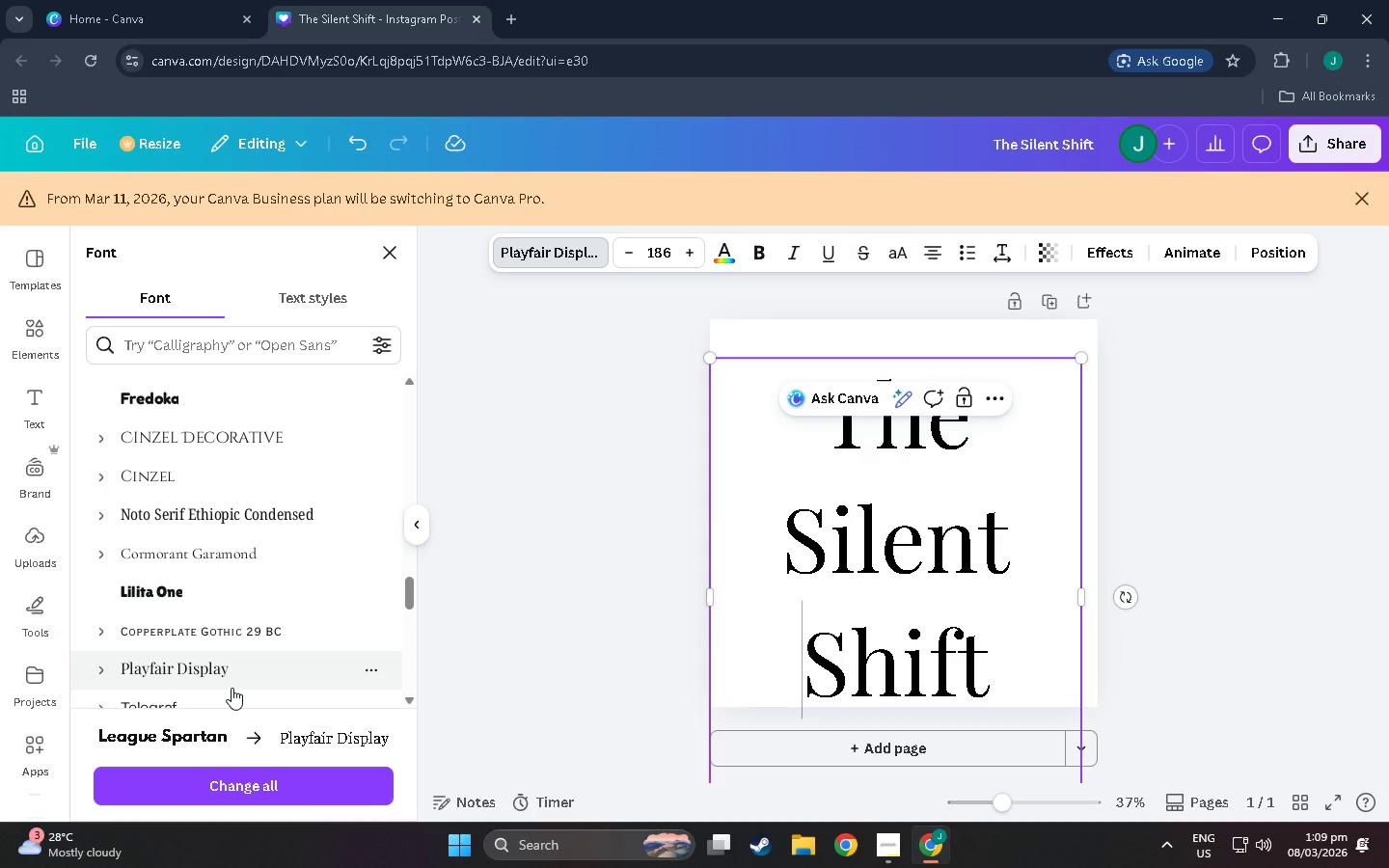 
left_click([232, 688])
 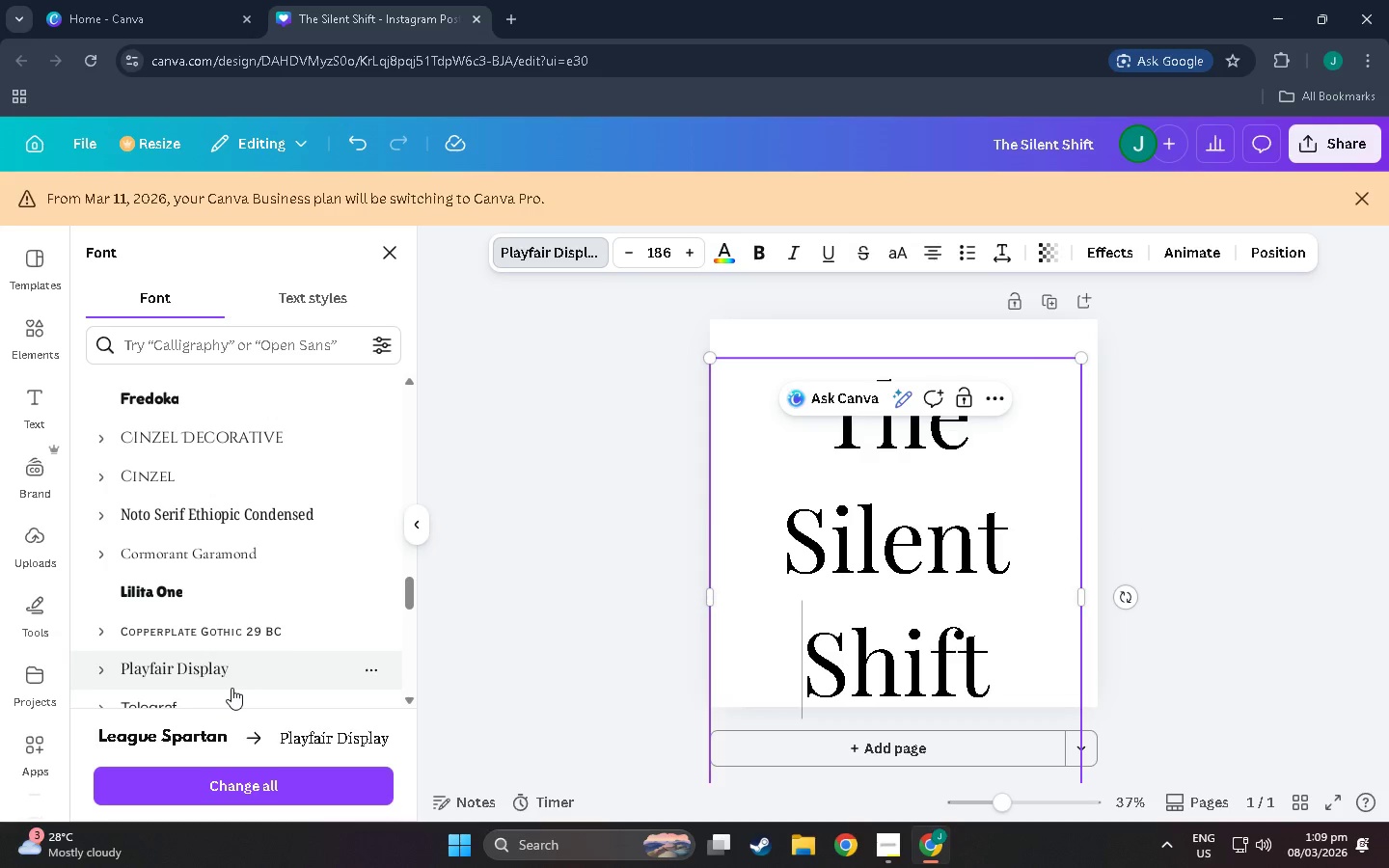 
left_click([229, 682])
 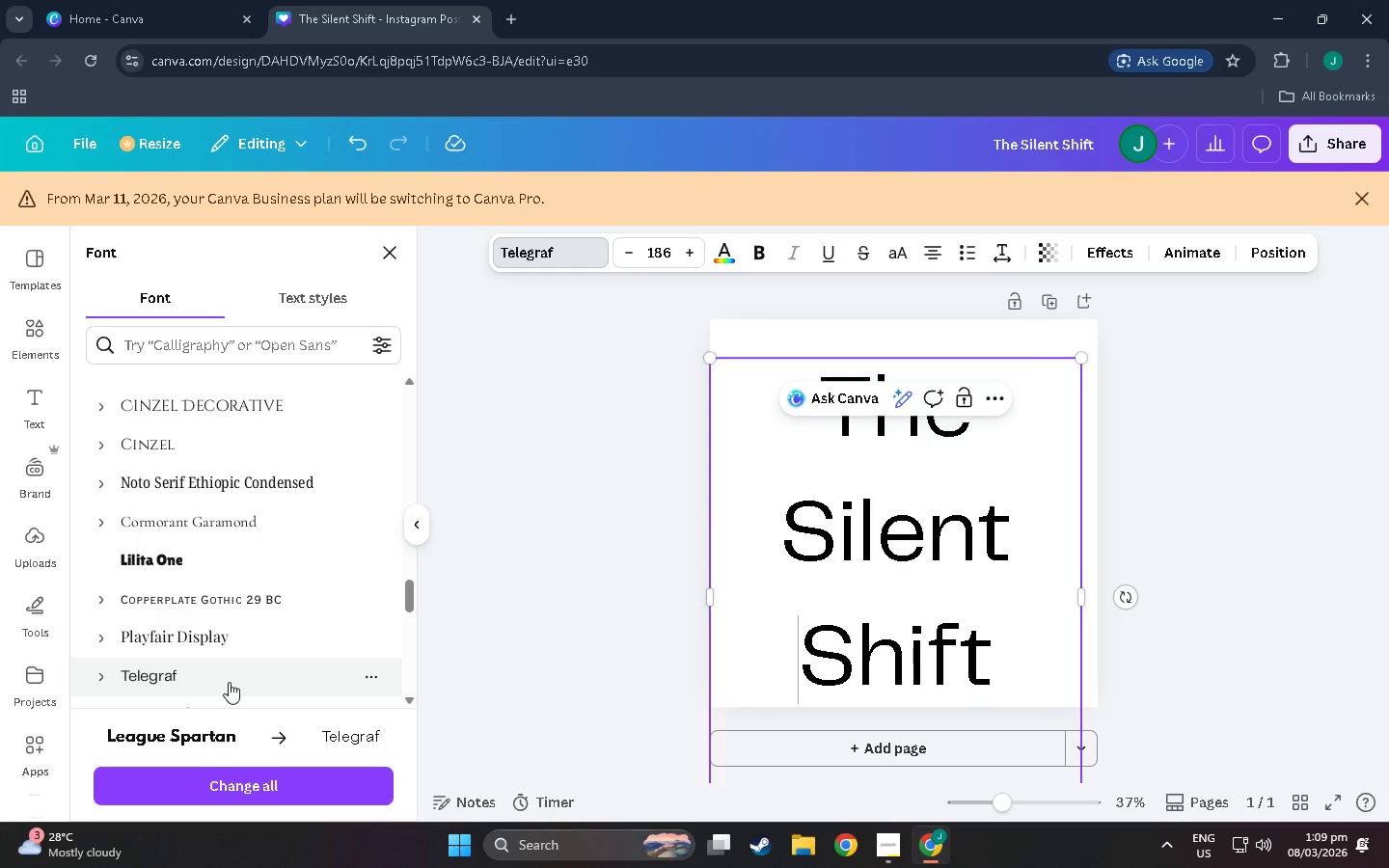 
scroll: coordinate [229, 682], scroll_direction: down, amount: 3.0
 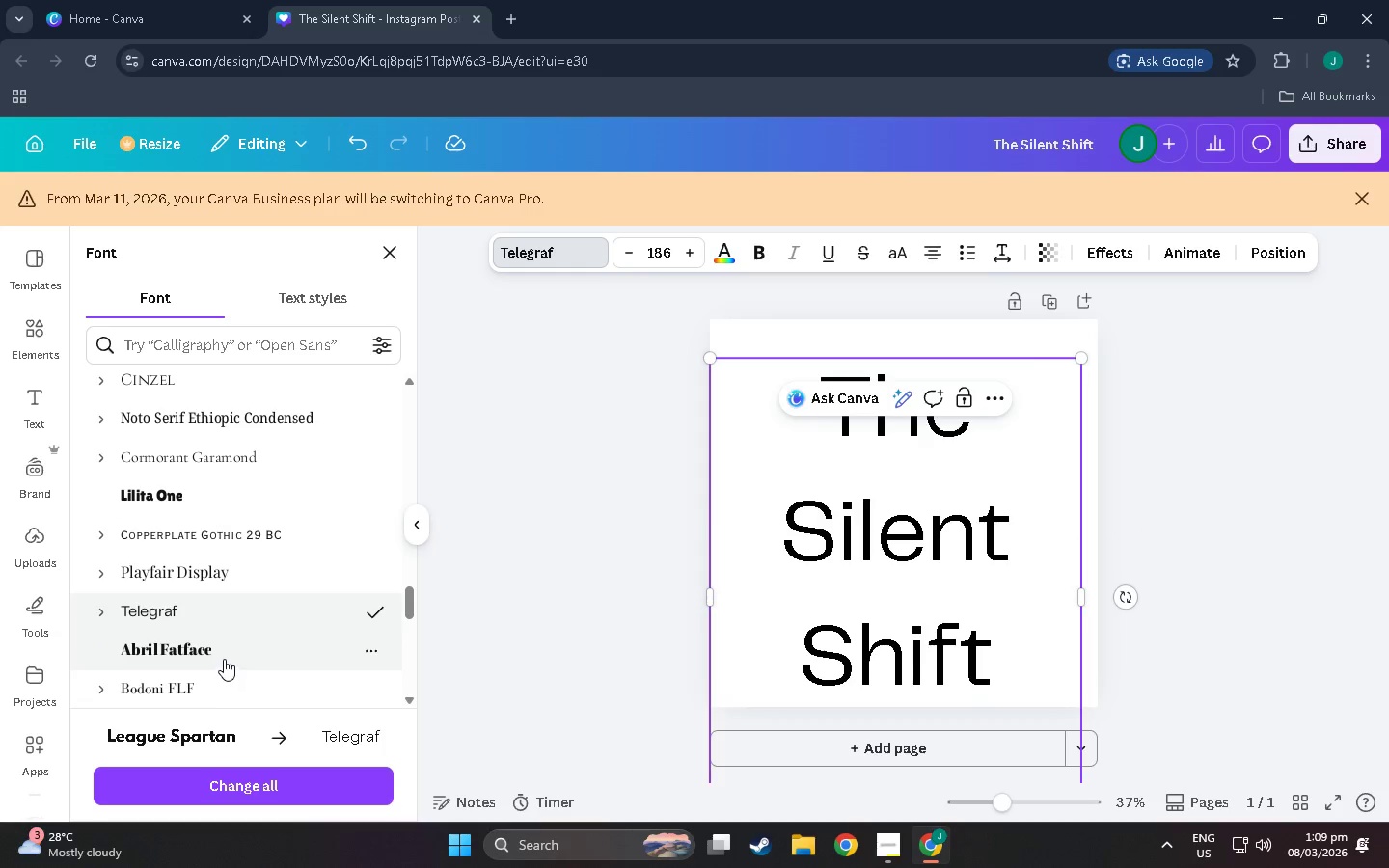 
left_click([223, 659])
 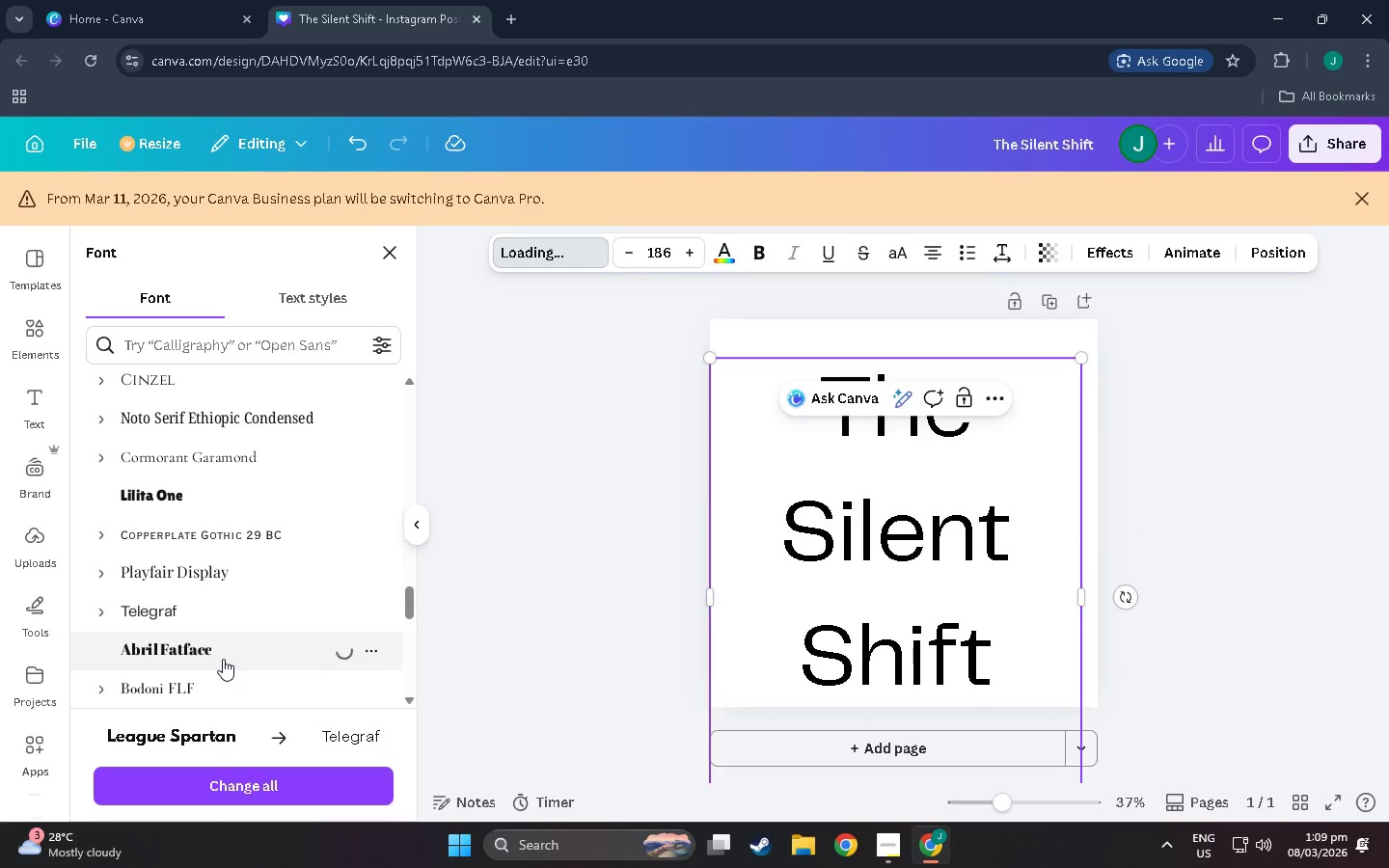 
scroll: coordinate [223, 659], scroll_direction: down, amount: 1.0
 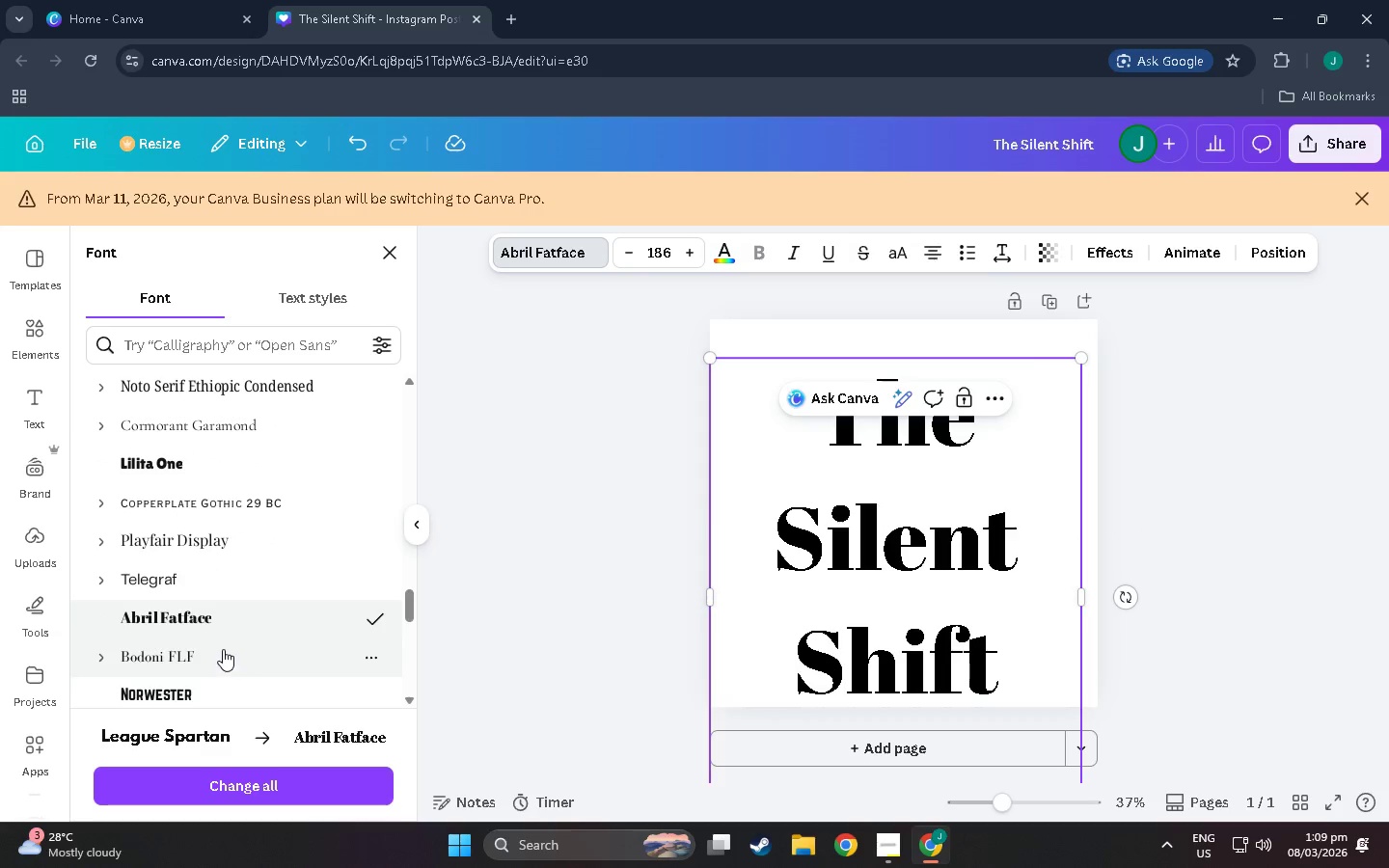 
left_click([222, 649])
 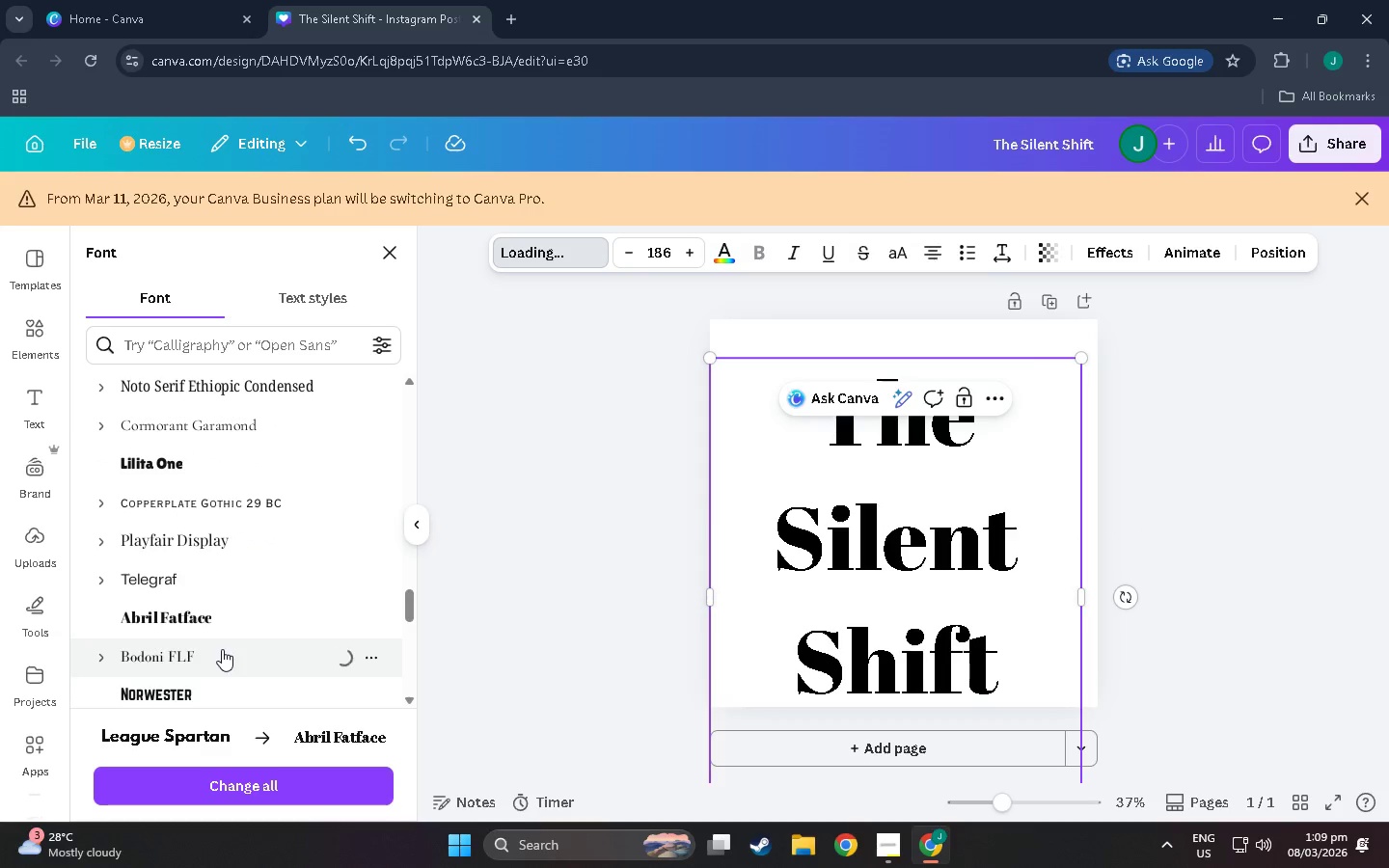 
scroll: coordinate [222, 649], scroll_direction: down, amount: 1.0
 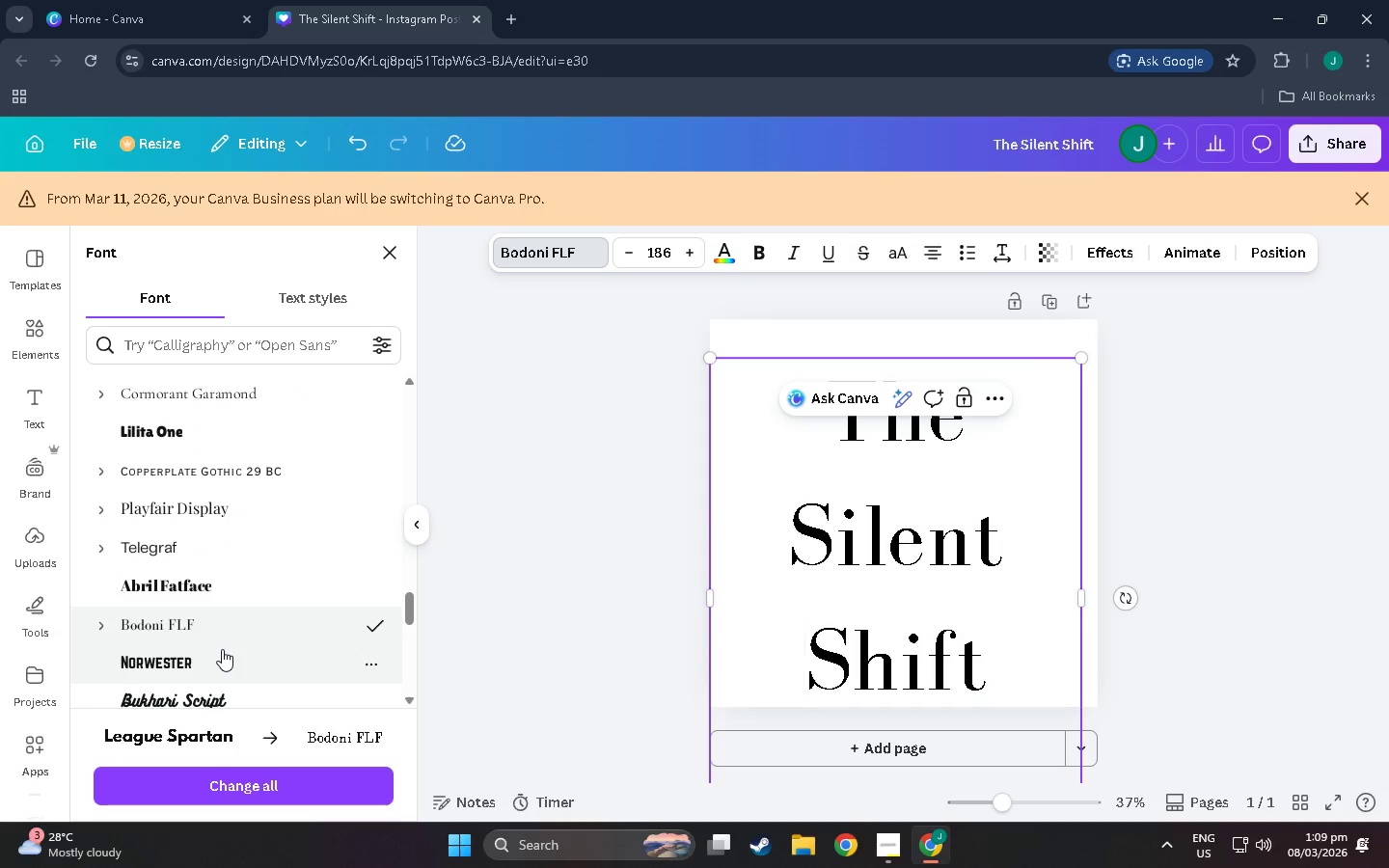 
left_click([222, 649])
 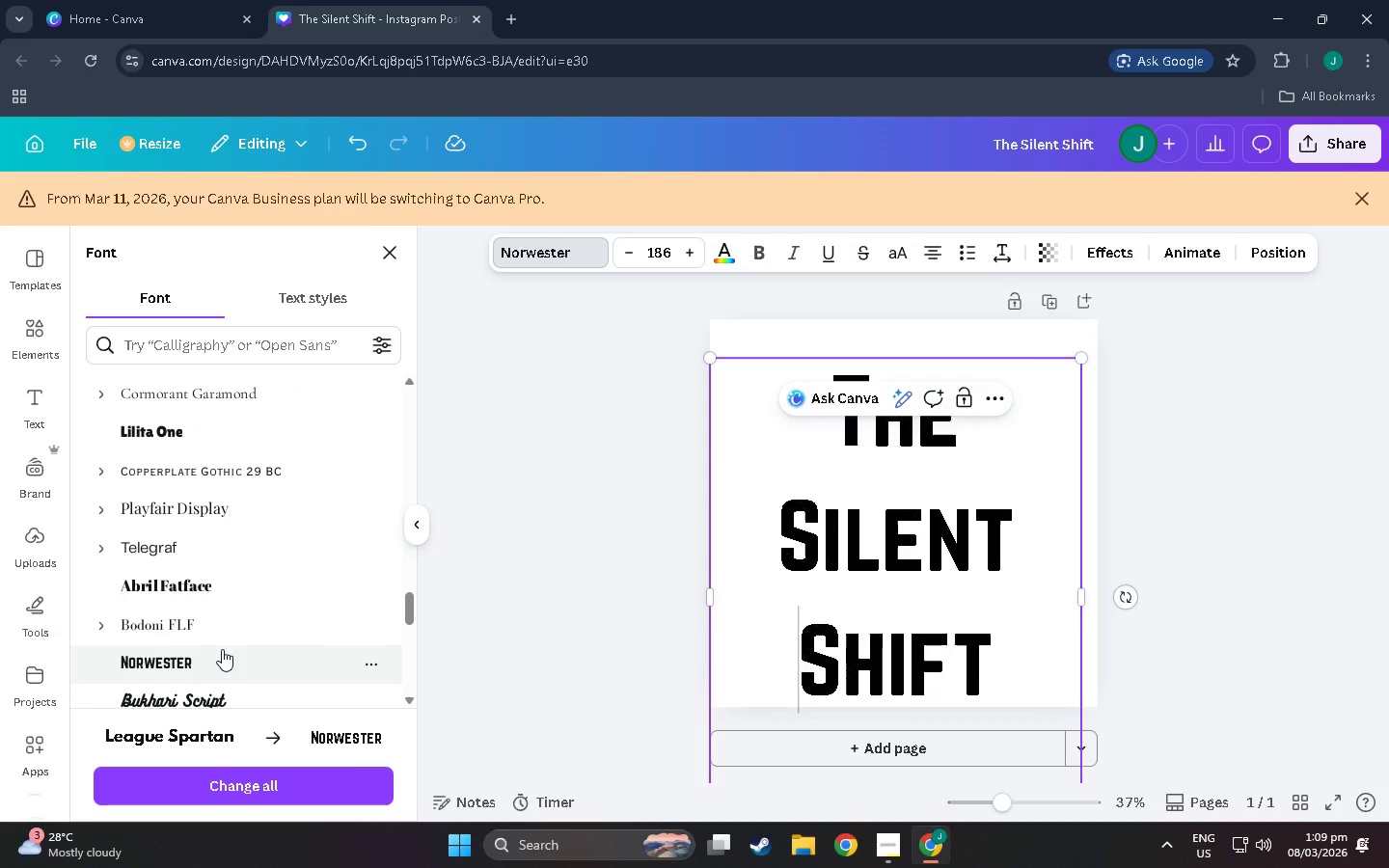 
scroll: coordinate [222, 649], scroll_direction: down, amount: 1.0
 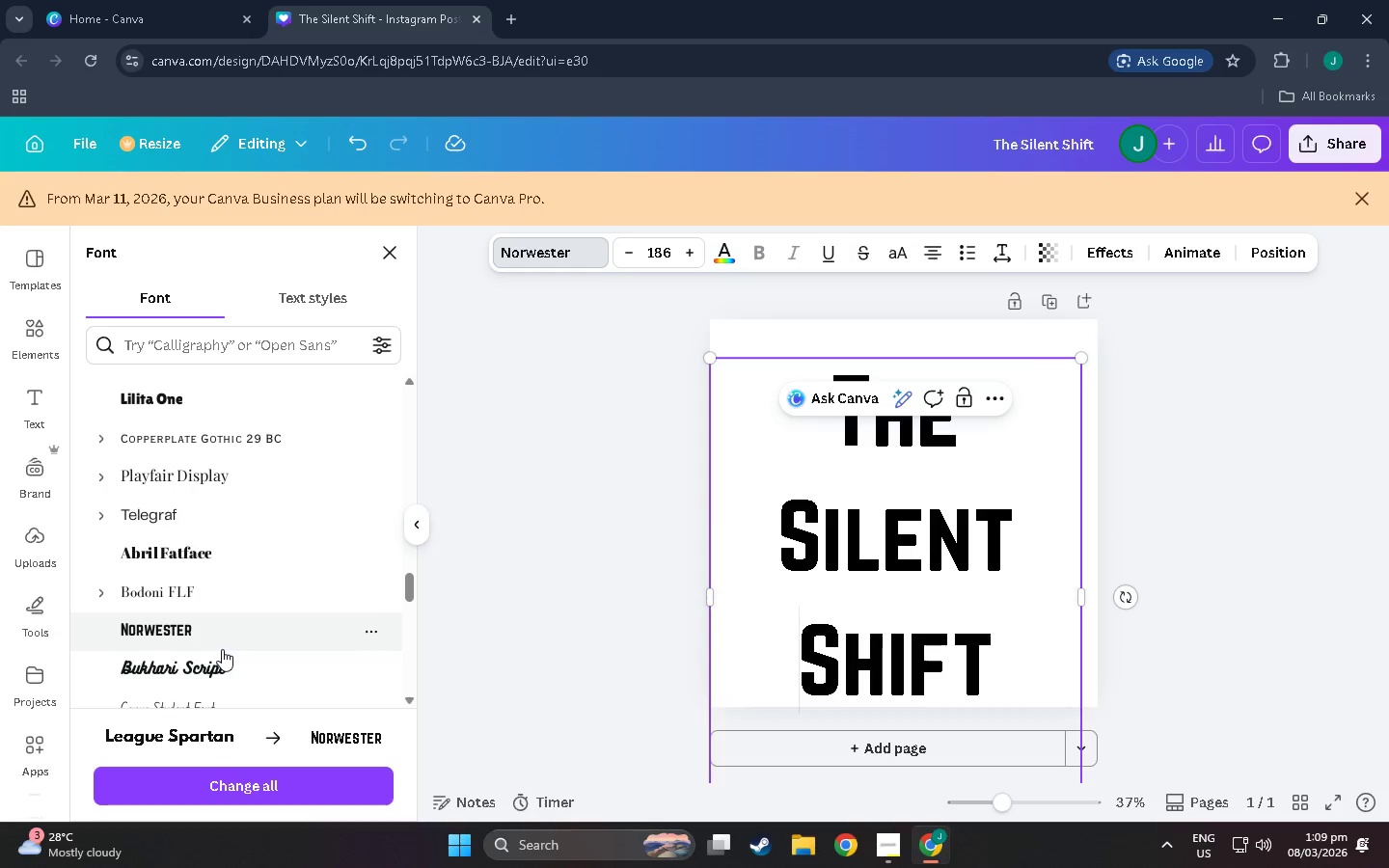 
left_click([222, 649])
 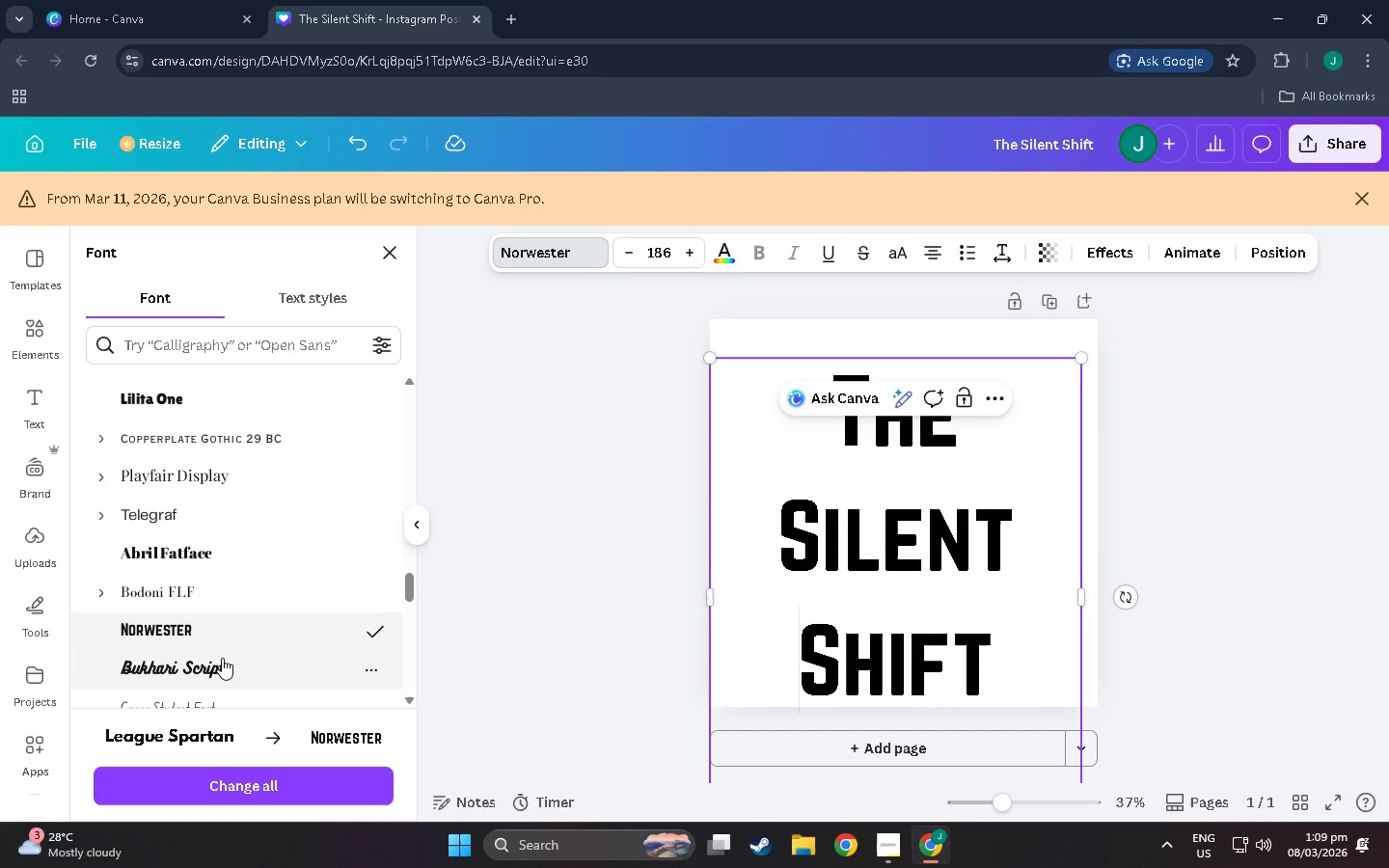 
left_click([224, 663])
 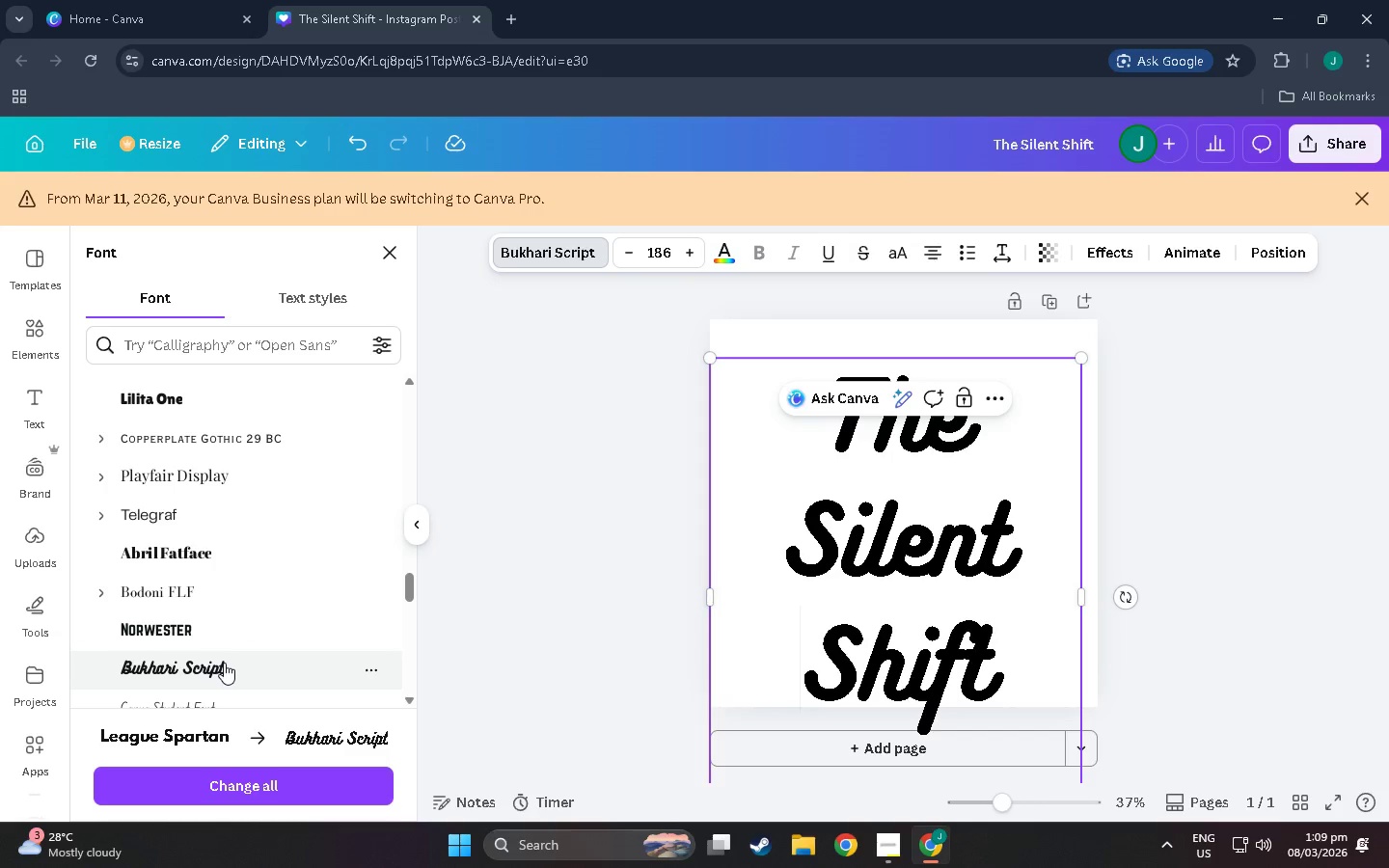 
scroll: coordinate [224, 663], scroll_direction: down, amount: 4.0
 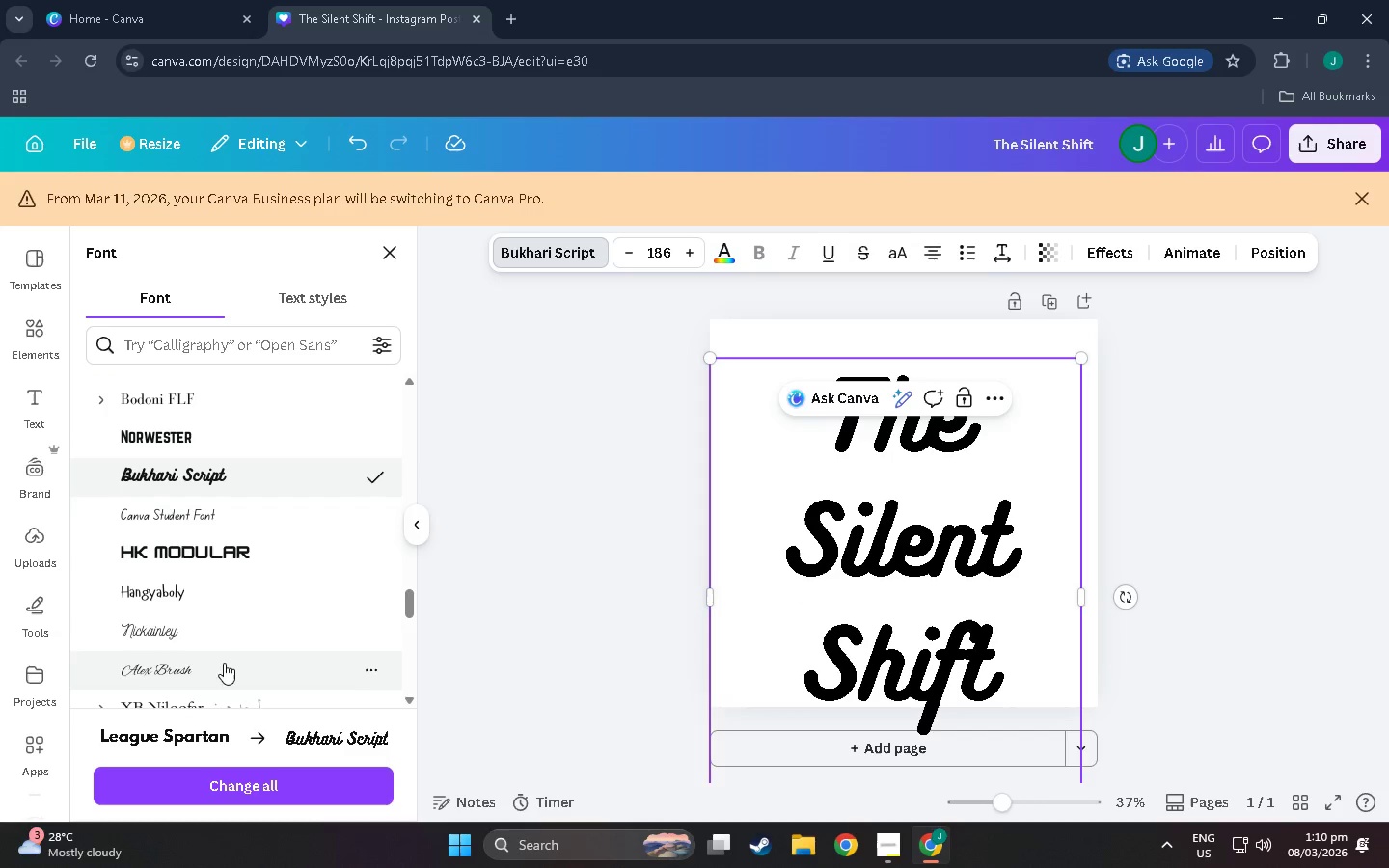 
left_click([230, 544])
 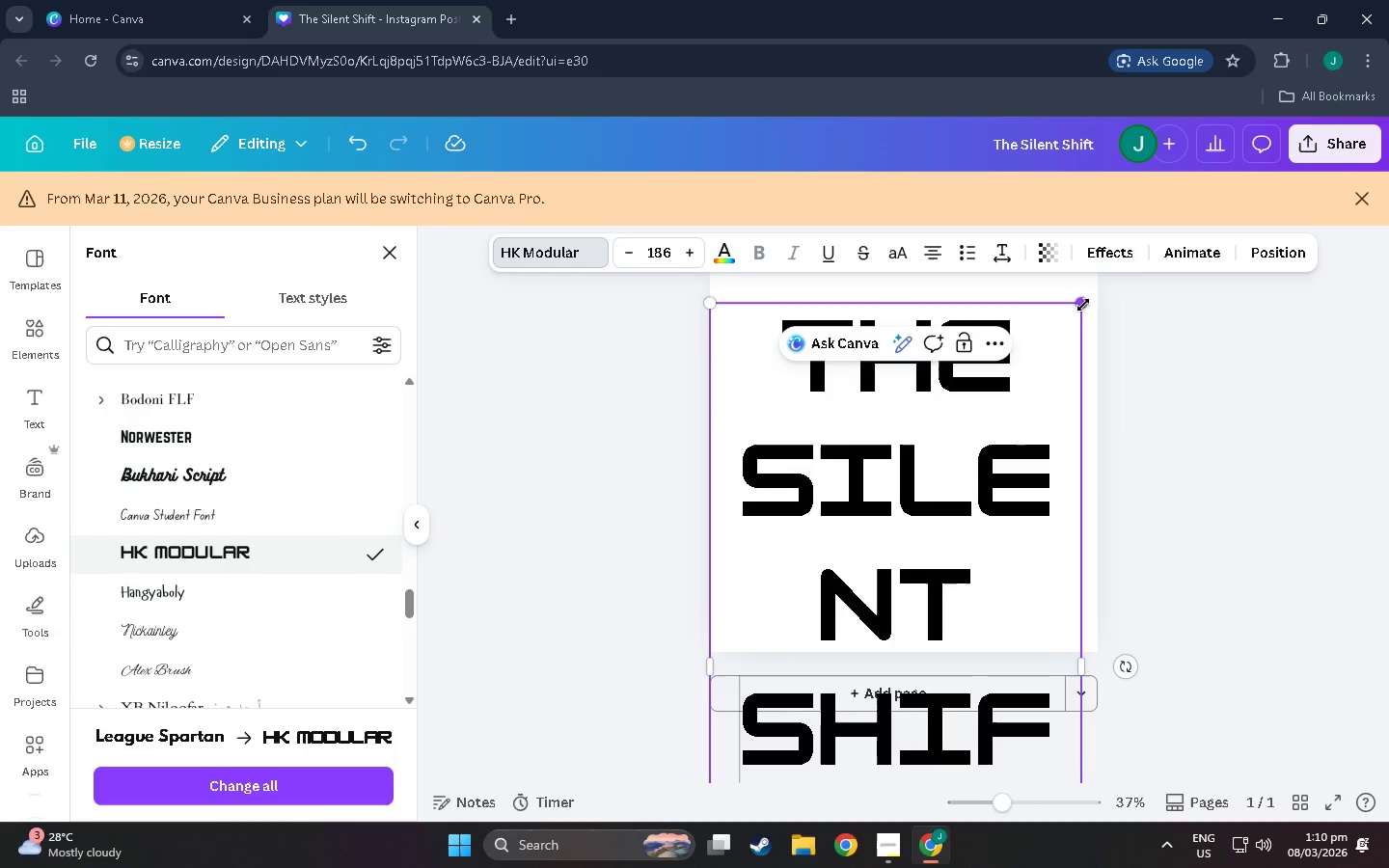 
left_click_drag(start_coordinate=[1087, 666], to_coordinate=[1290, 633])
 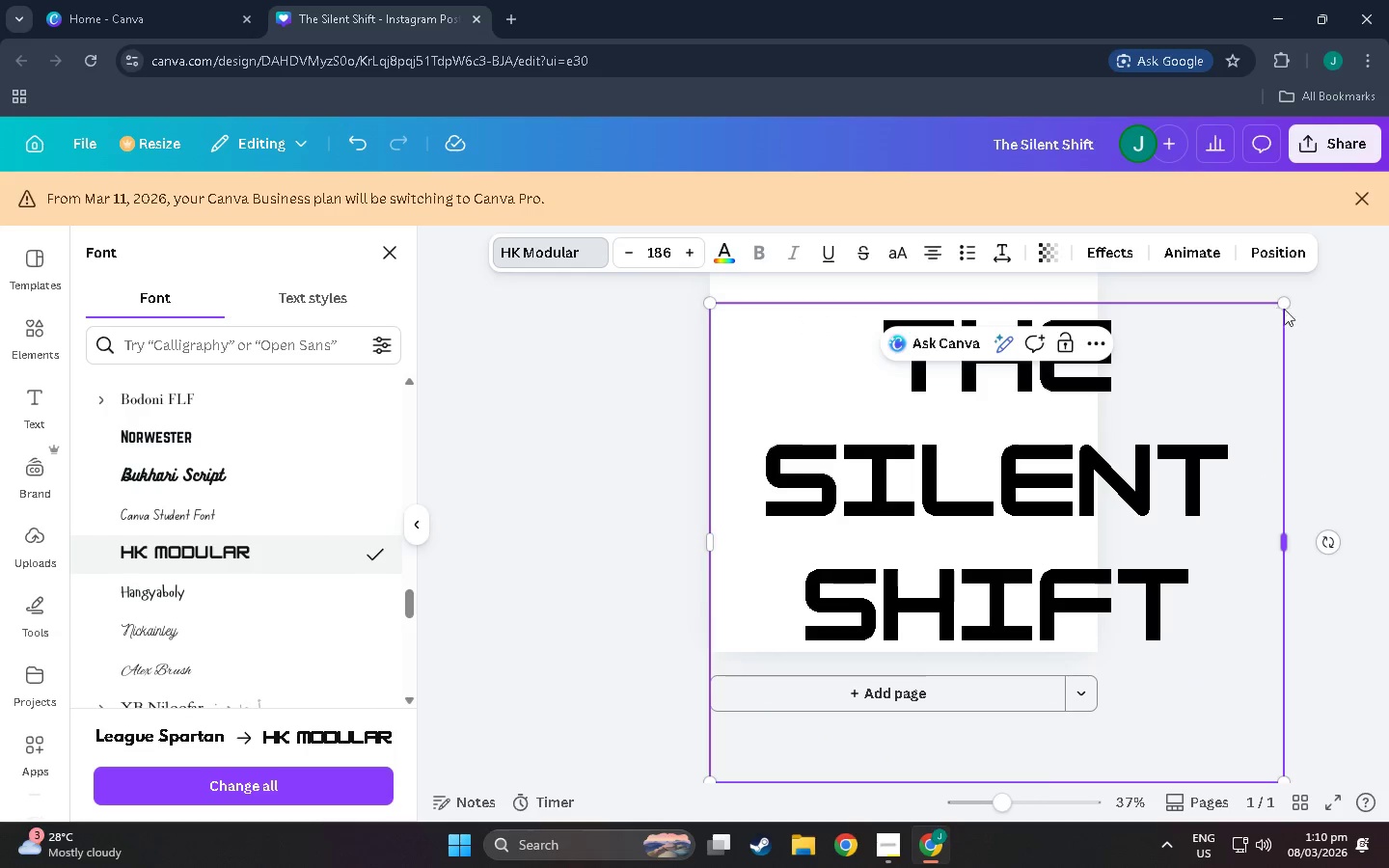 
left_click_drag(start_coordinate=[1284, 308], to_coordinate=[993, 424])
 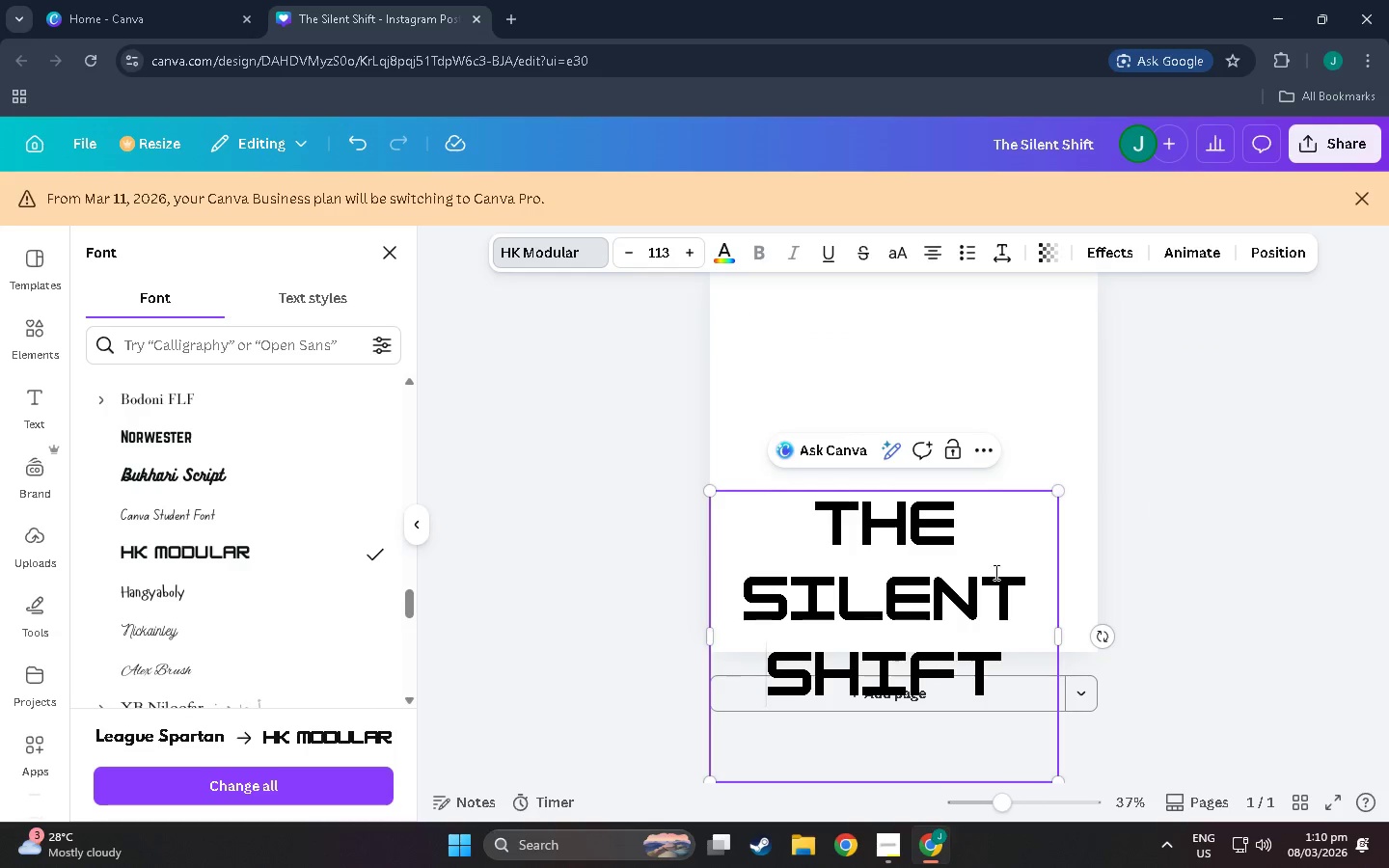 
left_click_drag(start_coordinate=[994, 572], to_coordinate=[1012, 471])
 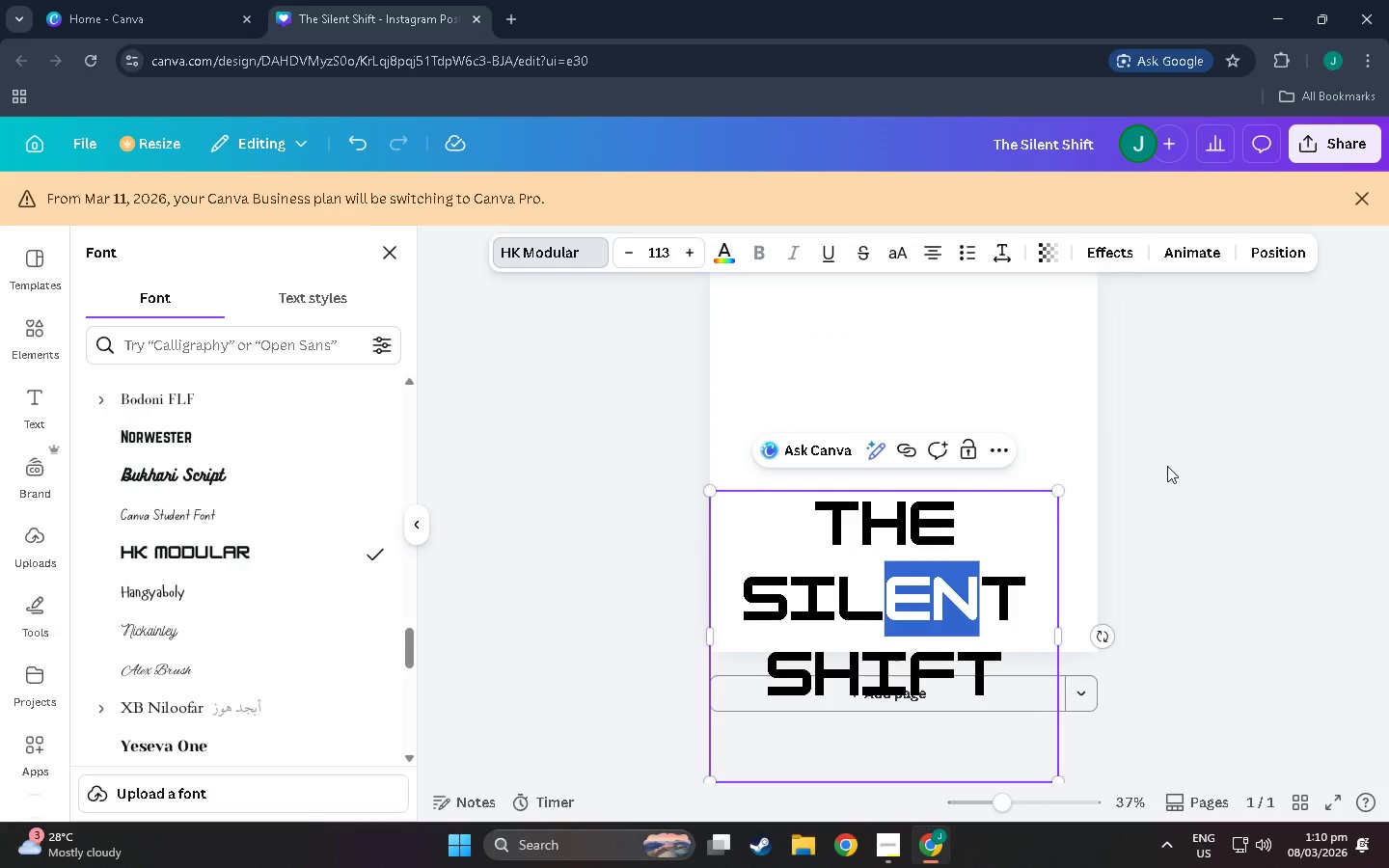 
left_click([1167, 466])
 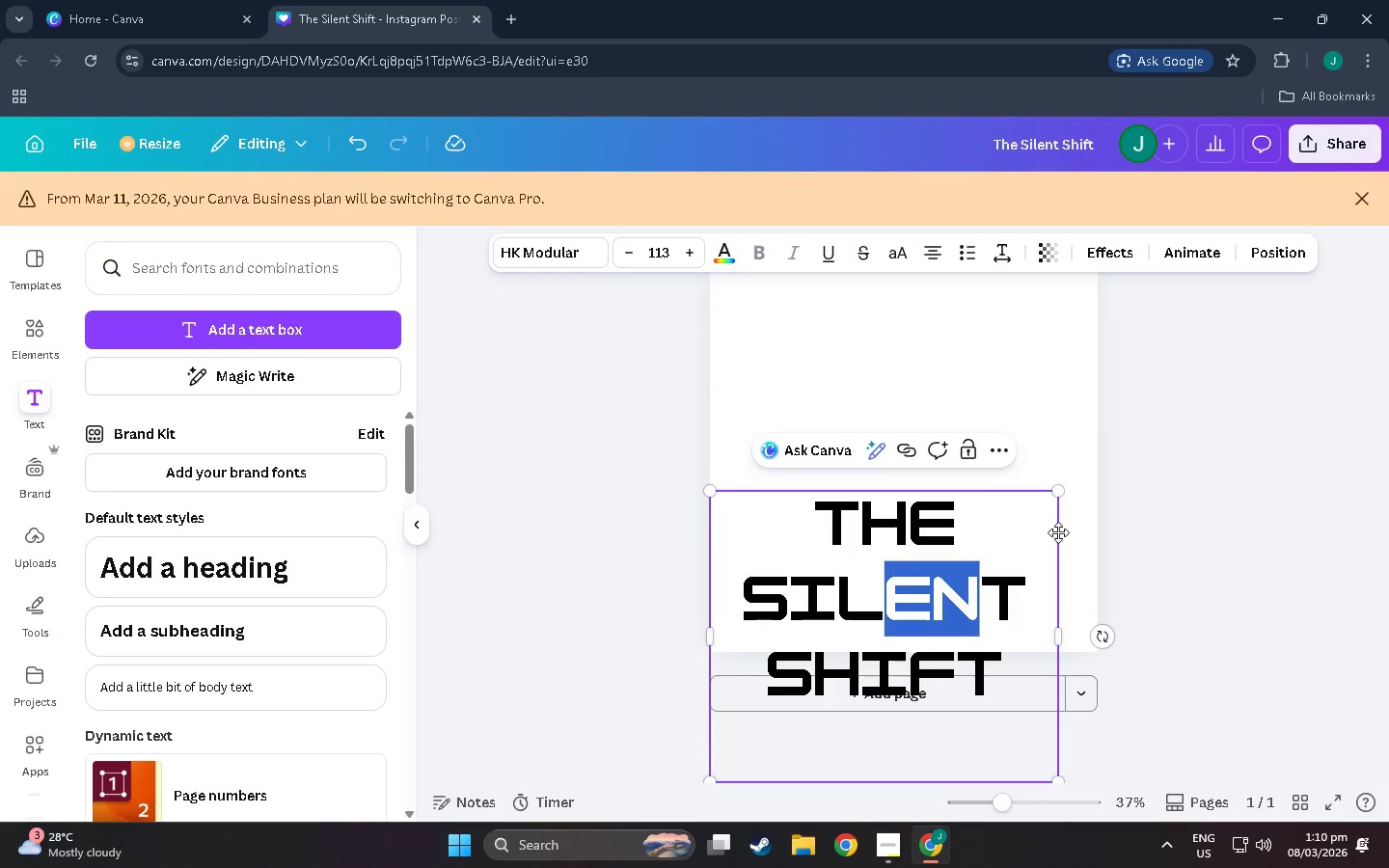 
left_click([1099, 522])
 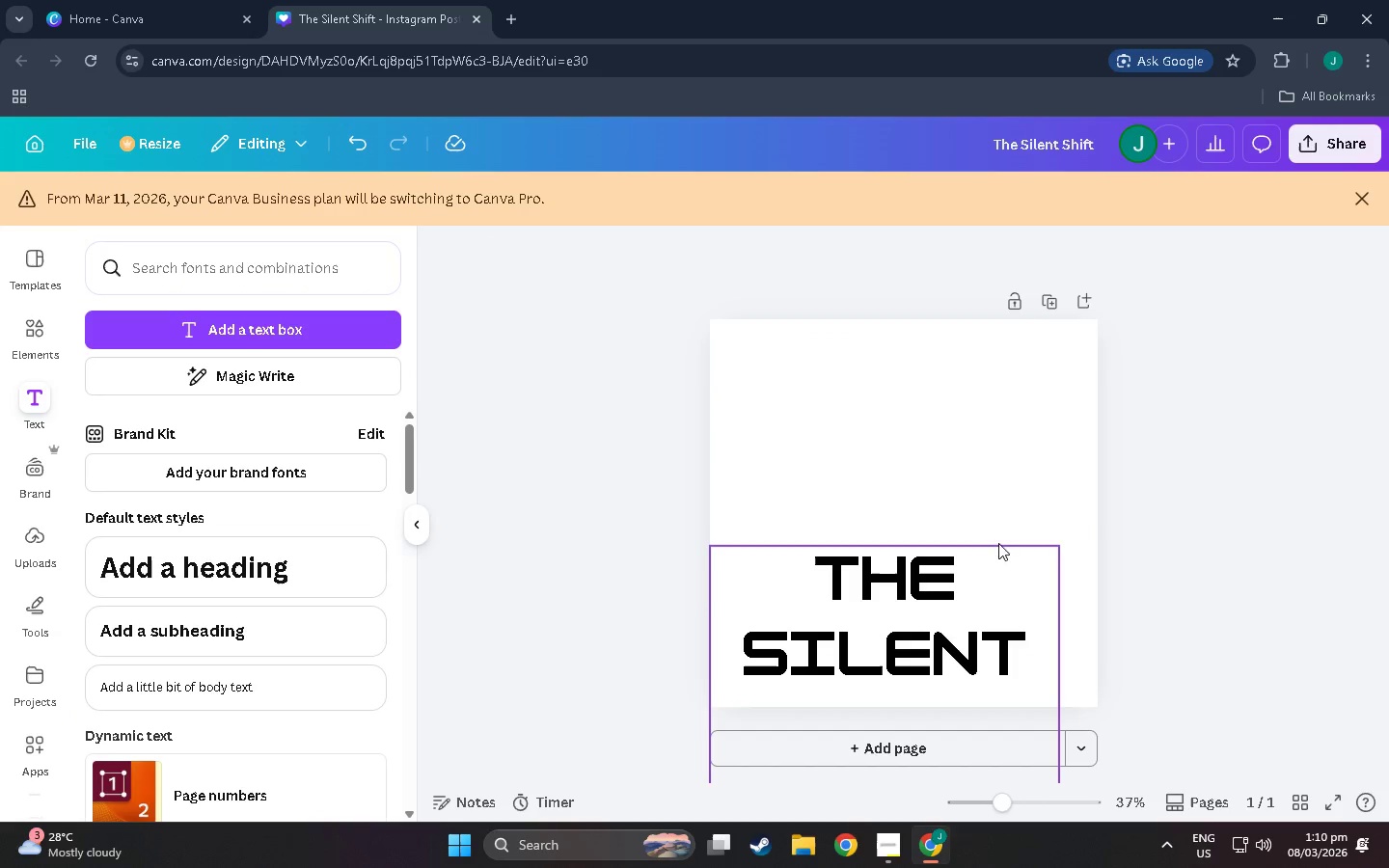 
left_click_drag(start_coordinate=[956, 568], to_coordinate=[964, 379])
 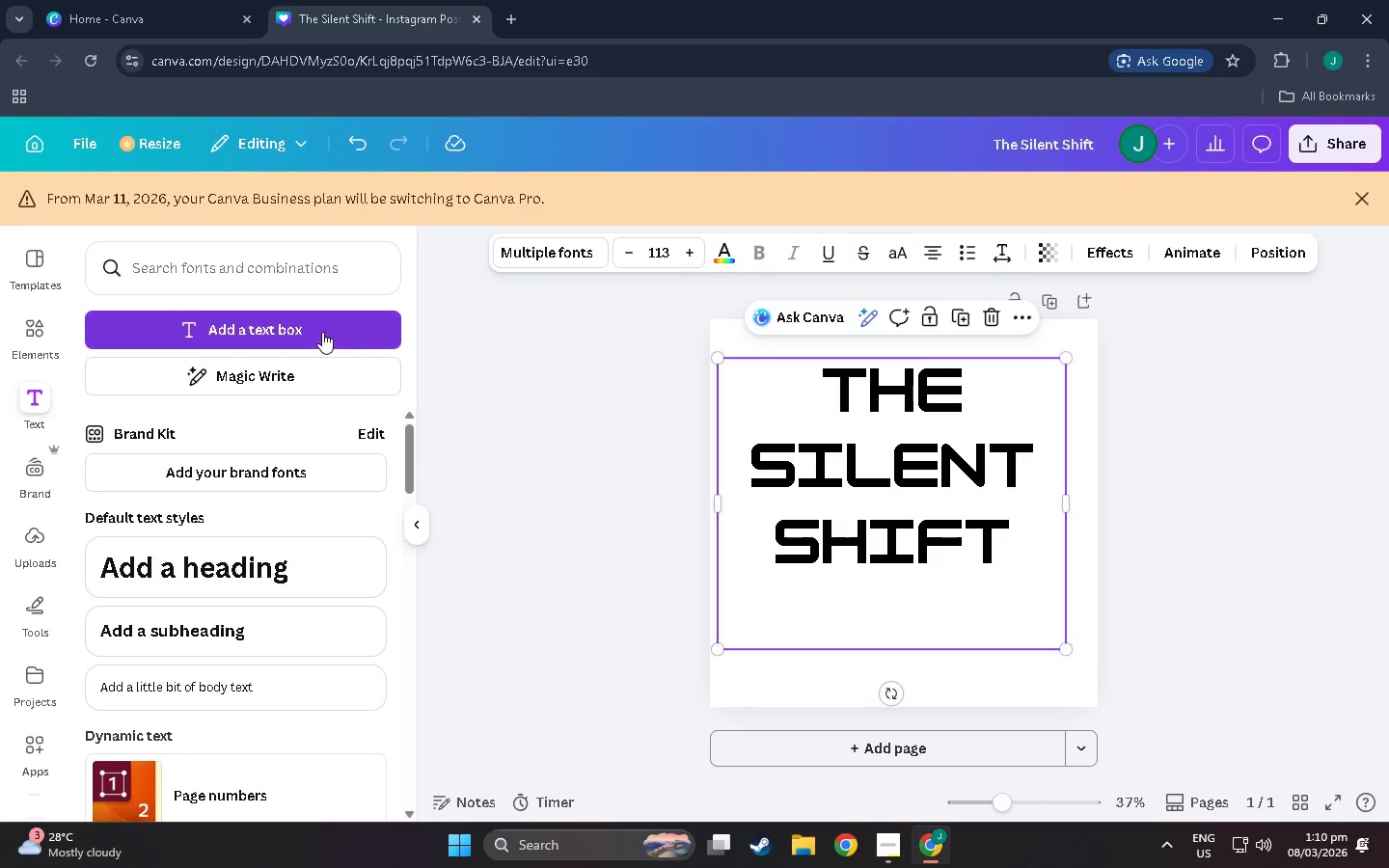 
left_click([1039, 531])
 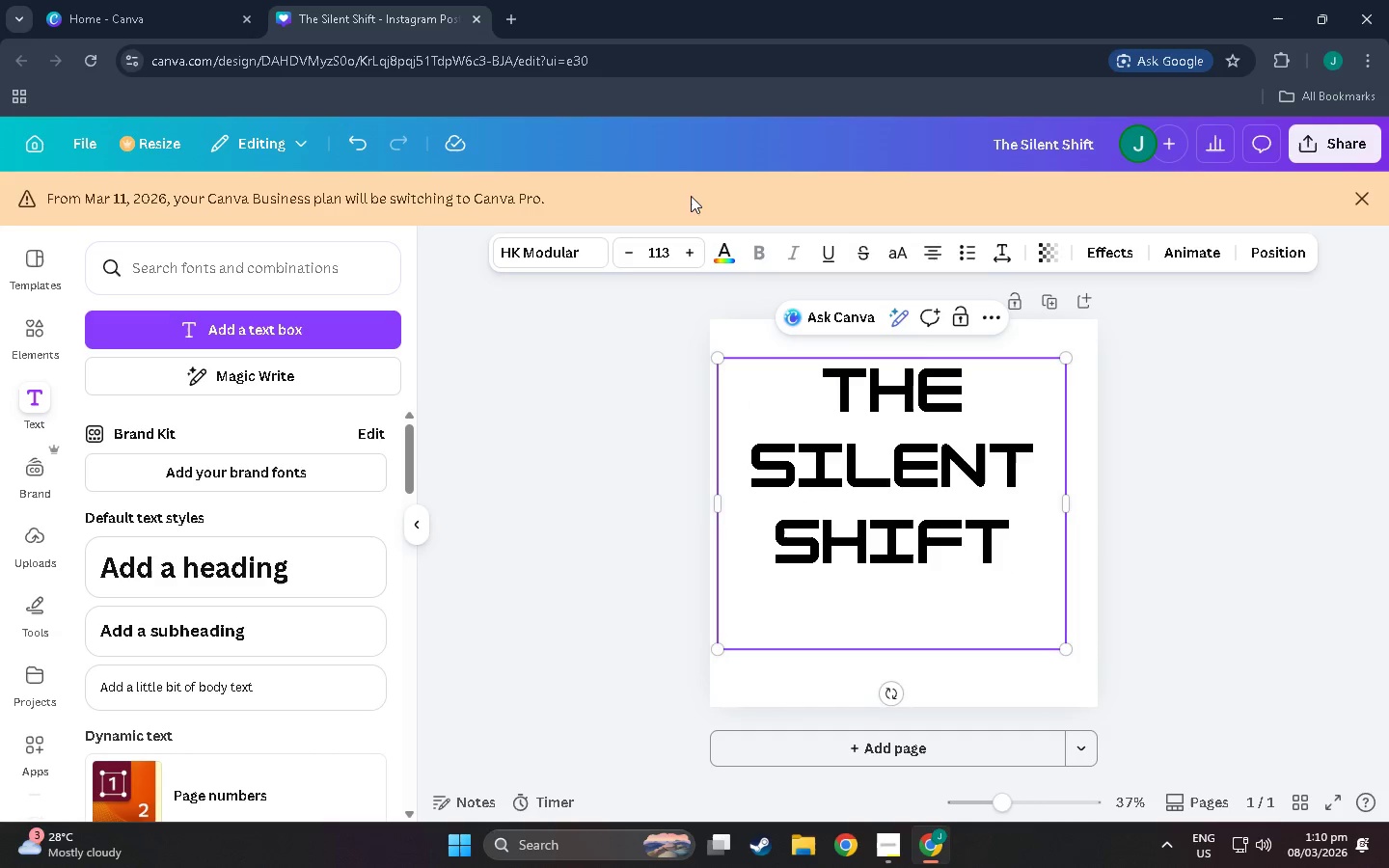 
left_click([567, 254])
 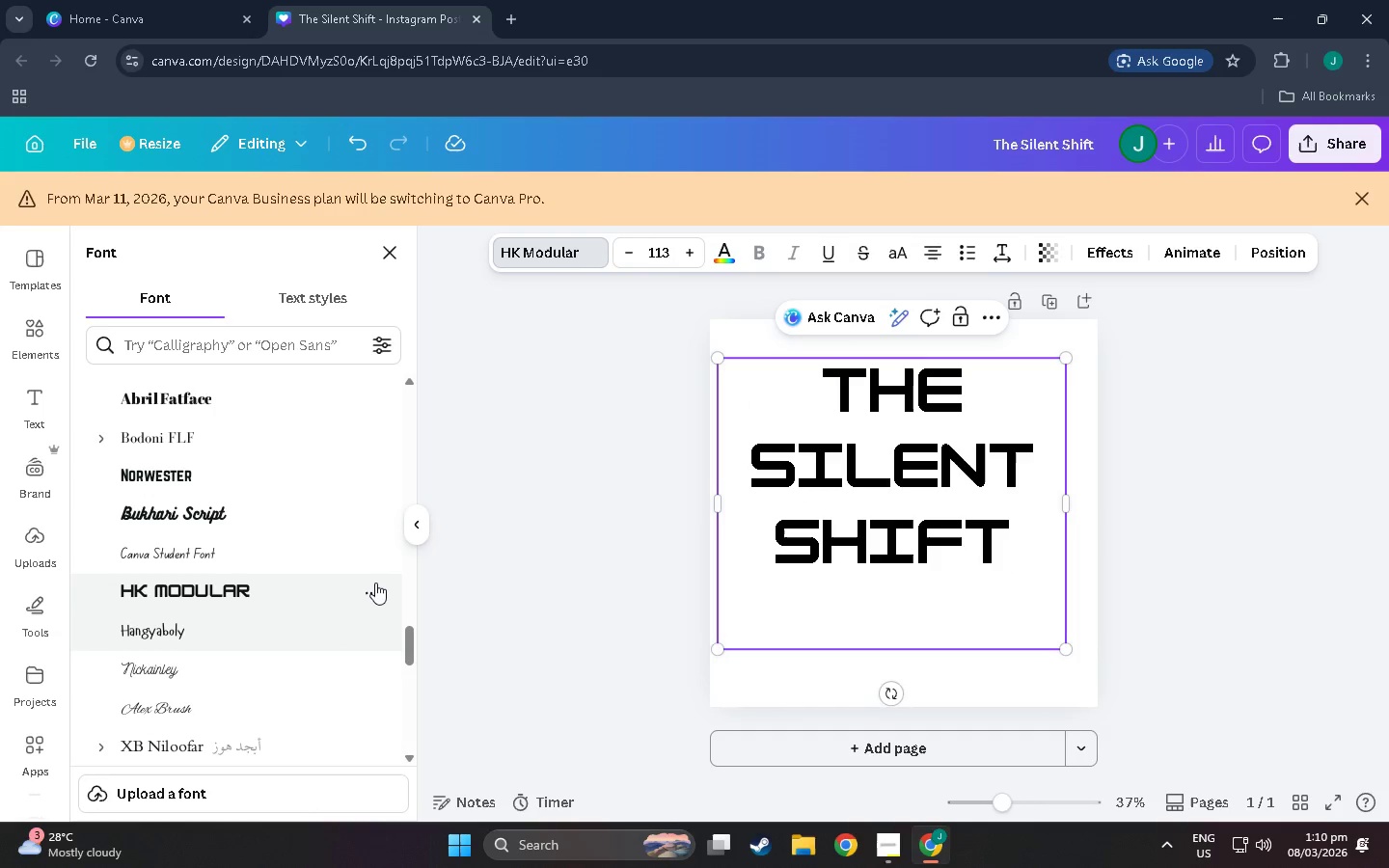 
left_click([373, 592])
 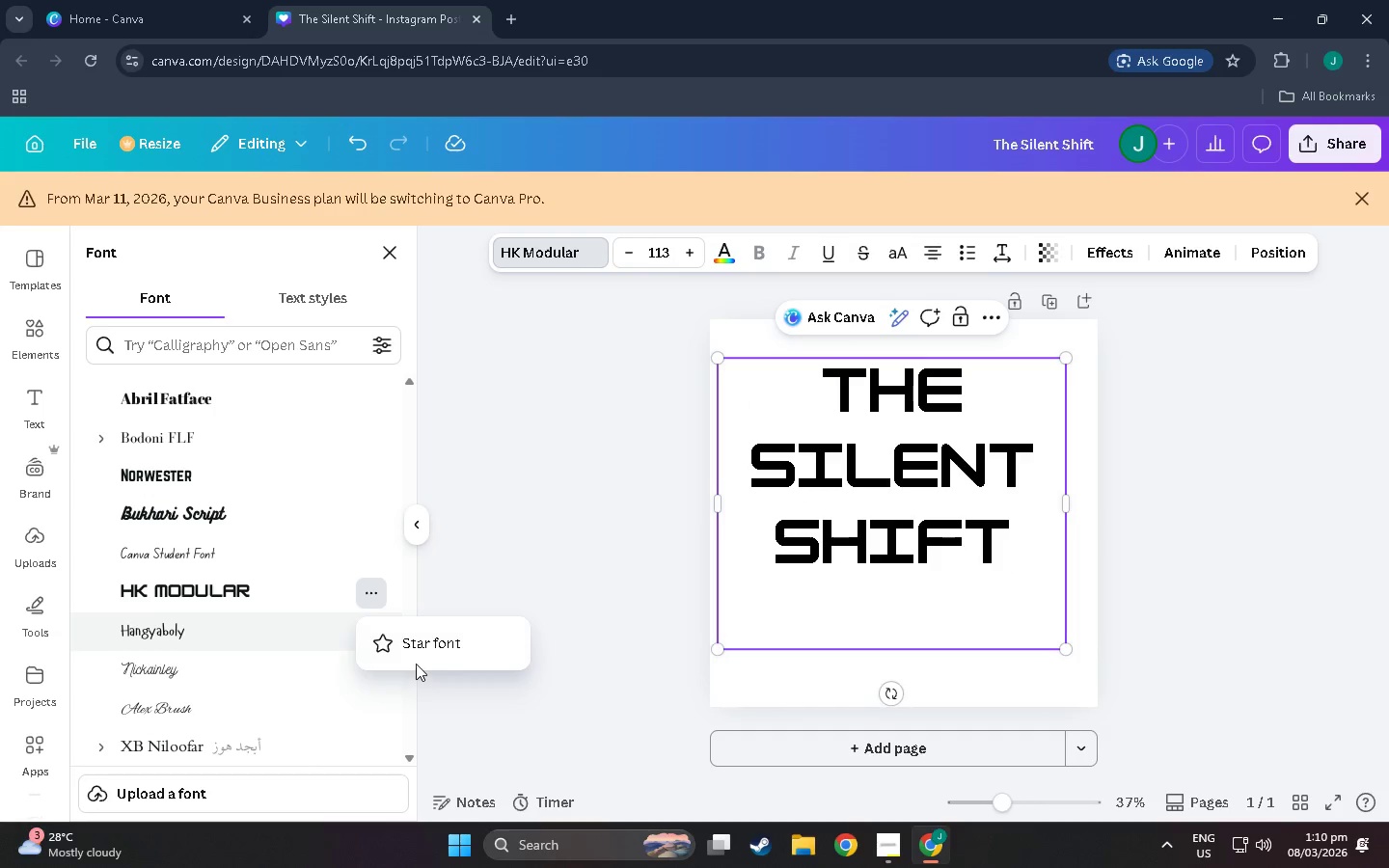 
left_click([411, 649])
 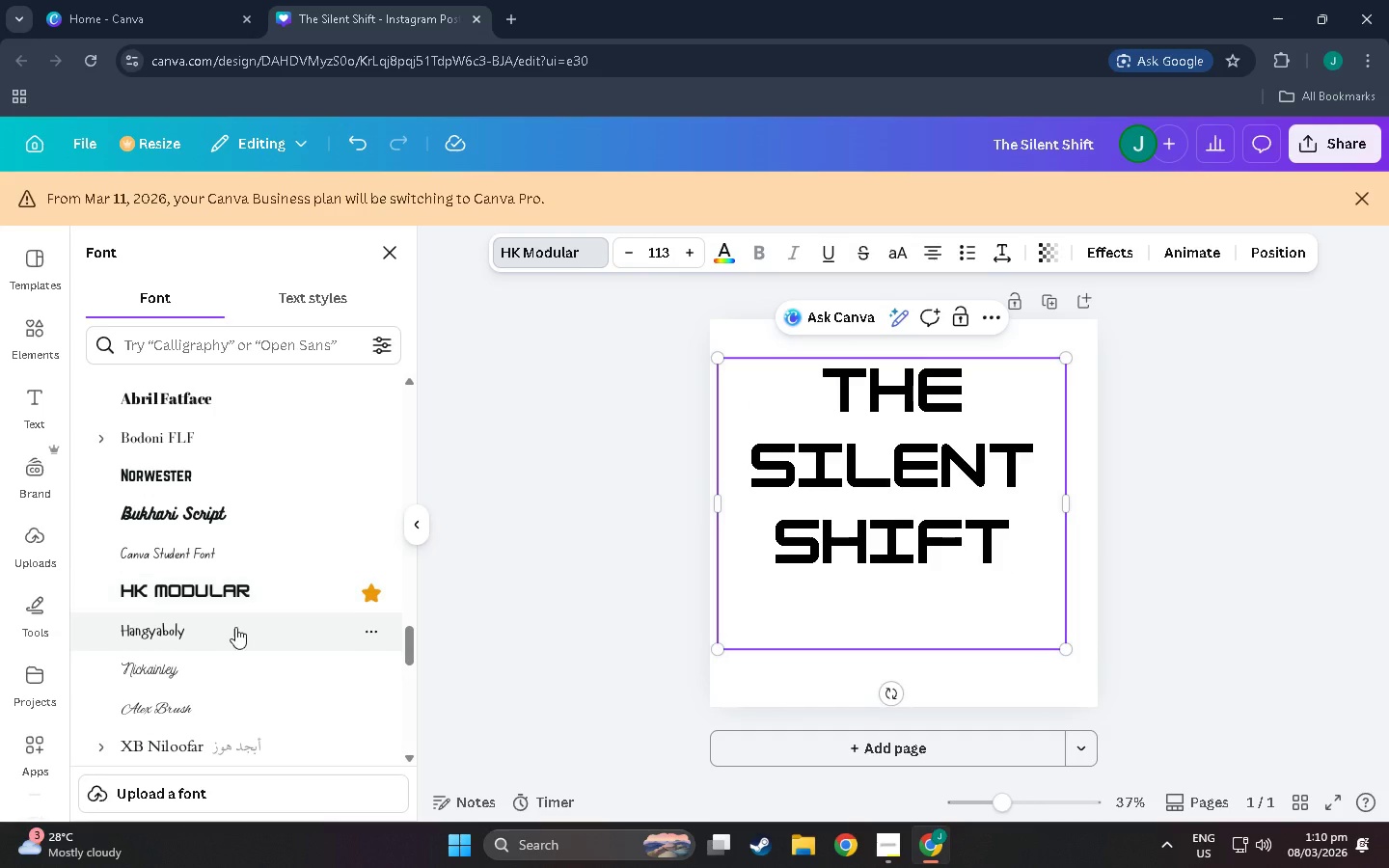 
left_click([233, 629])
 